 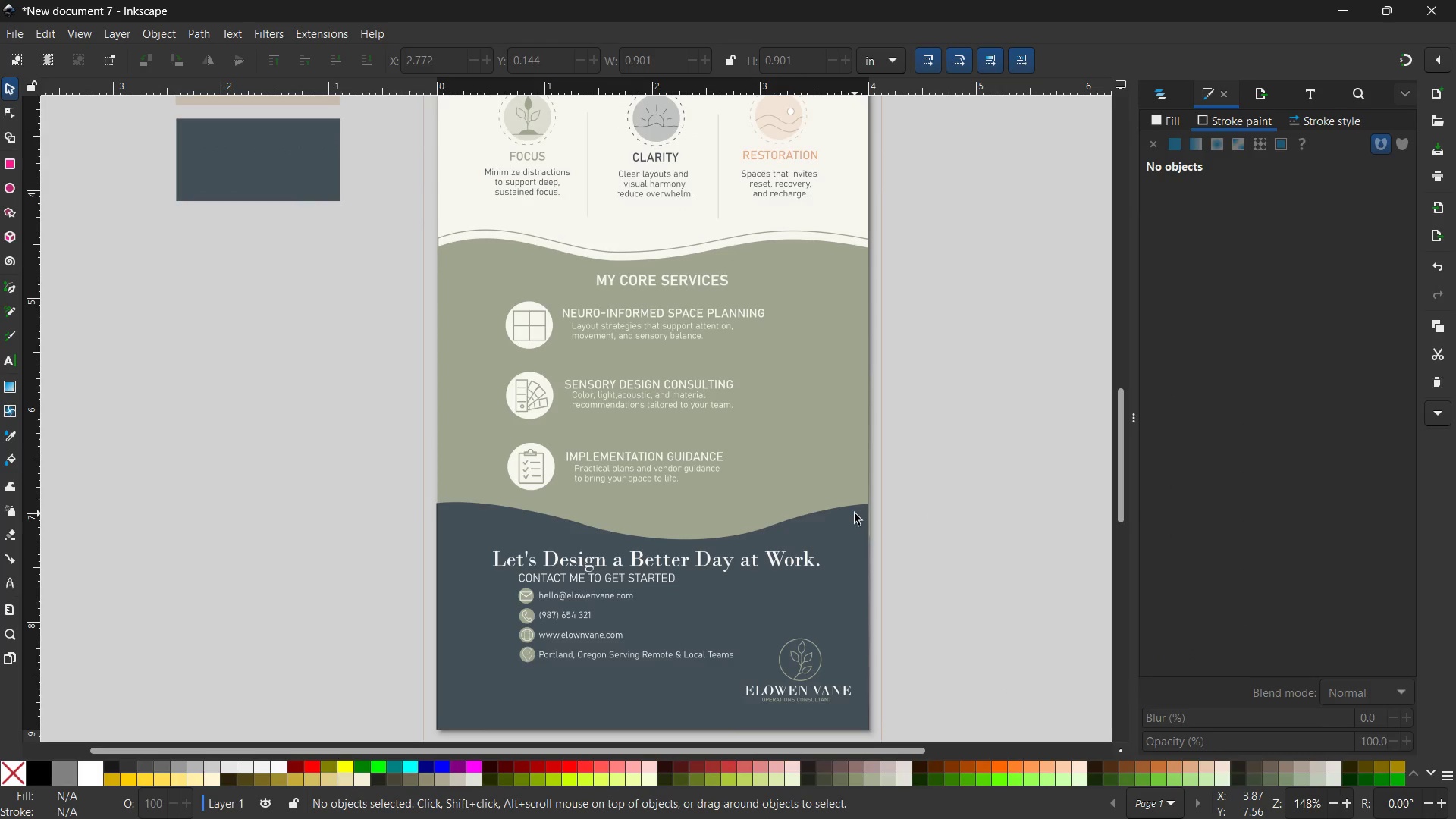 
scroll: coordinate [855, 513], scroll_direction: up, amount: 1.0
 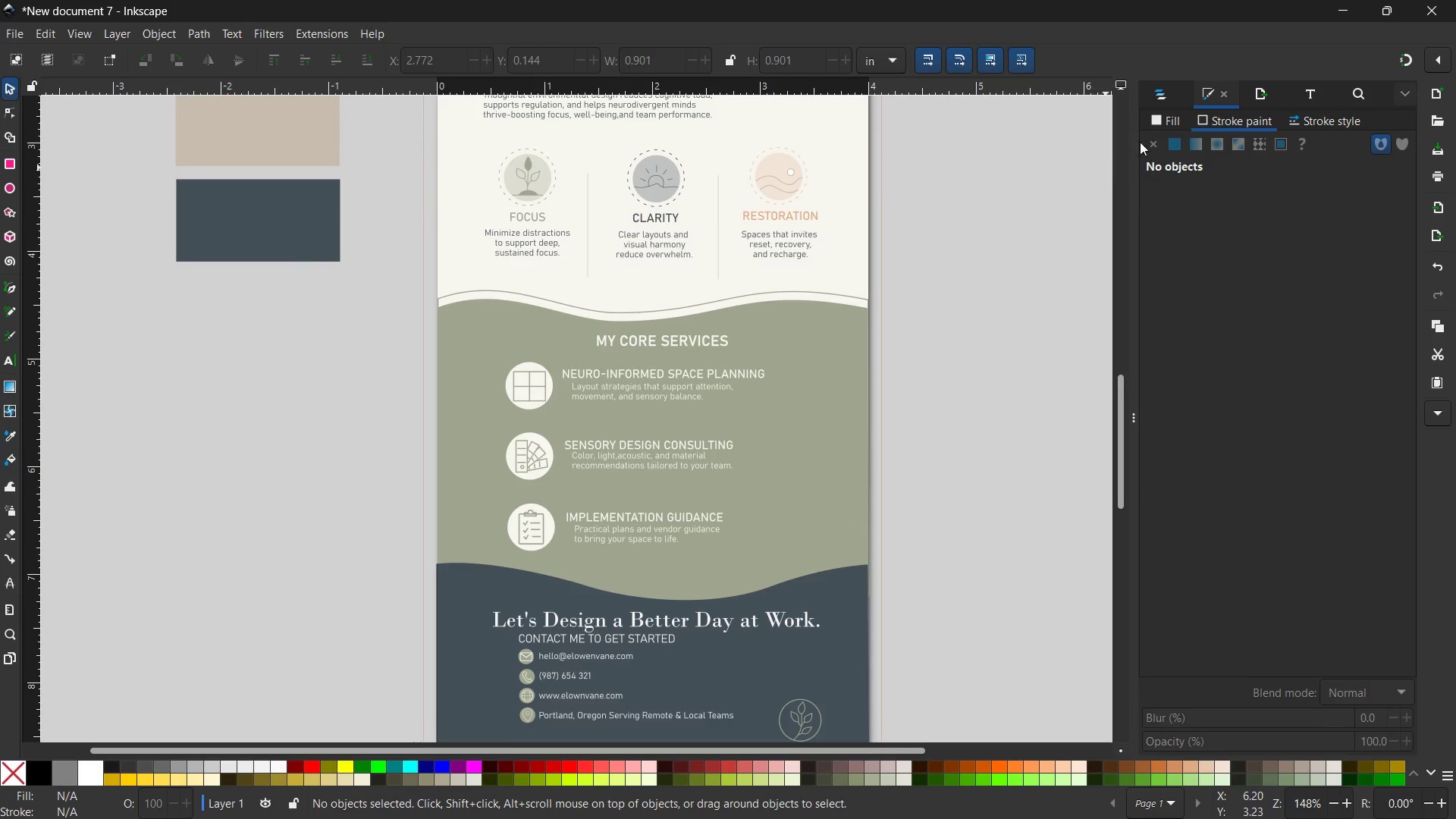 
left_click([1160, 96])
 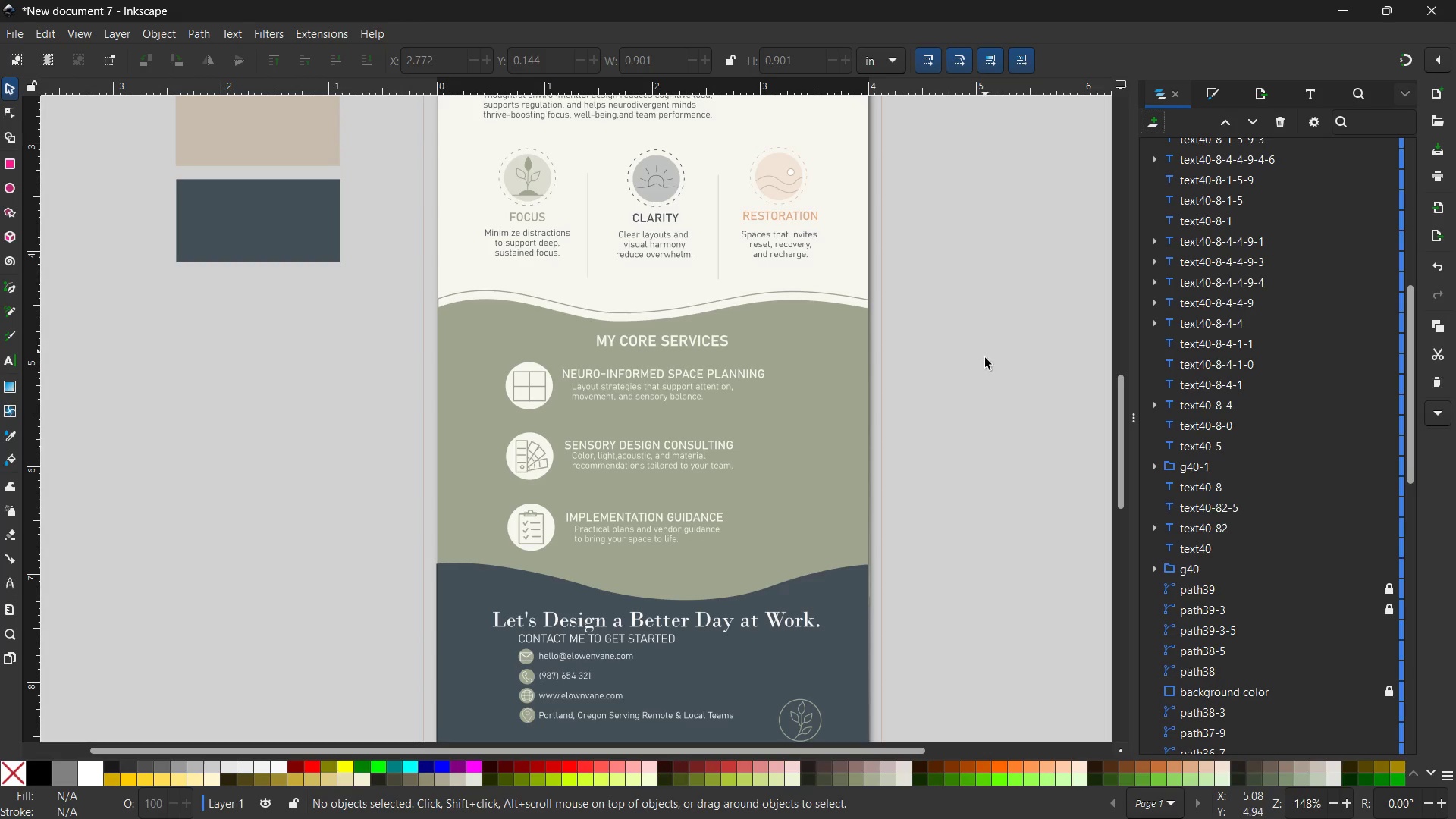 
scroll: coordinate [984, 379], scroll_direction: up, amount: 1.0
 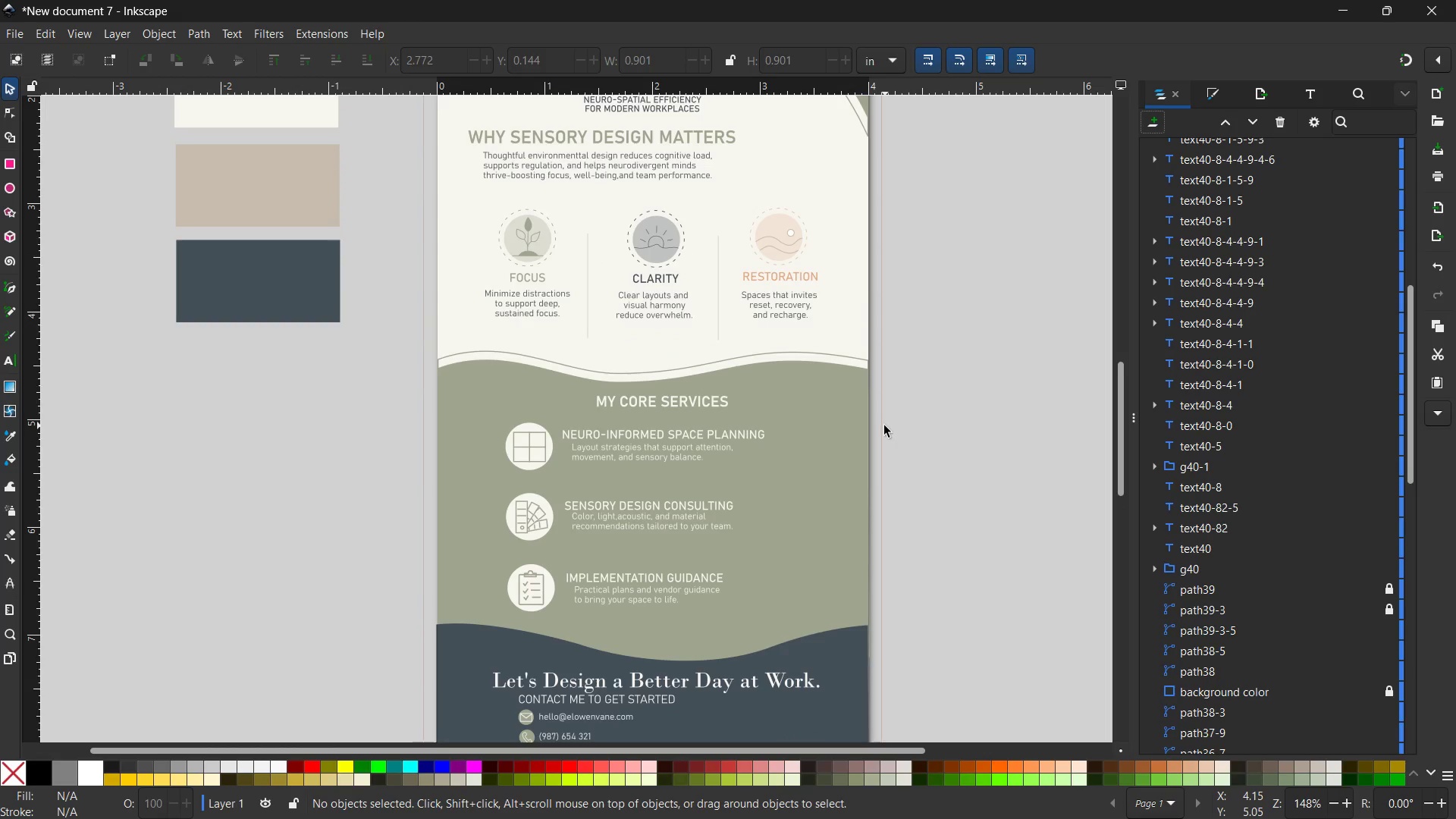 
hold_key(key=ShiftLeft, duration=0.95)
left_click([839, 415])
 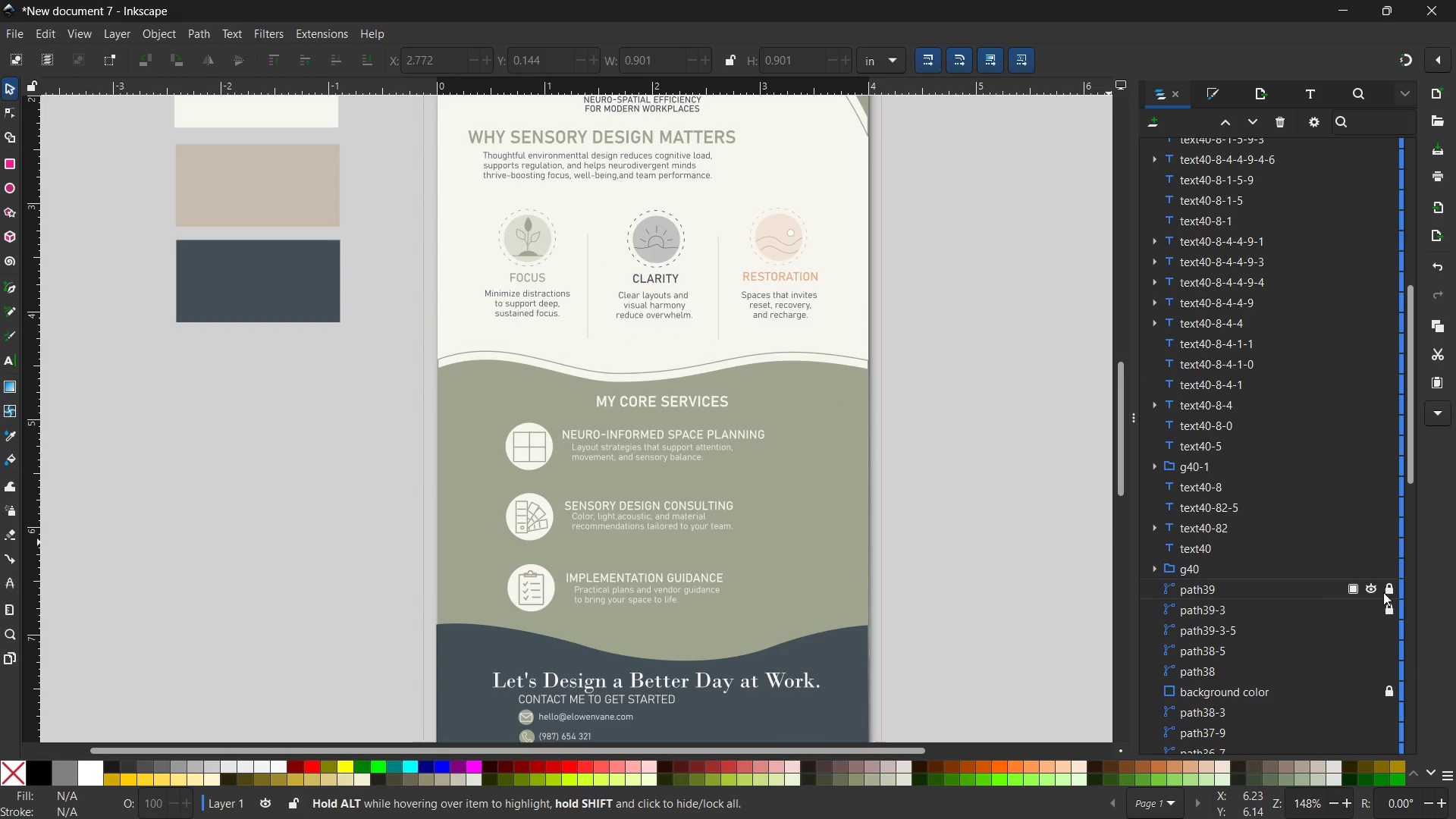 
left_click([1389, 592])
 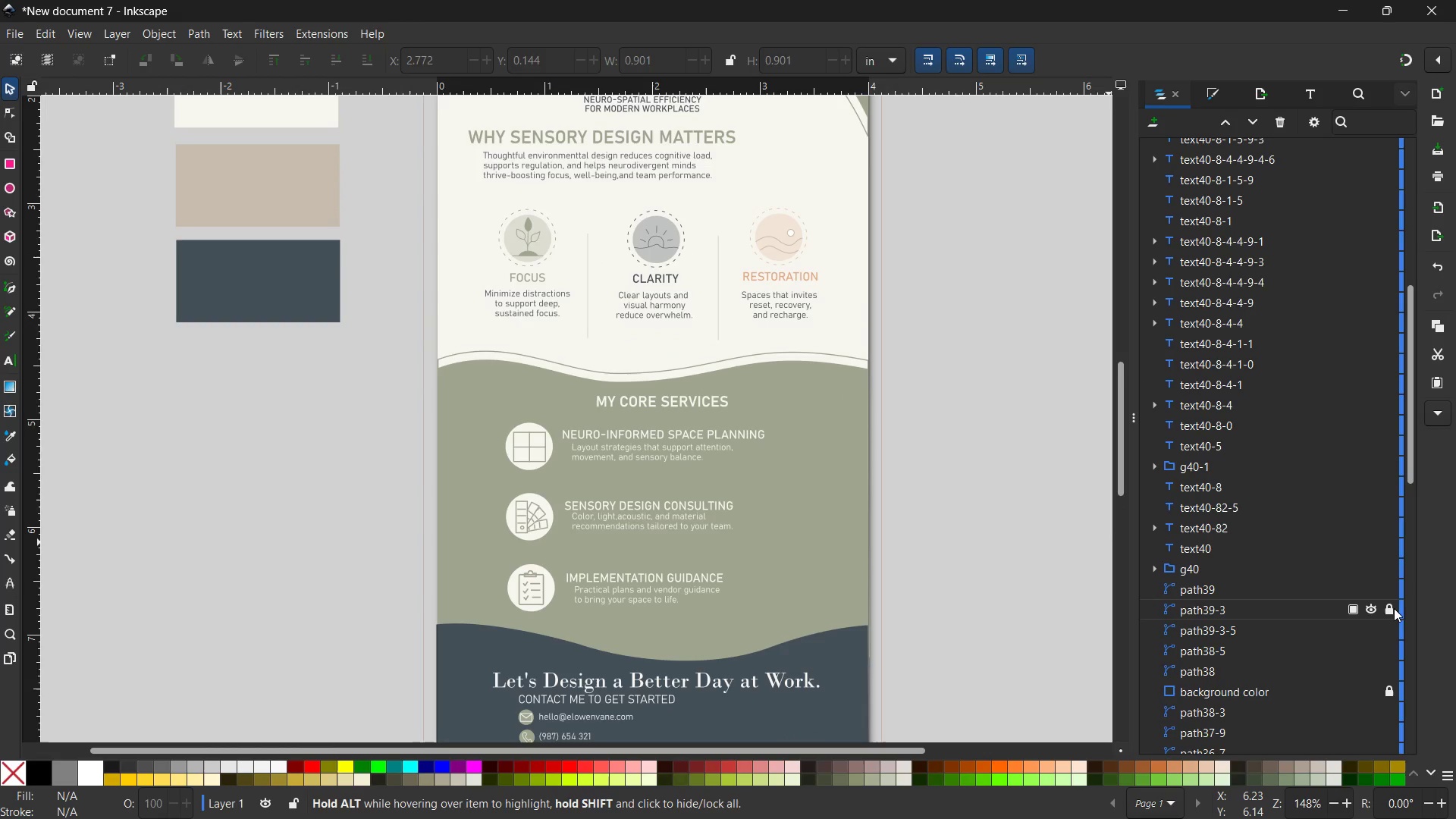 
left_click([1394, 608])
 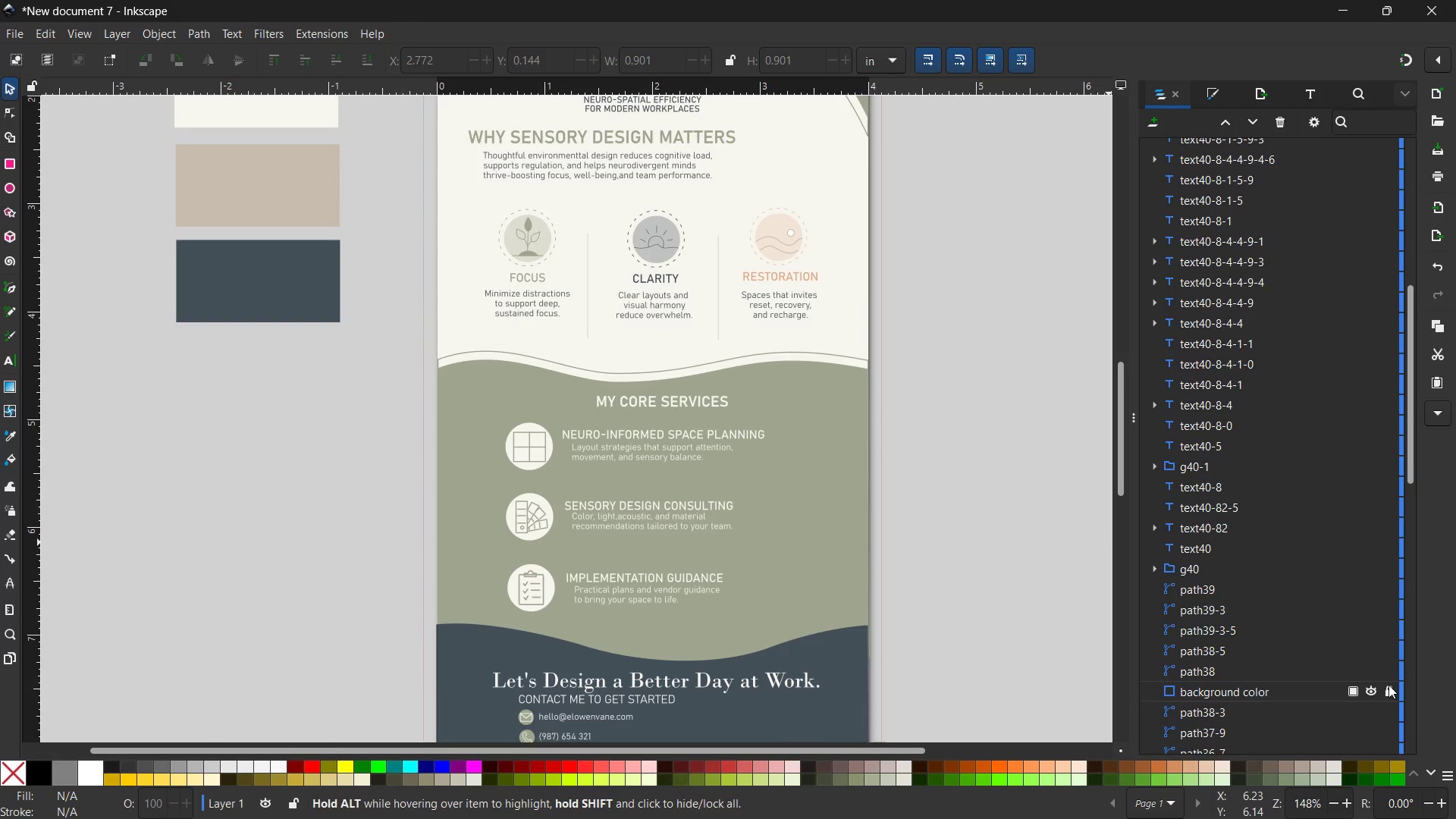 
left_click([1389, 685])
 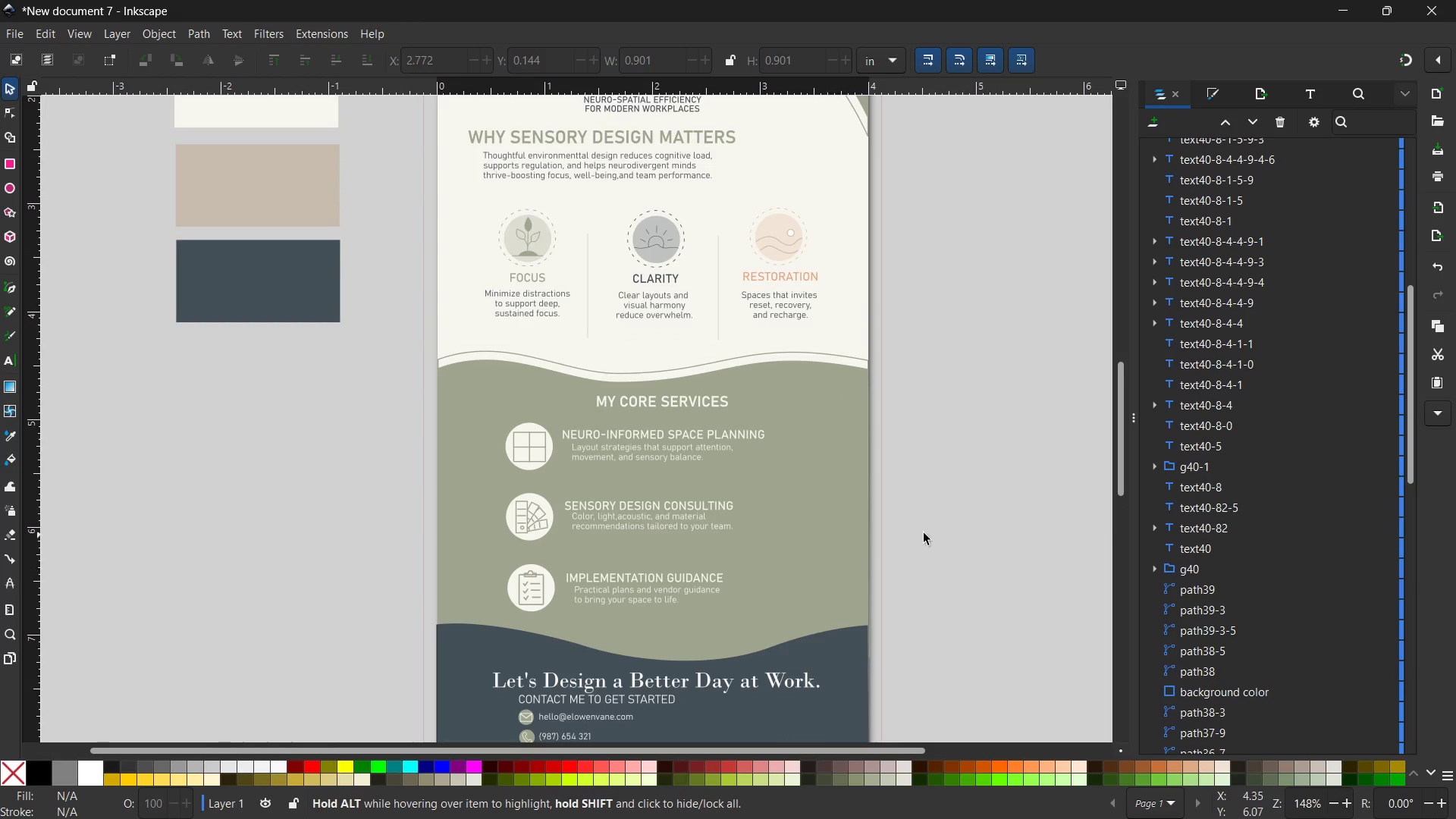 
left_click([940, 529])
 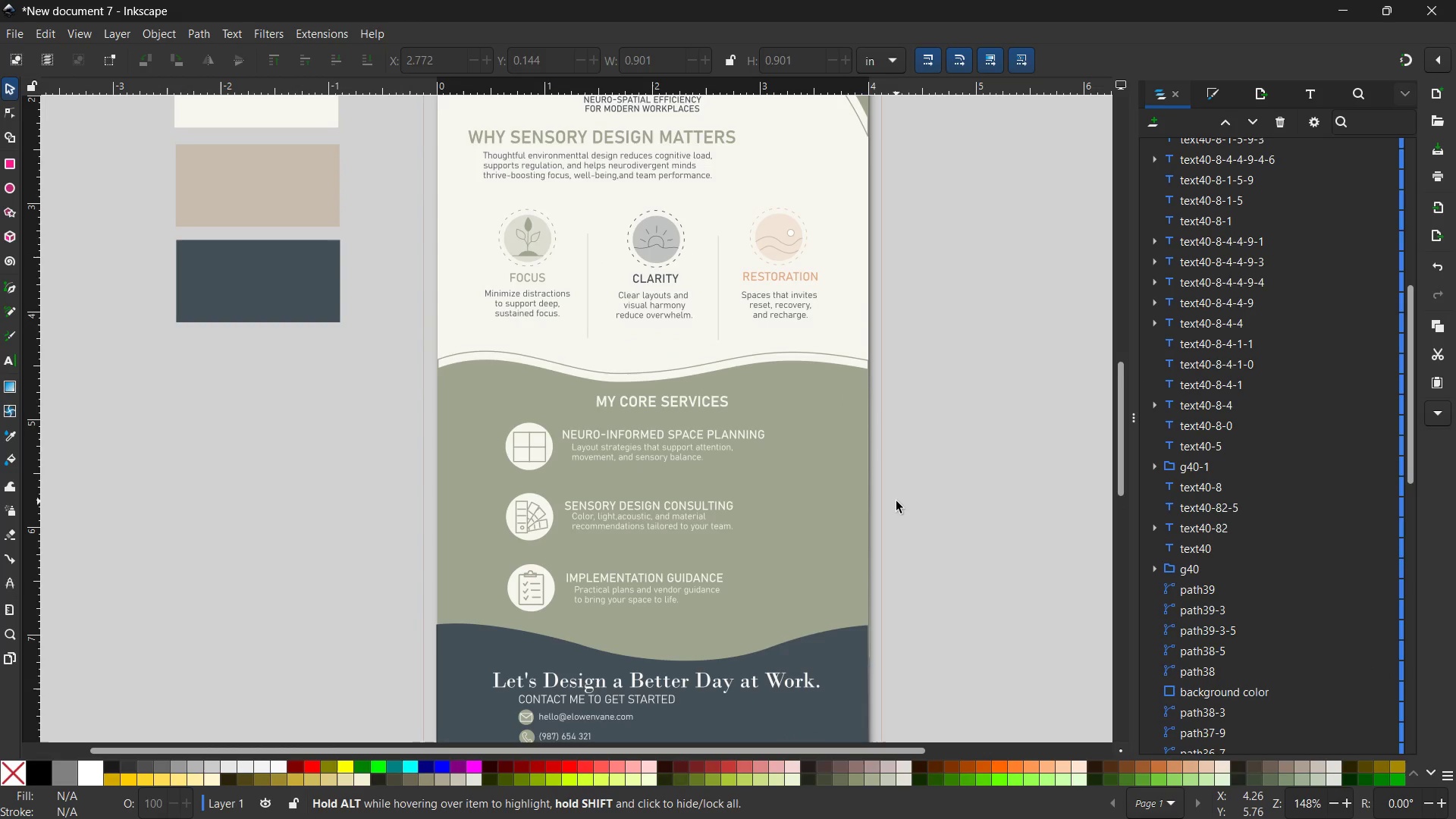 
hold_key(key=Space, duration=1.03)
 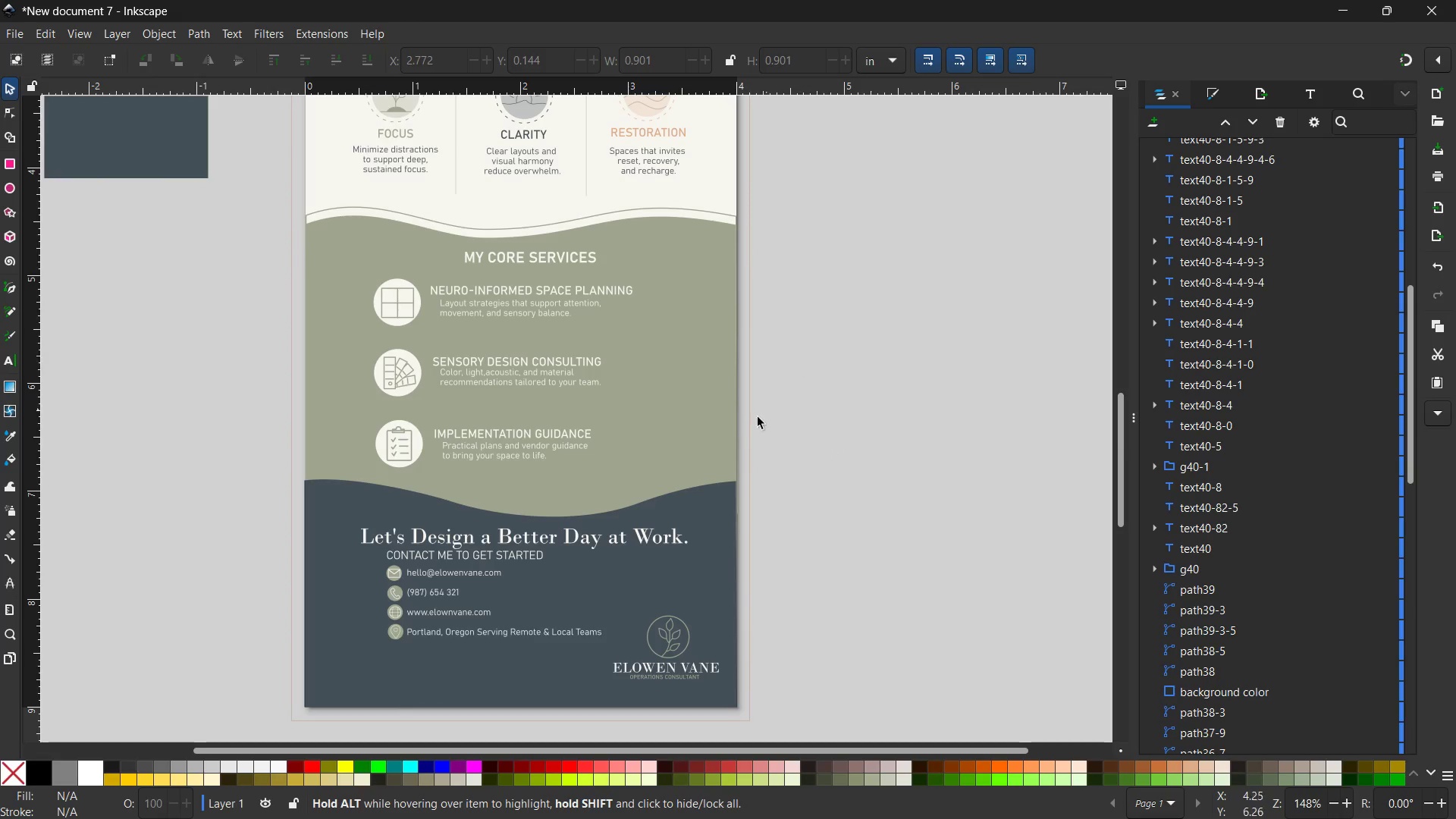 
scroll: coordinate [896, 501], scroll_direction: none, amount: 0.0
 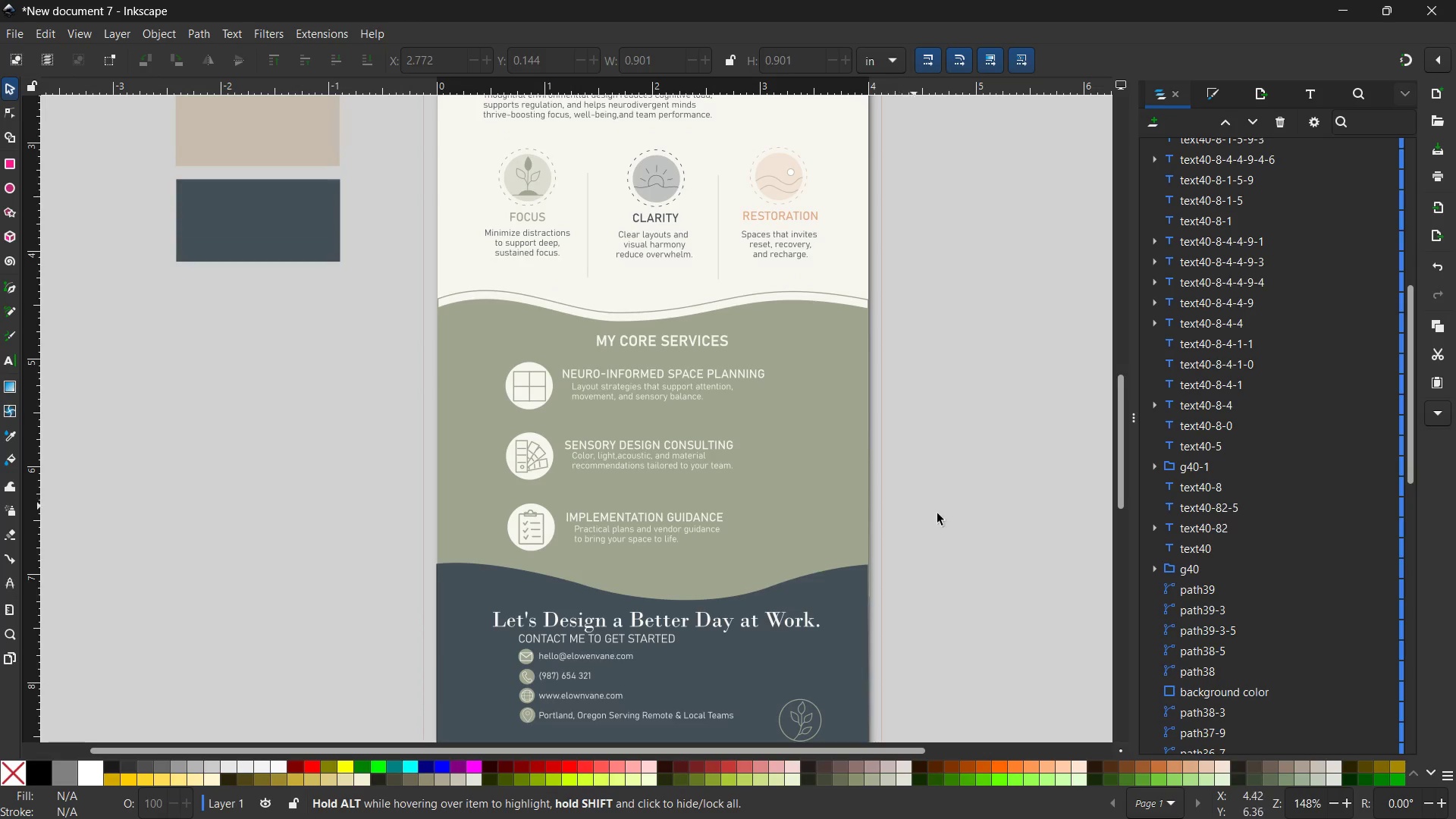 
left_click_drag(start_coordinate=[963, 532], to_coordinate=[833, 449])
 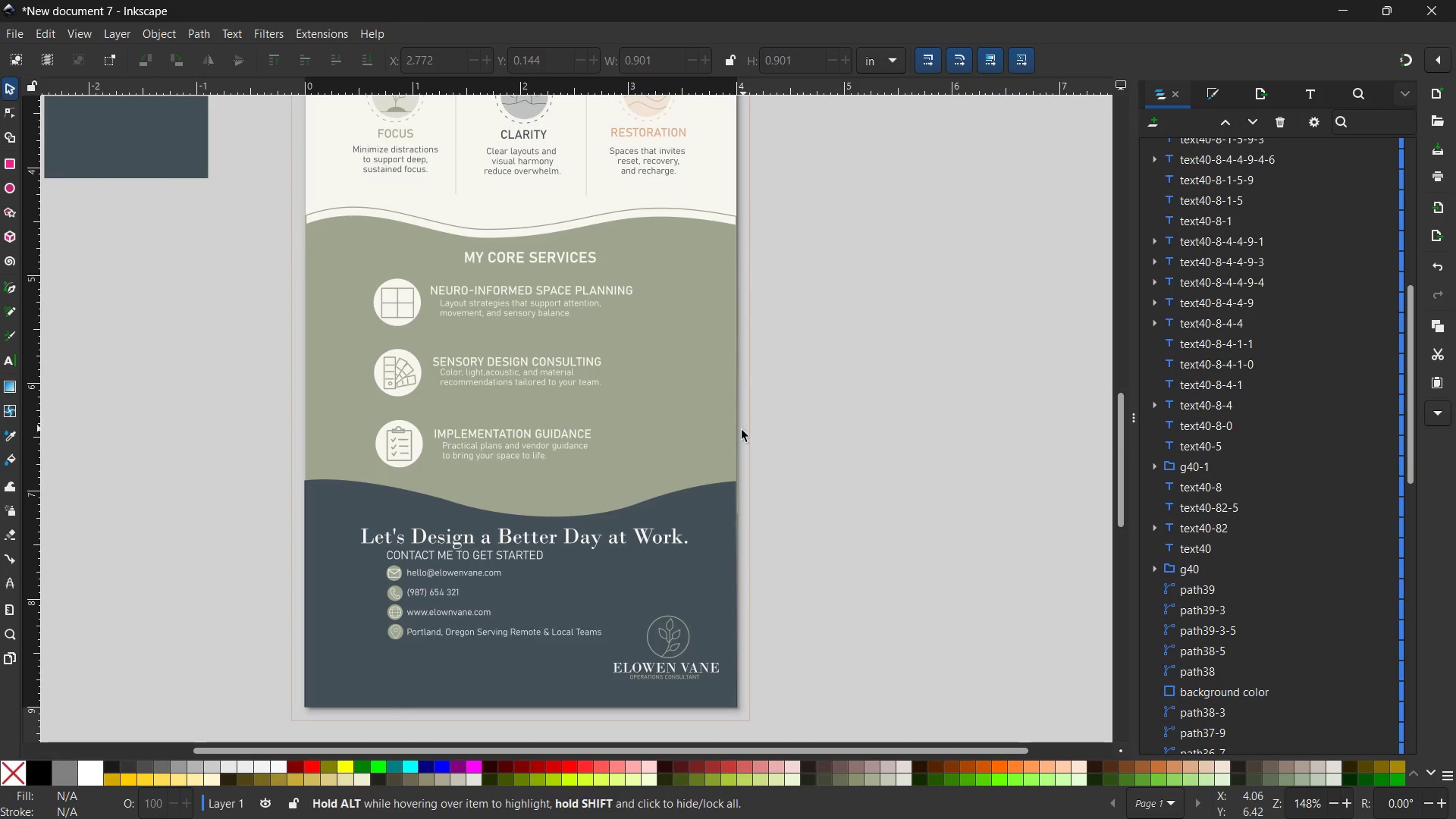 
left_click([709, 428])
 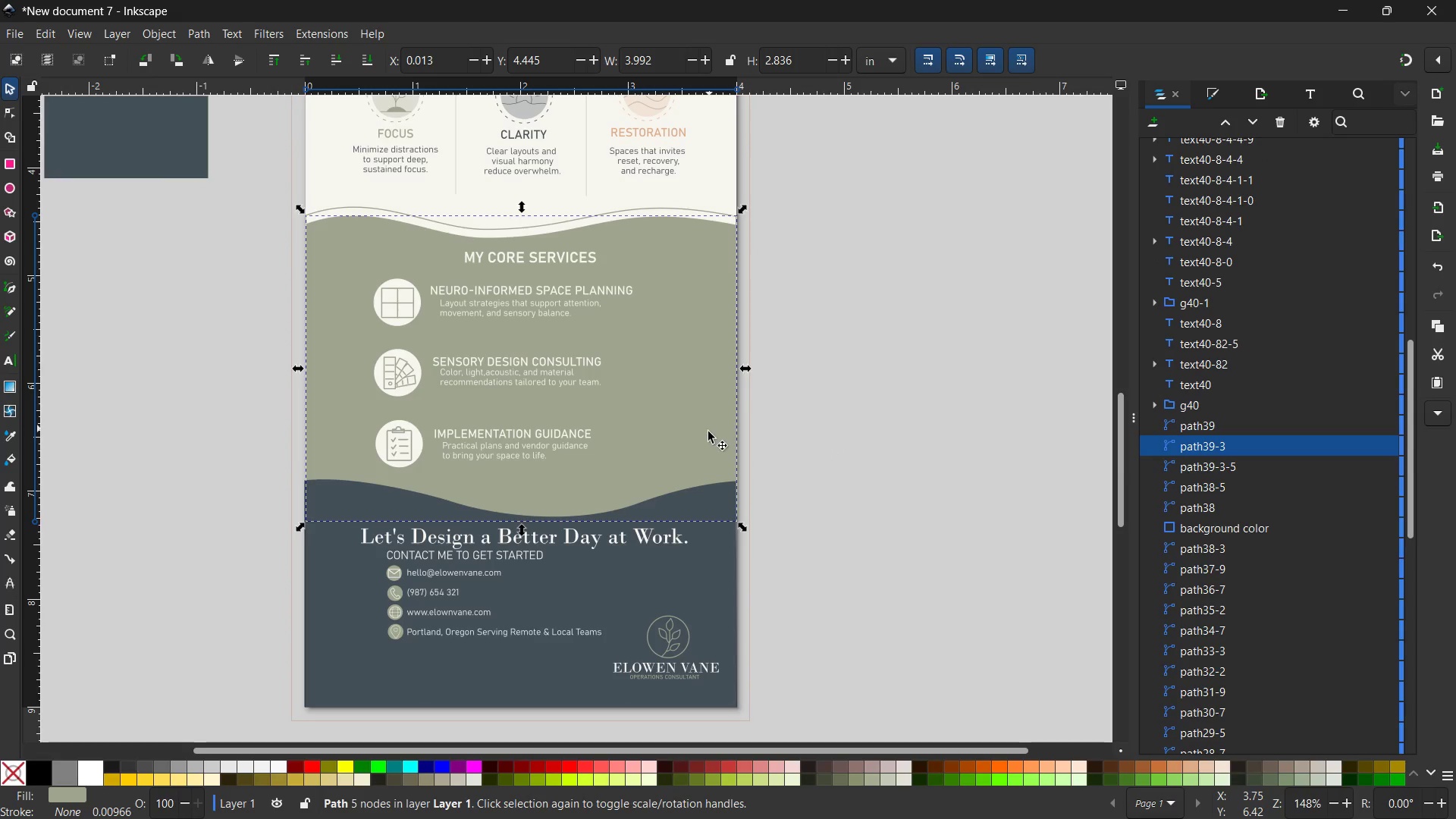 
hold_key(key=ShiftLeft, duration=0.94)
left_click([711, 552])
 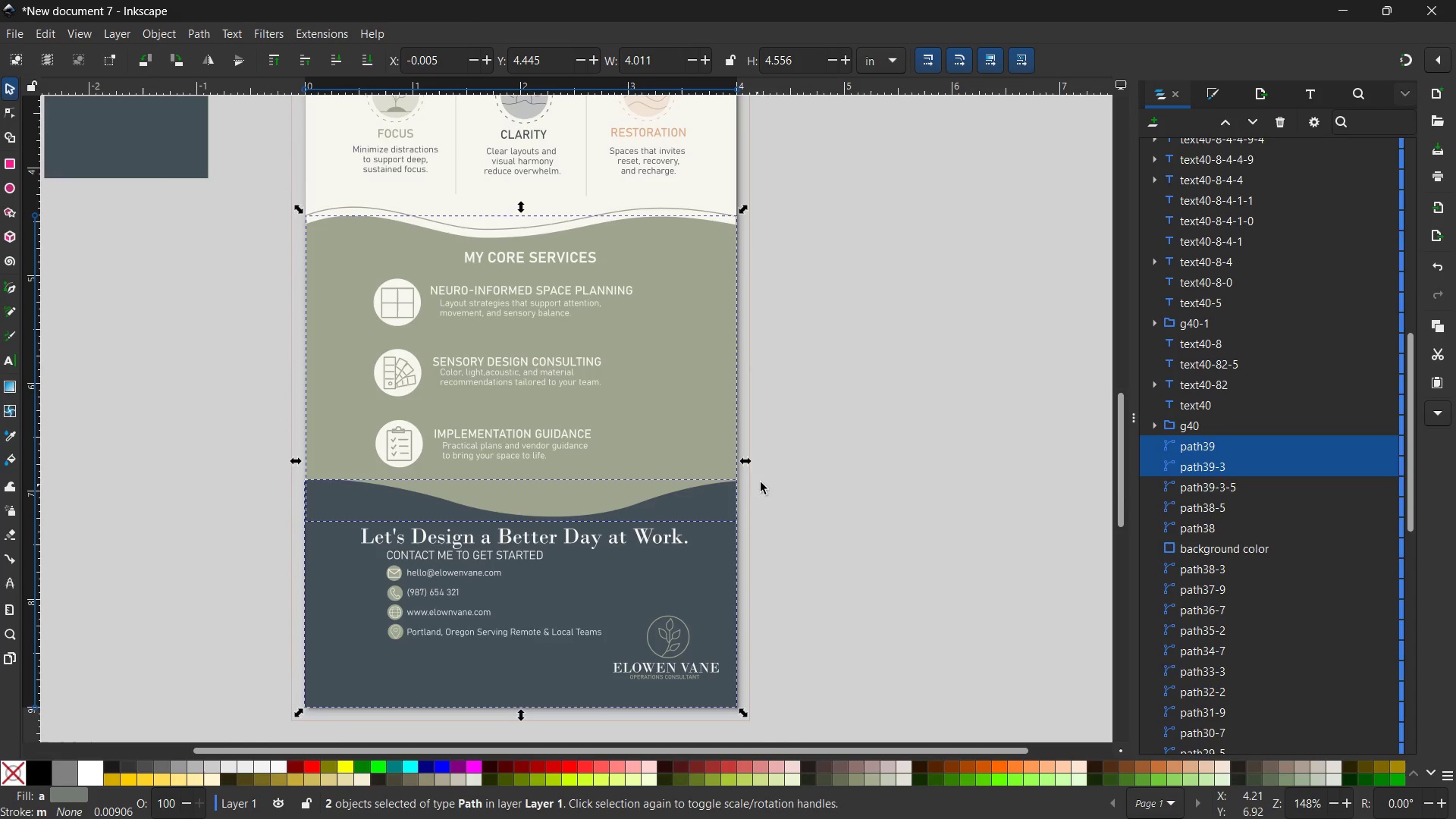 
hold_key(key=ShiftLeft, duration=2.38)
 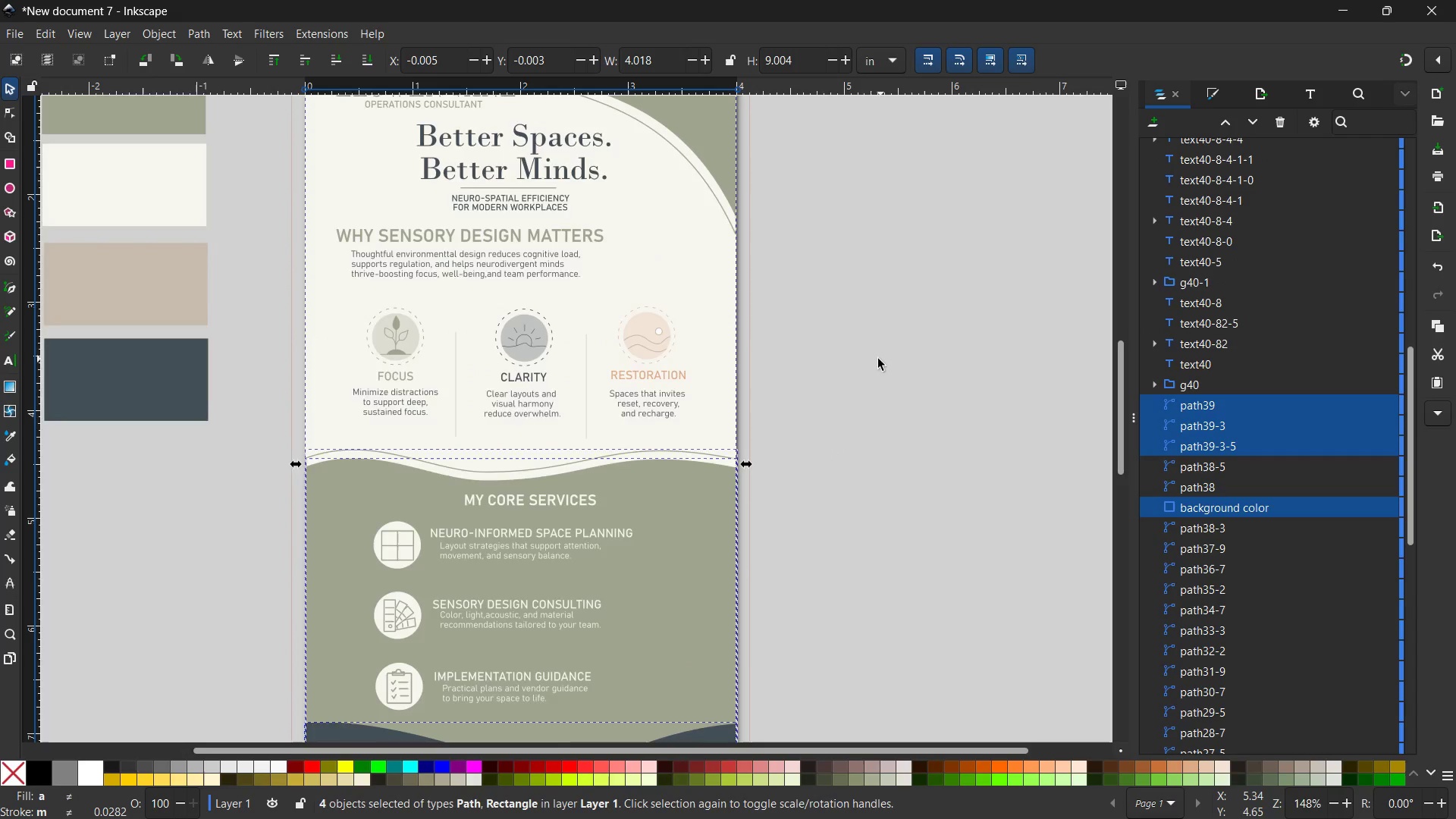 
scroll: coordinate [776, 478], scroll_direction: up, amount: 1.0
 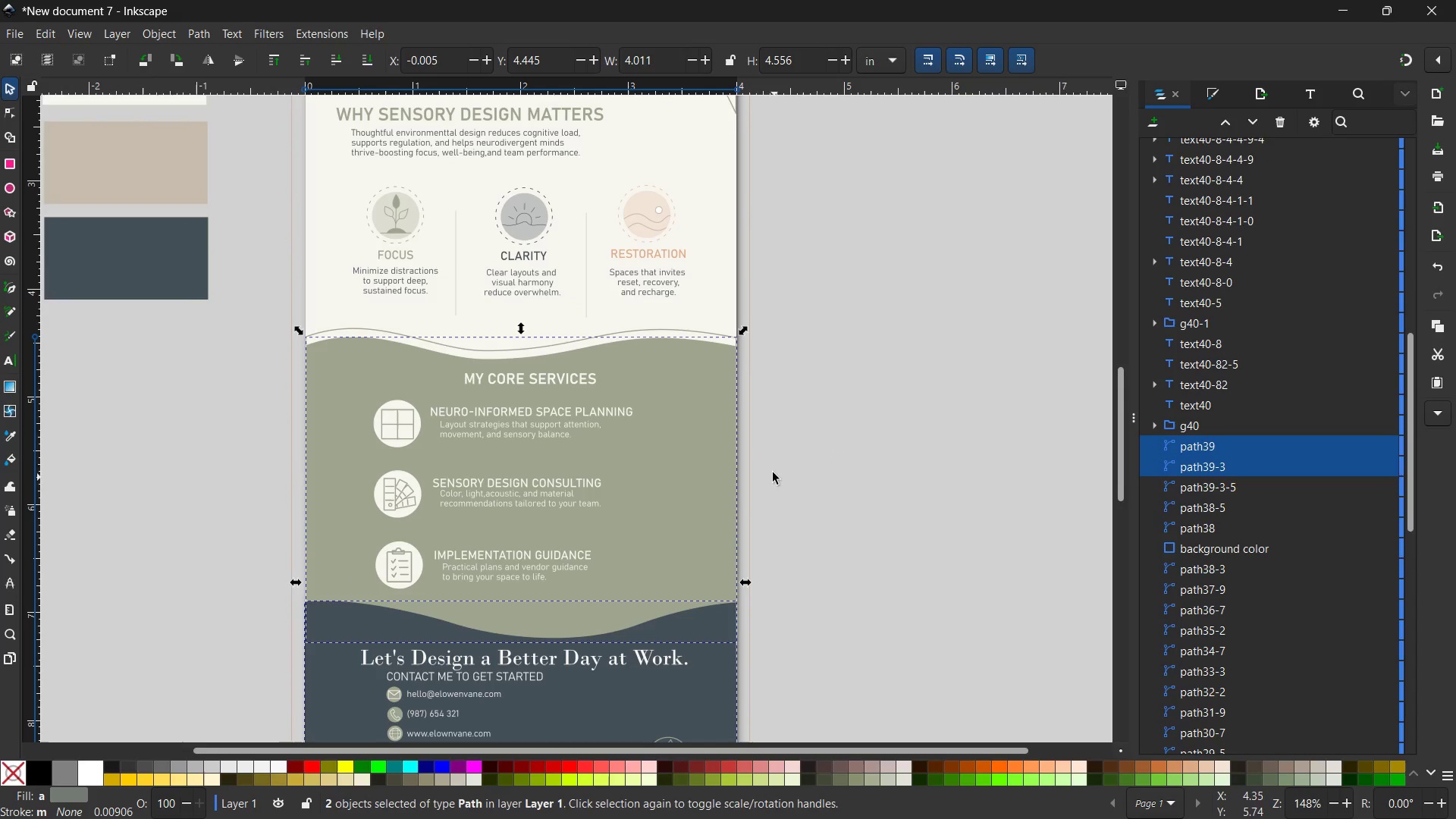 
left_click([701, 305])
 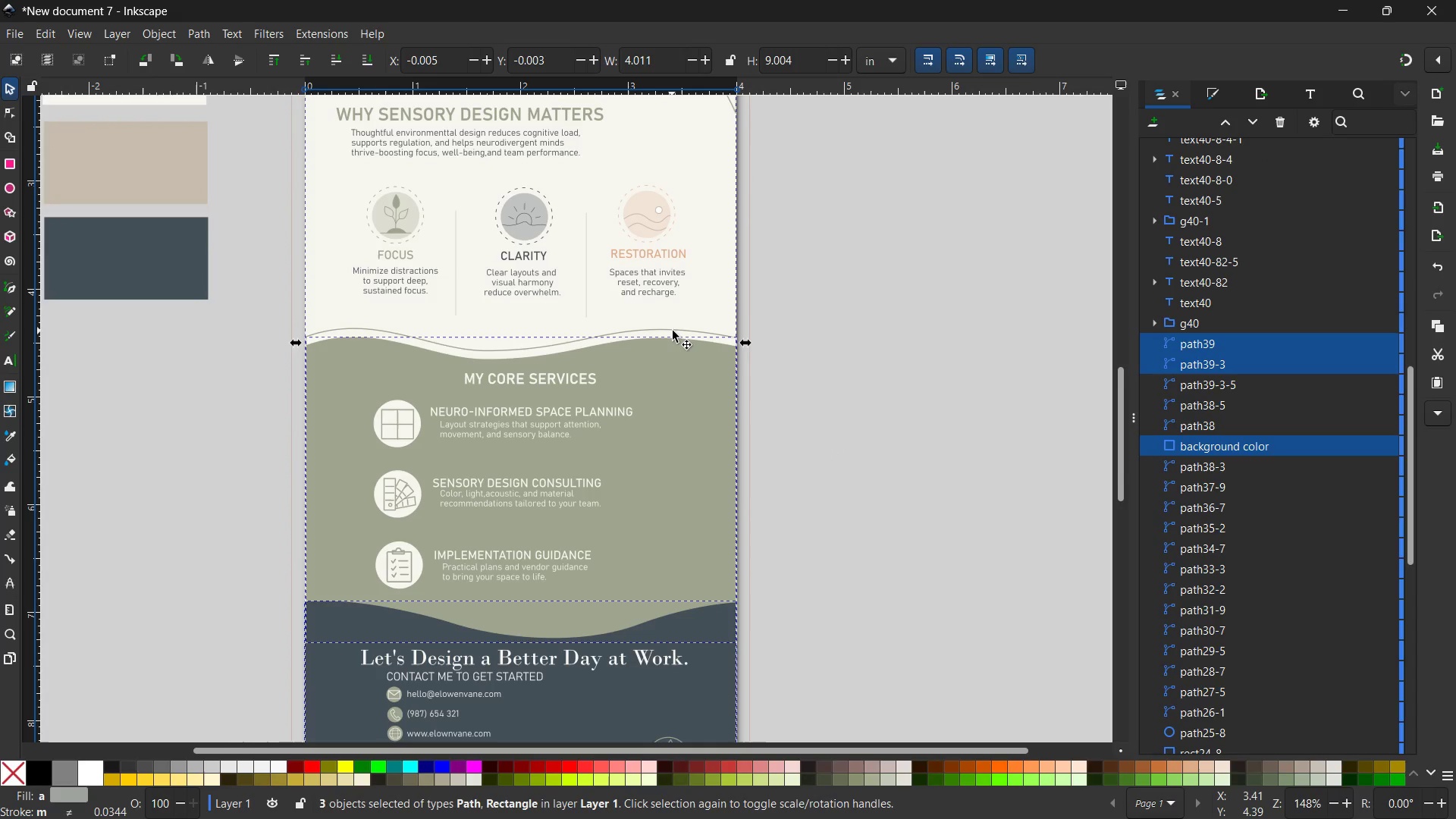 
left_click([673, 331])
 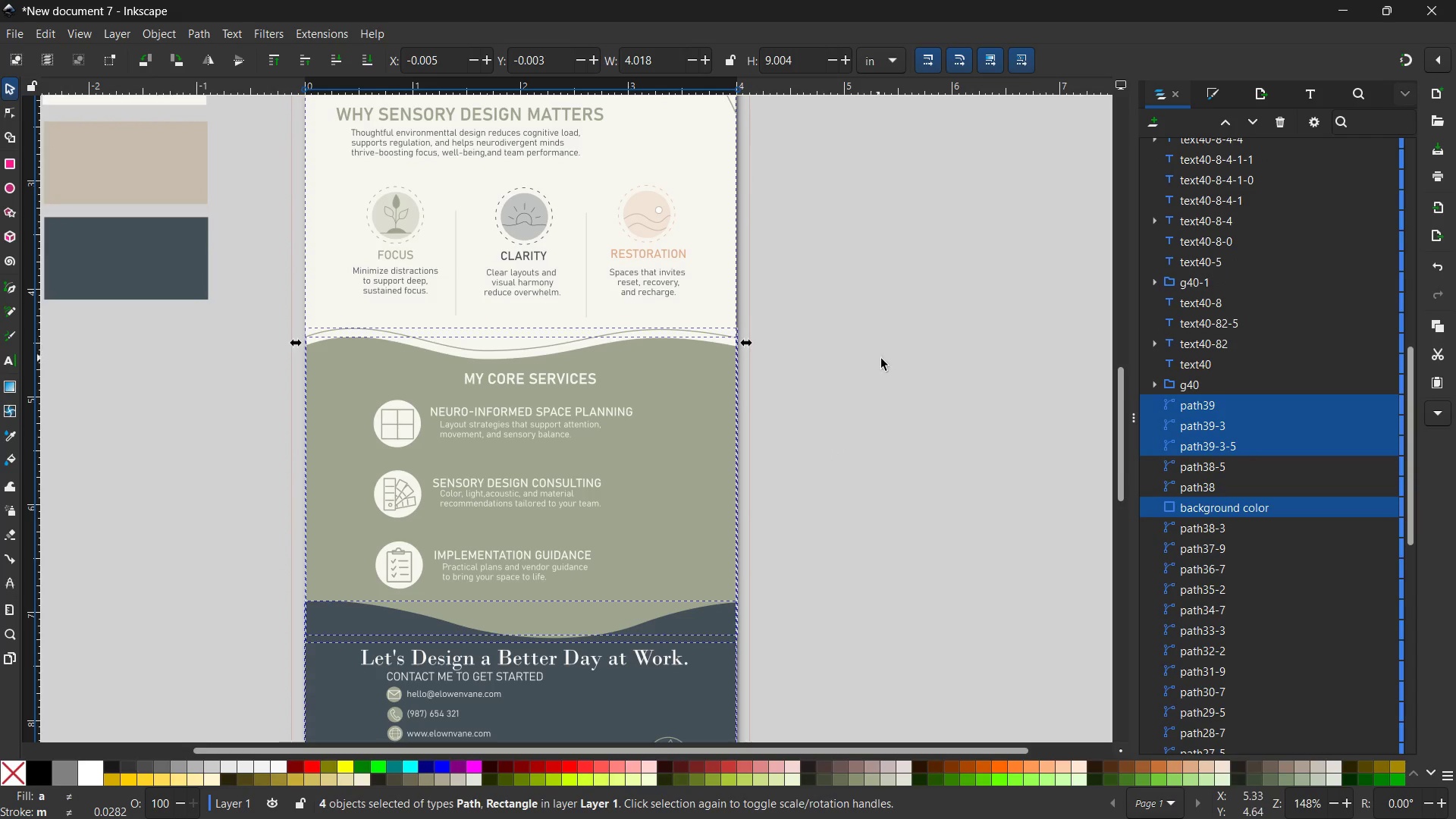 
hold_key(key=ShiftLeft, duration=2.78)
 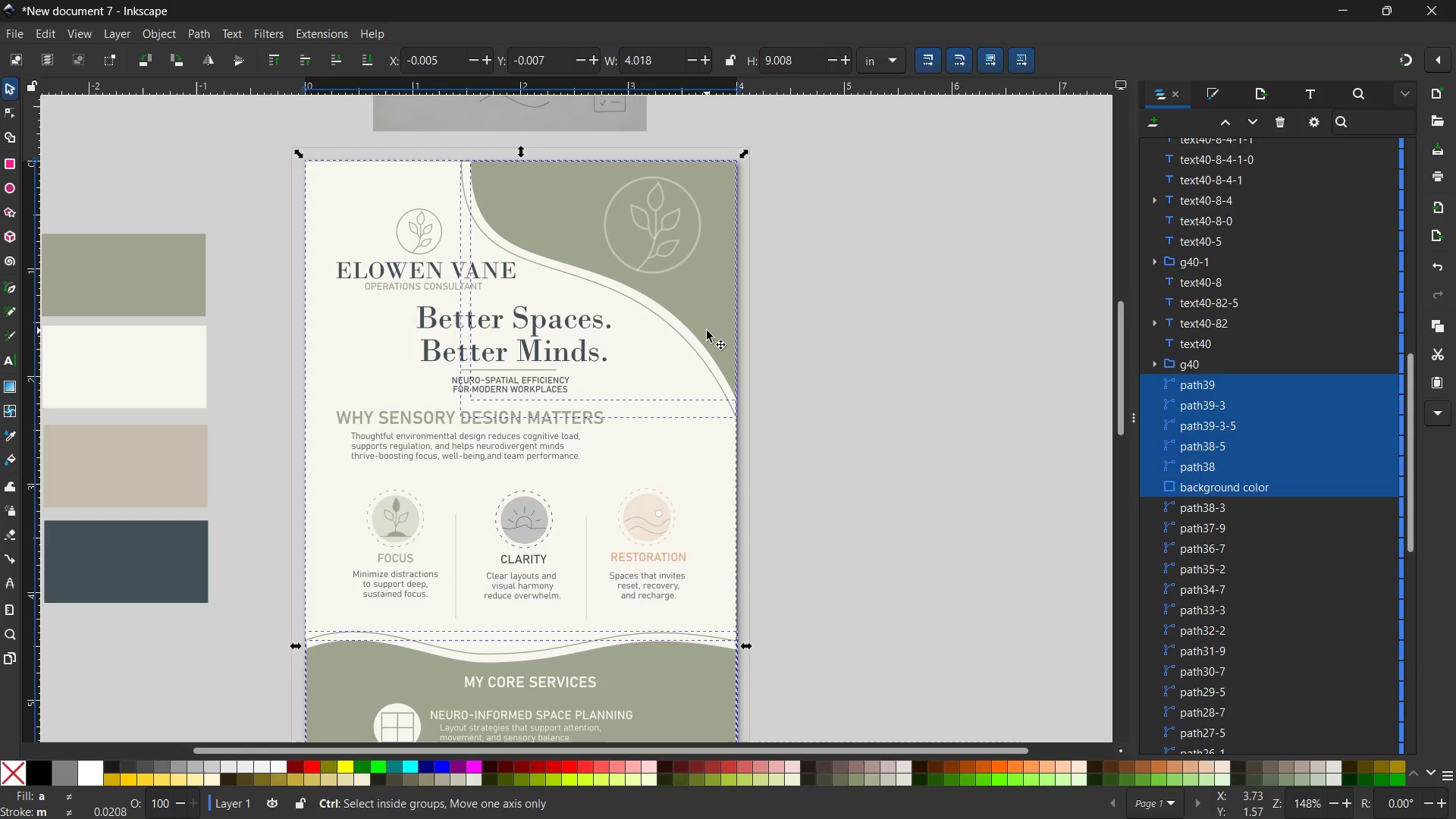 
scroll: coordinate [878, 359], scroll_direction: up, amount: 5.0
 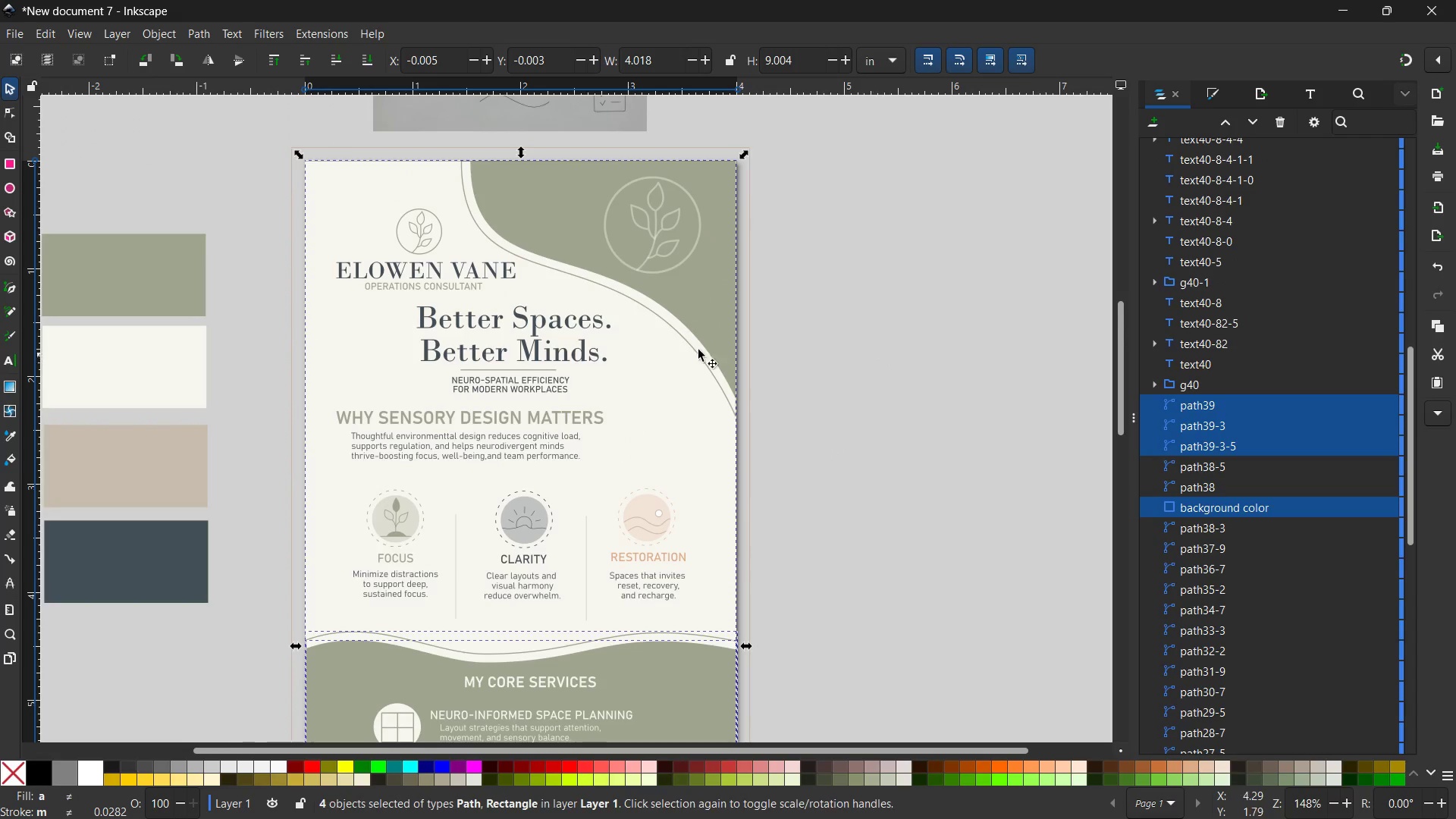 
left_click([679, 339])
 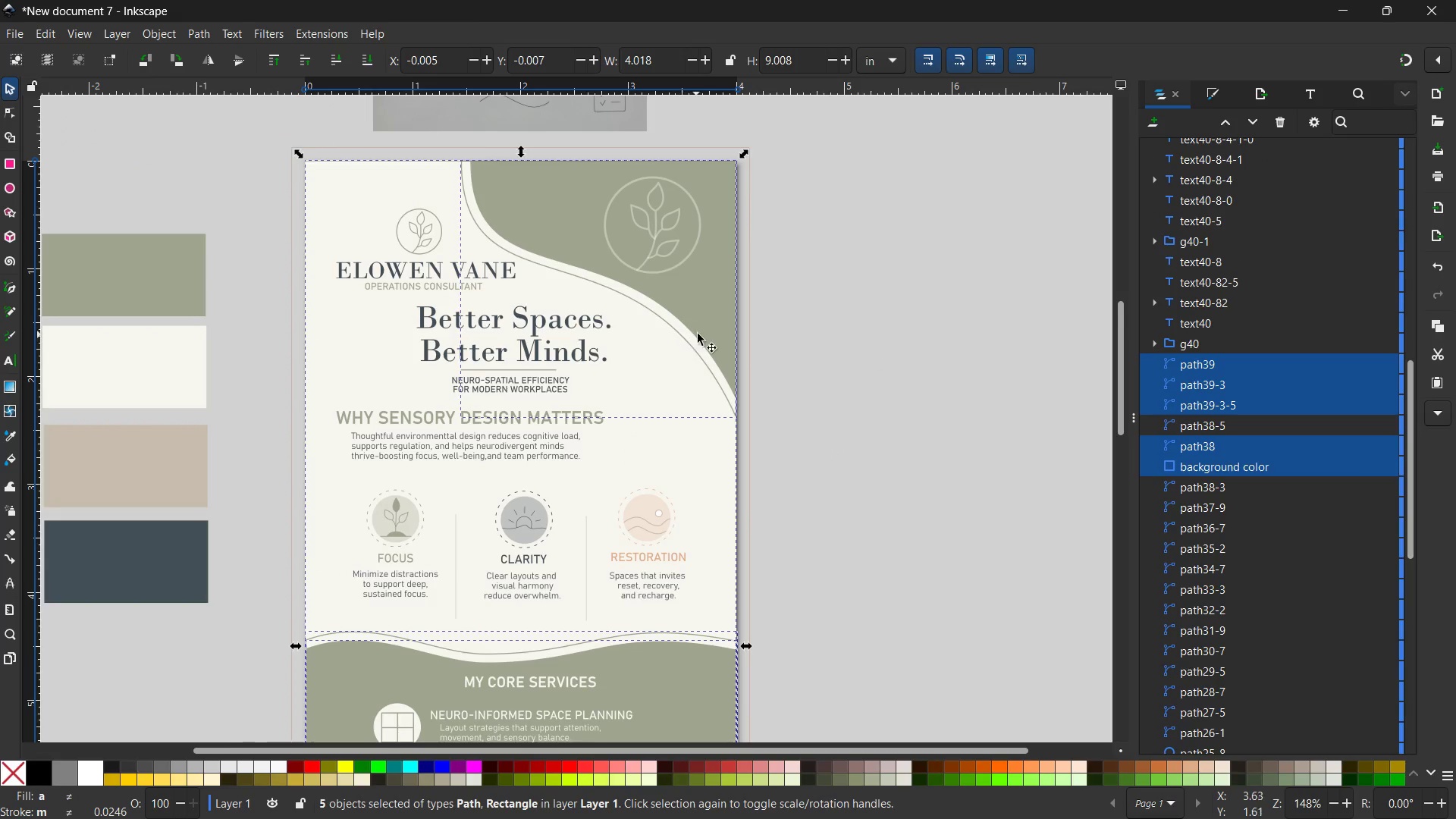 
left_click([707, 331])
 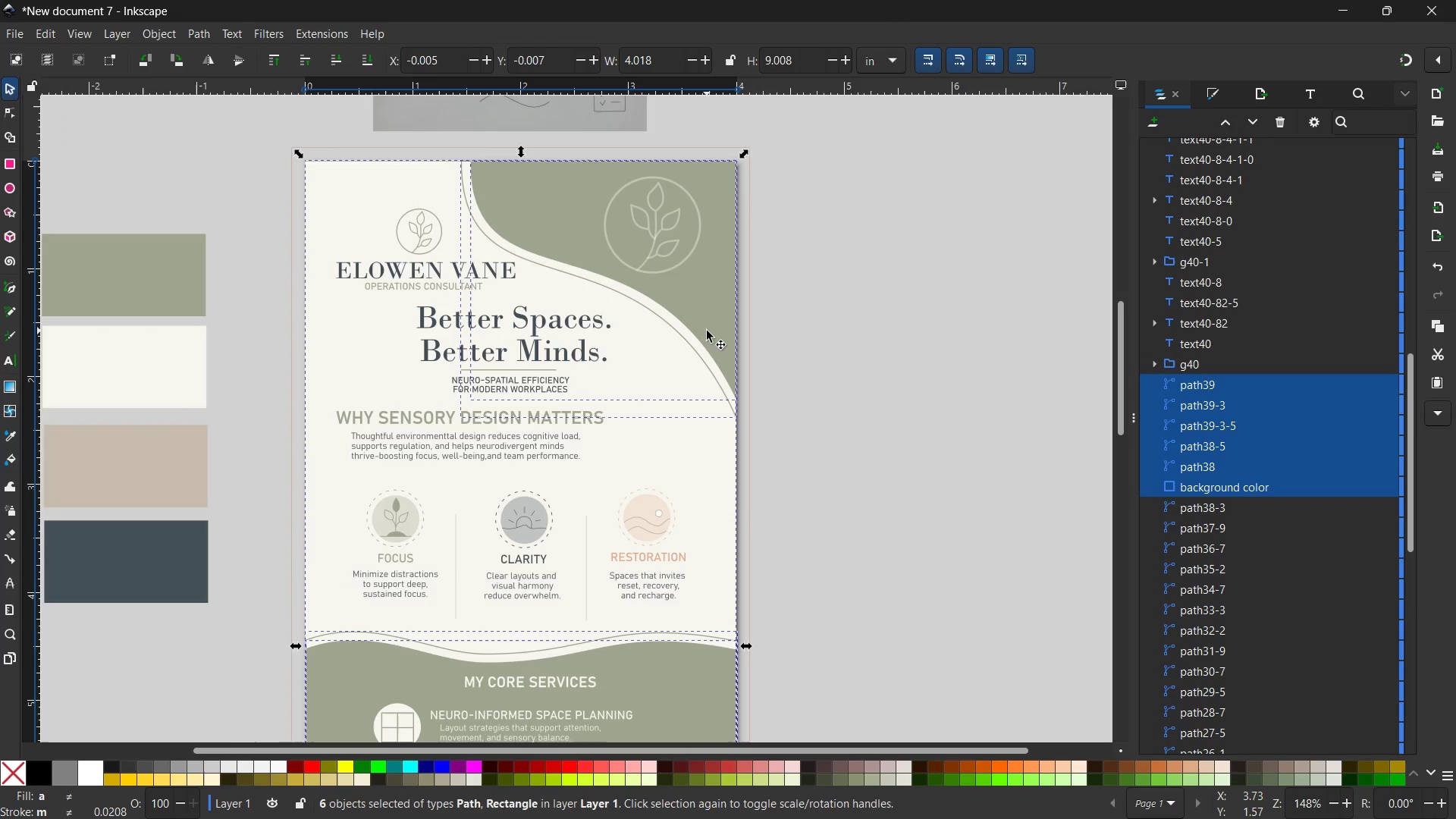 
key(Control+G)
 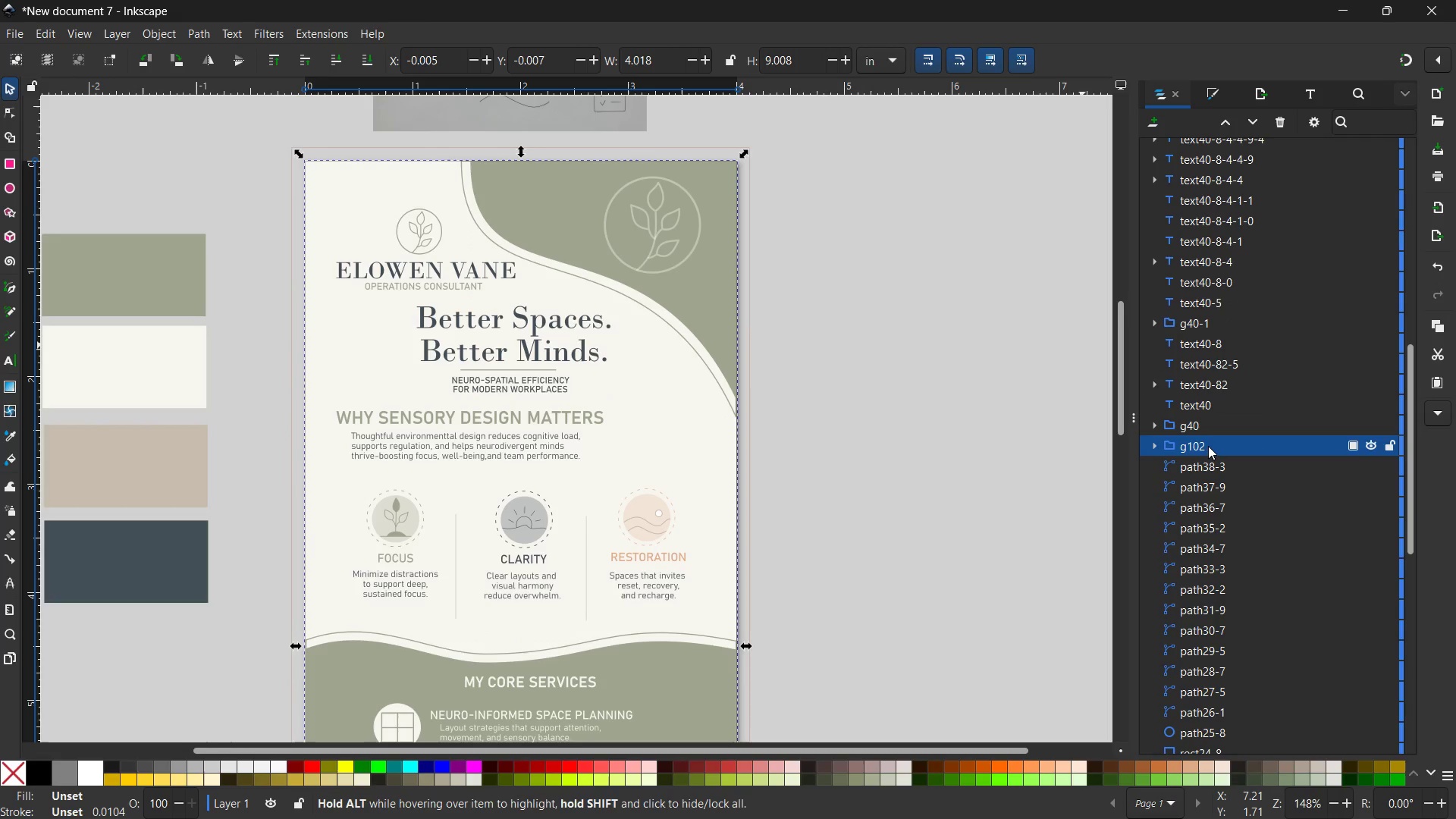 
double_click([1208, 446])
 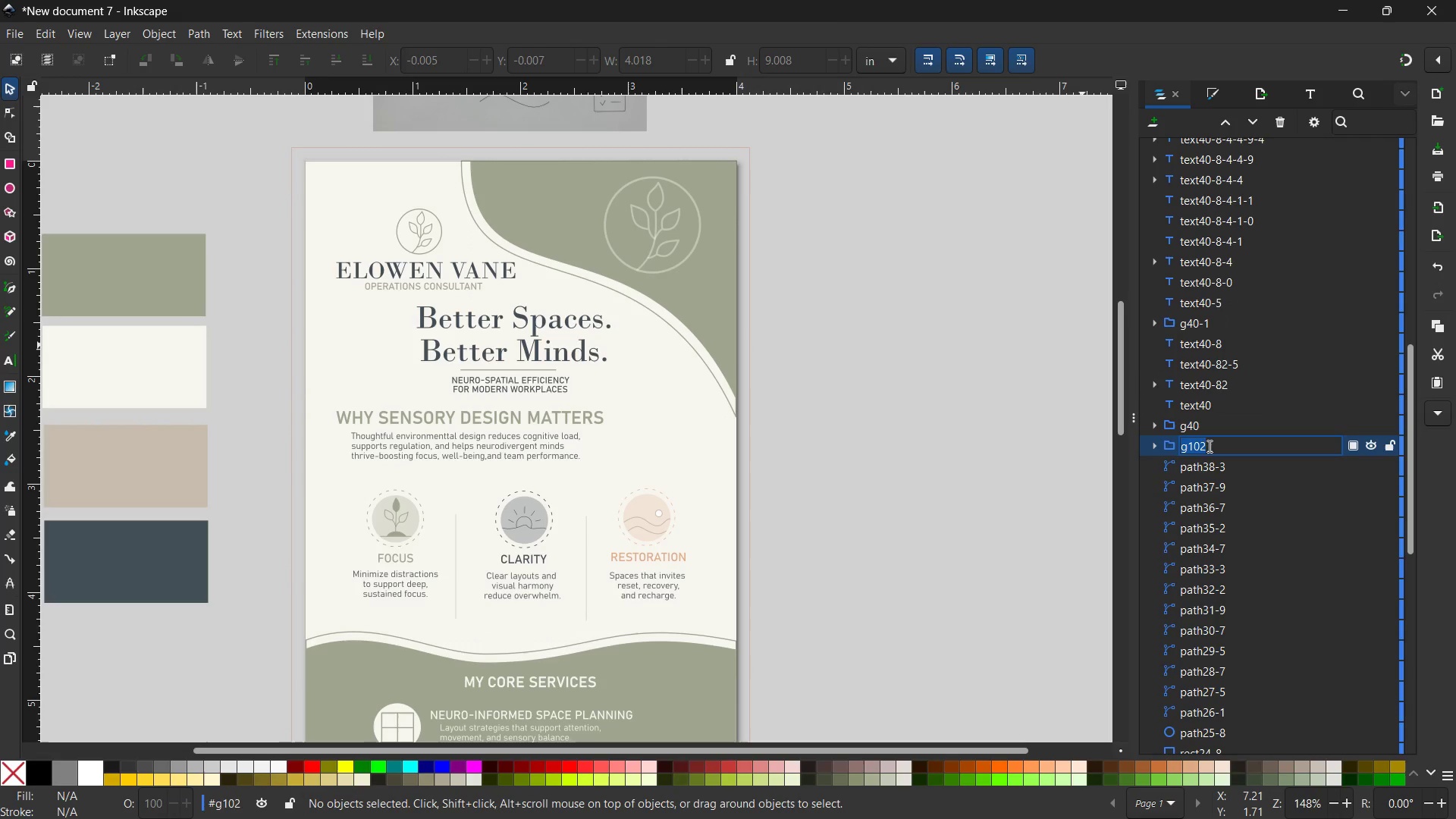 
type(backgrounds)
 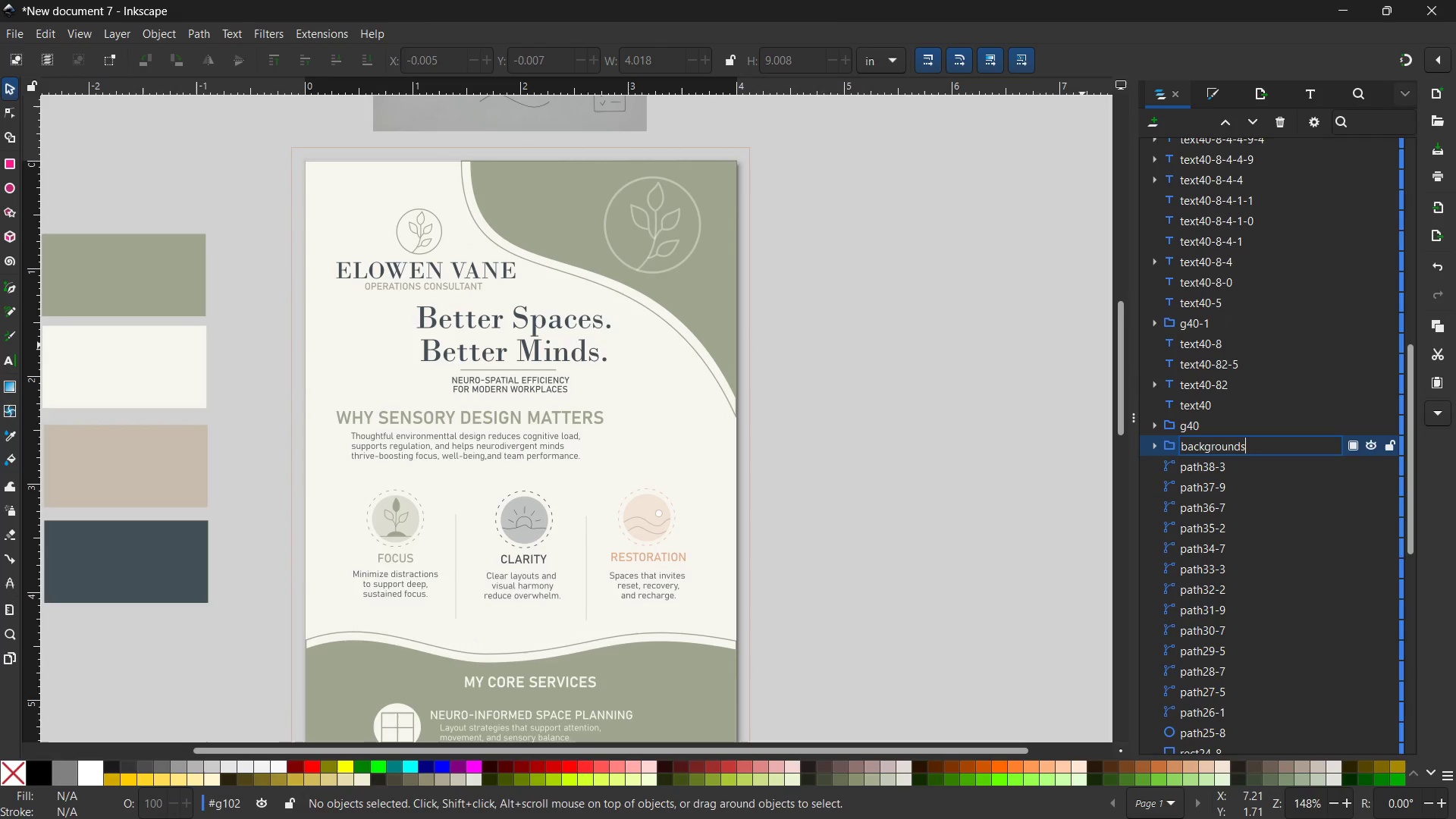 
key(Enter)
 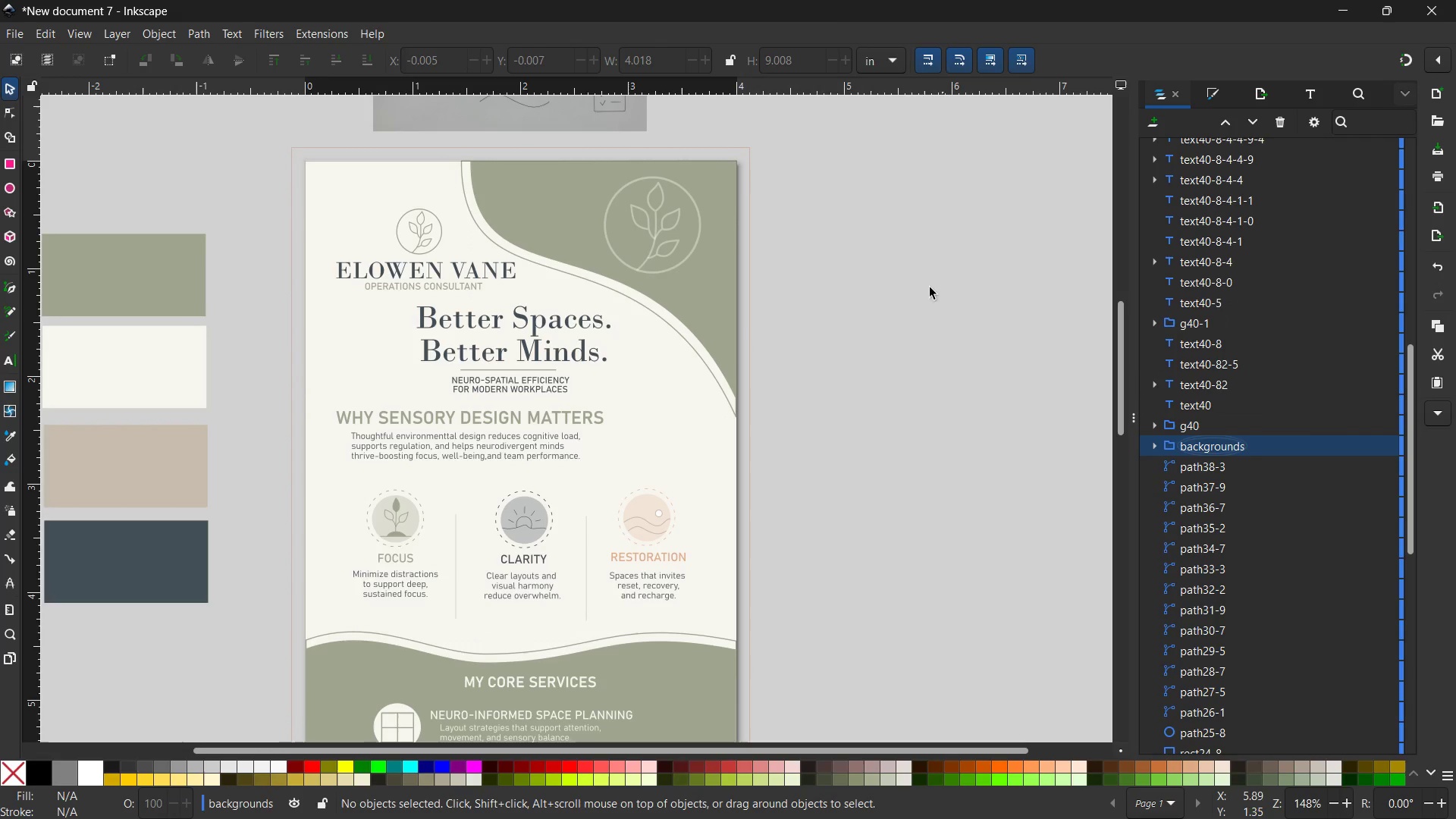 
left_click([831, 217])
 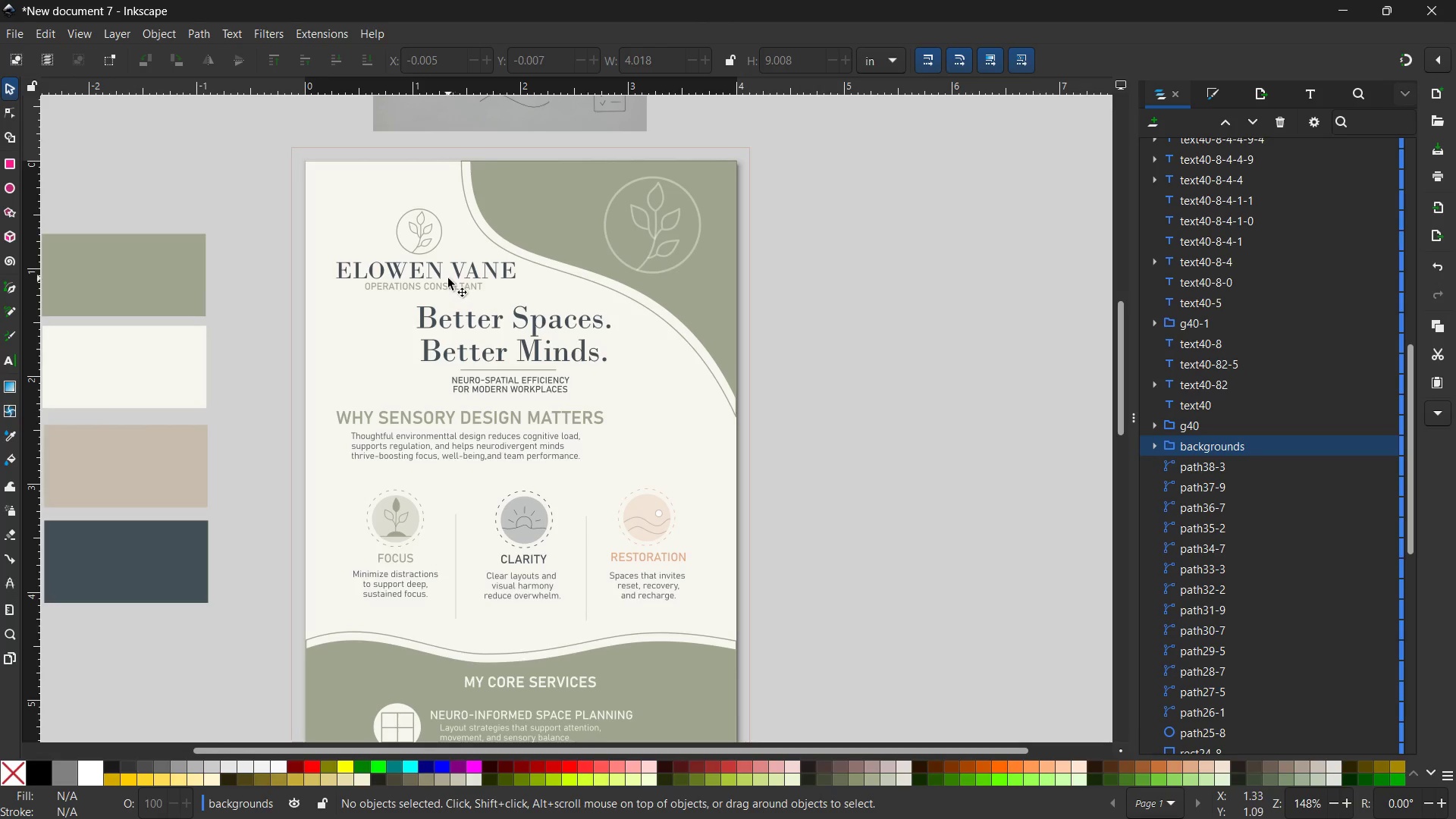 
left_click([413, 244])
 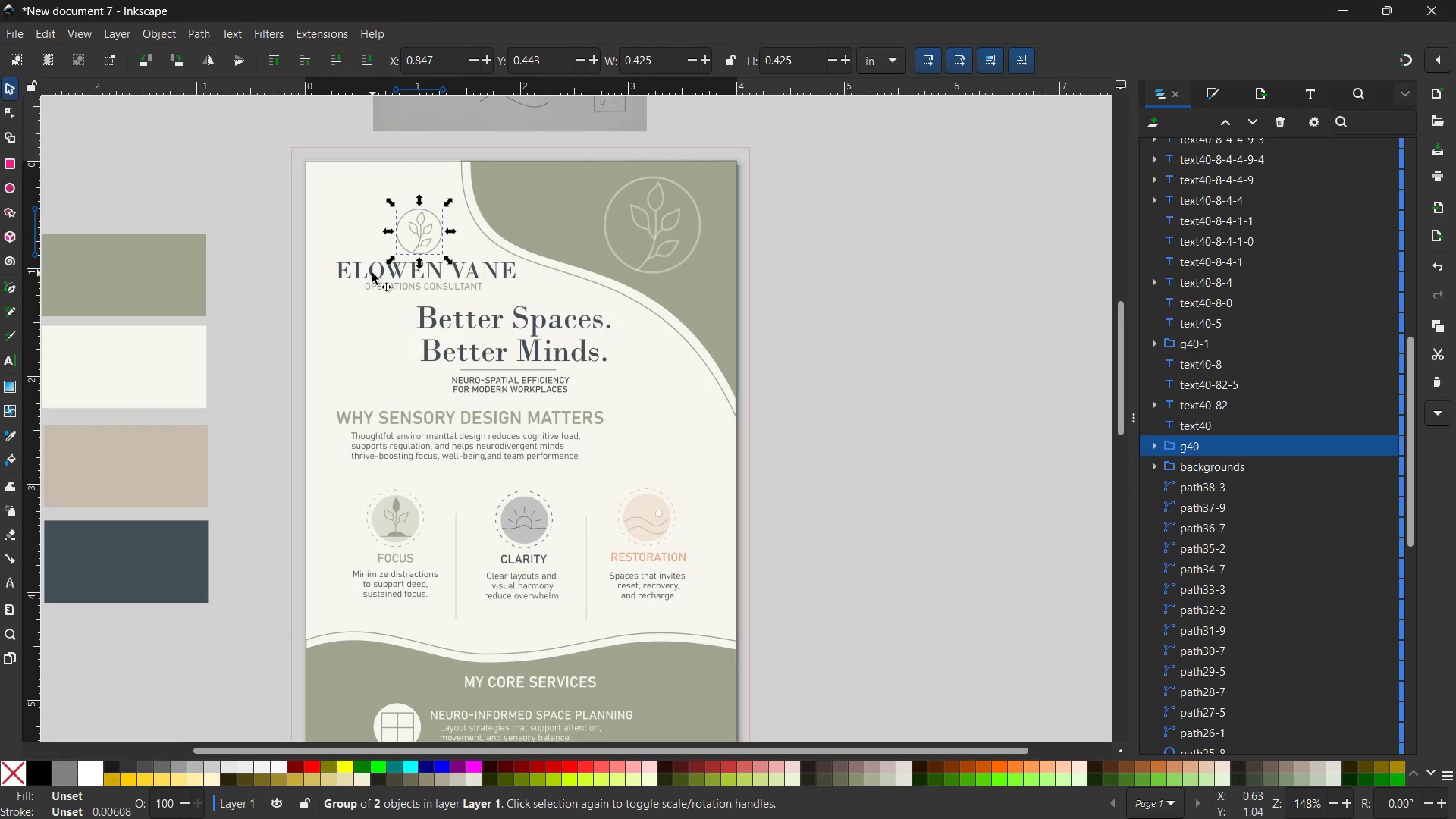 
hold_key(key=ShiftLeft, duration=1.69)
left_click([362, 276])
 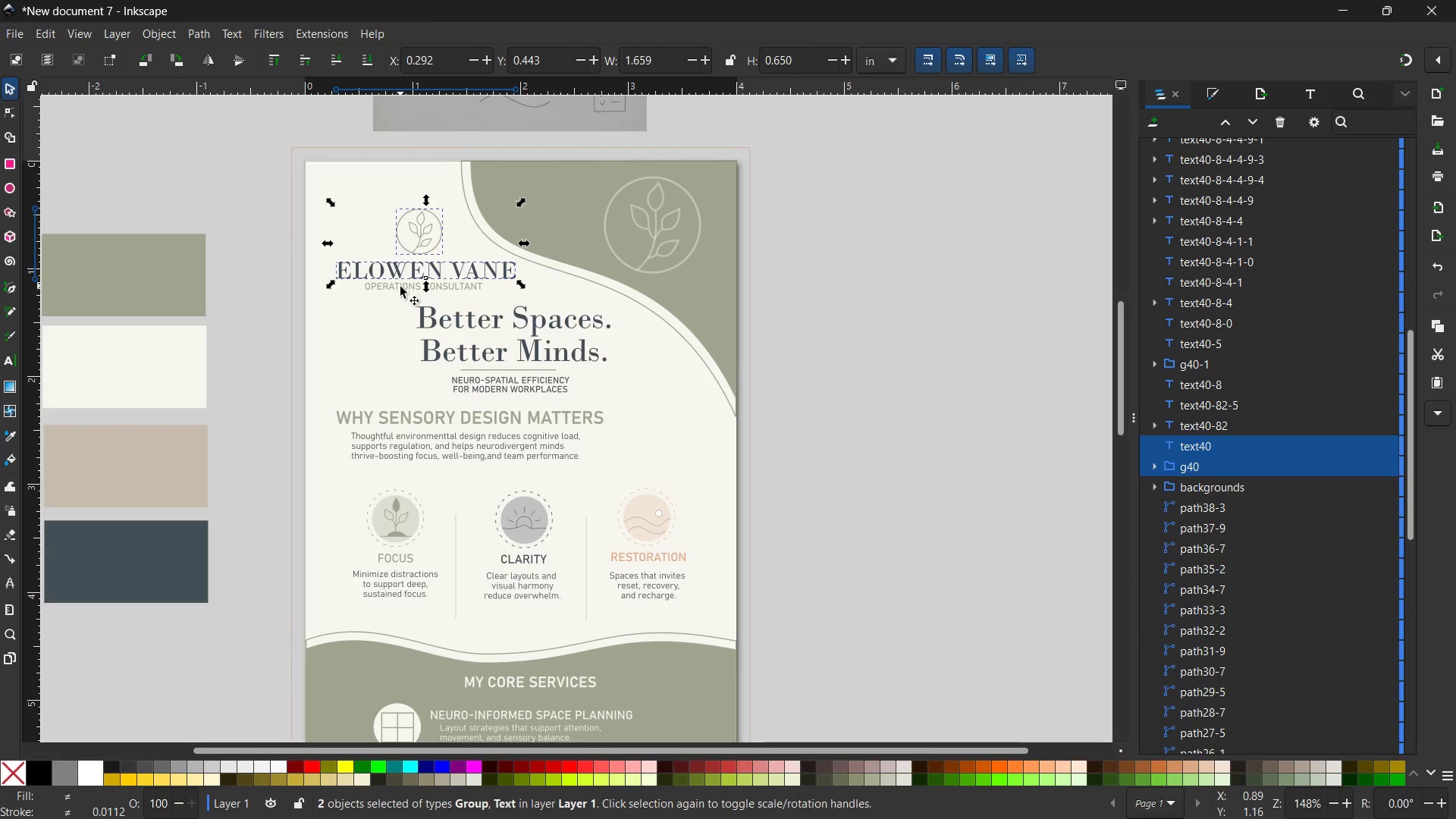 
double_click([400, 288])
 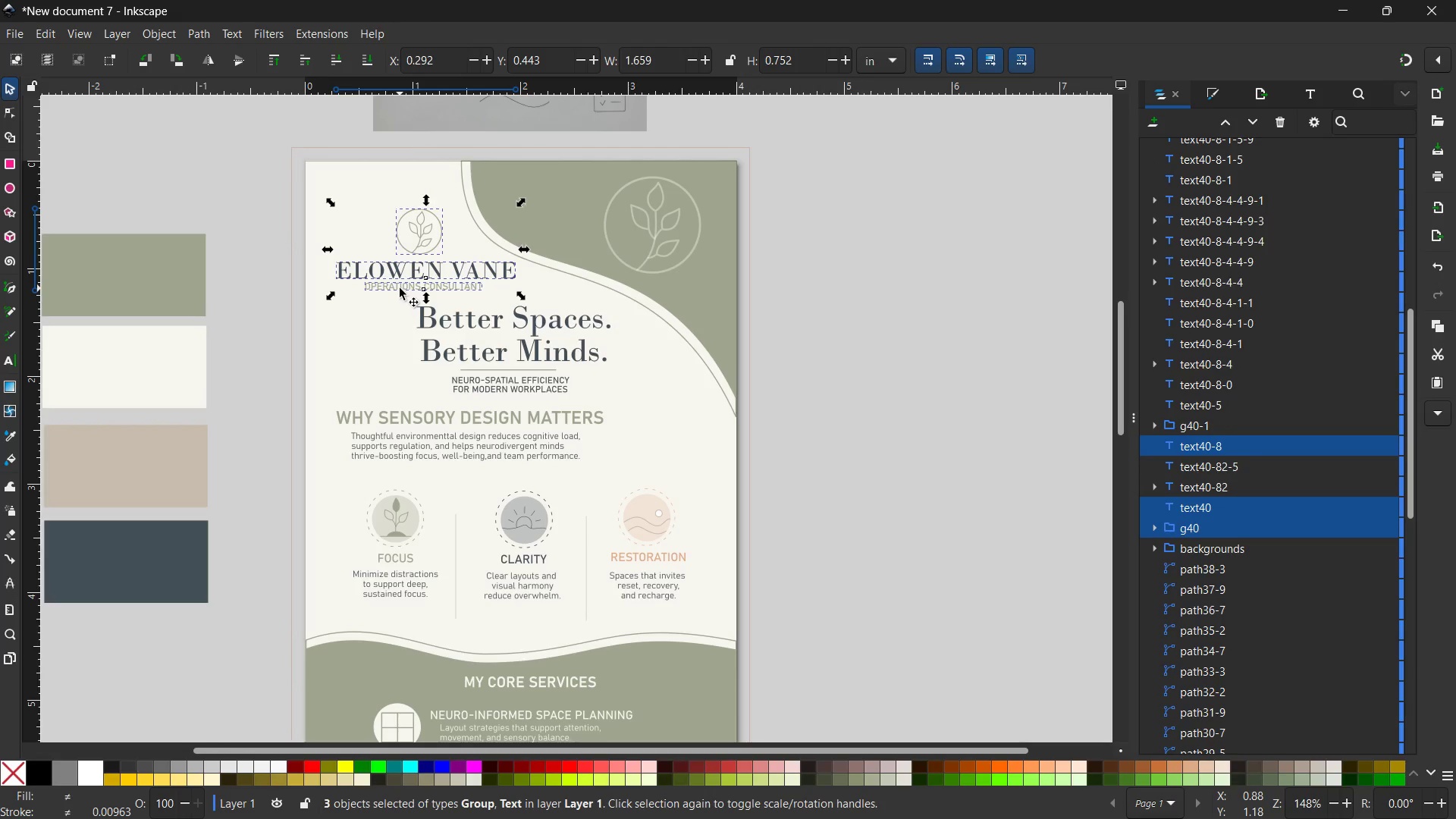 
key(Control+G)
 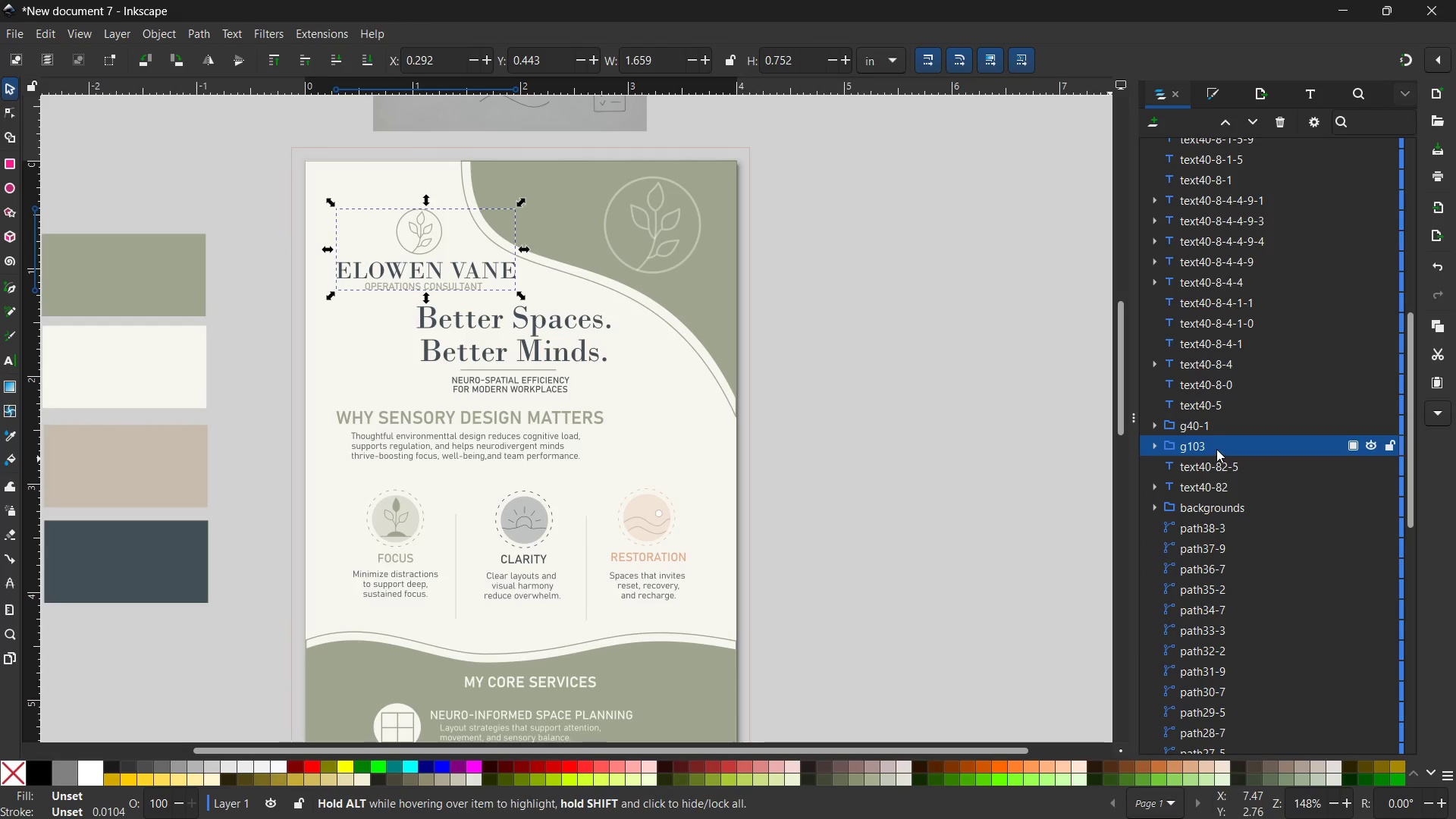 
double_click([1213, 448])
 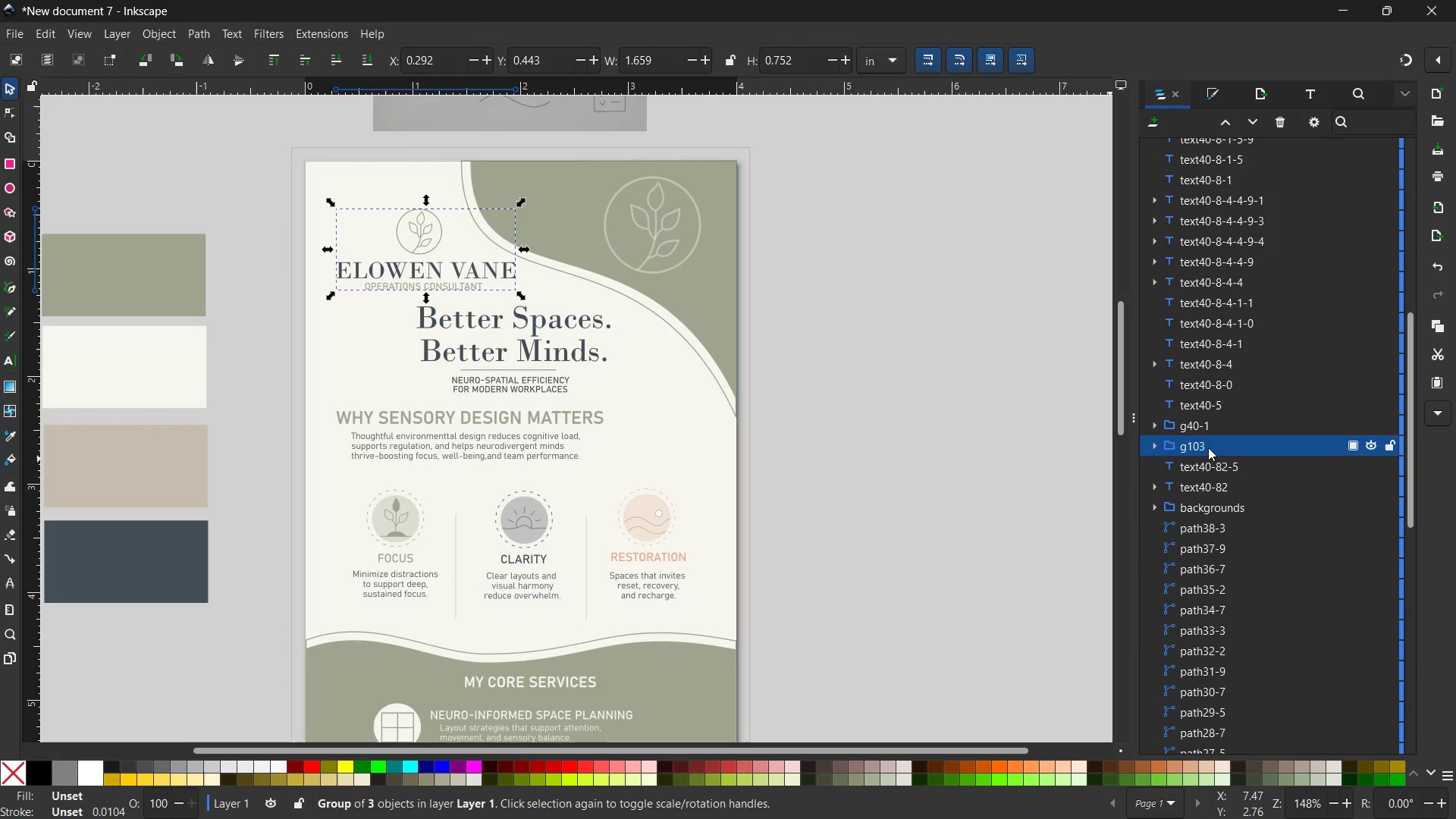 
double_click([1208, 447])
 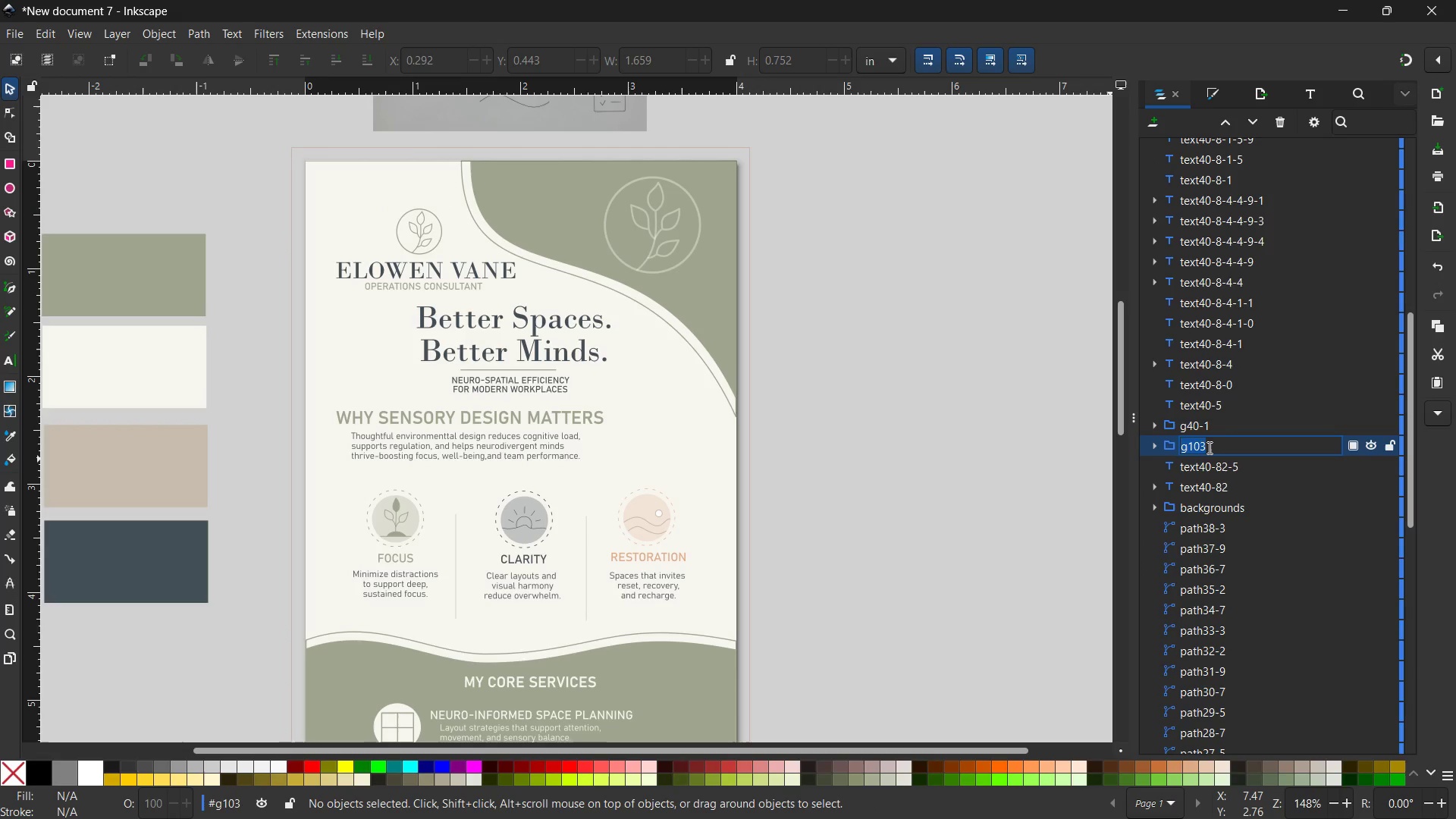 
triple_click([1208, 447])
 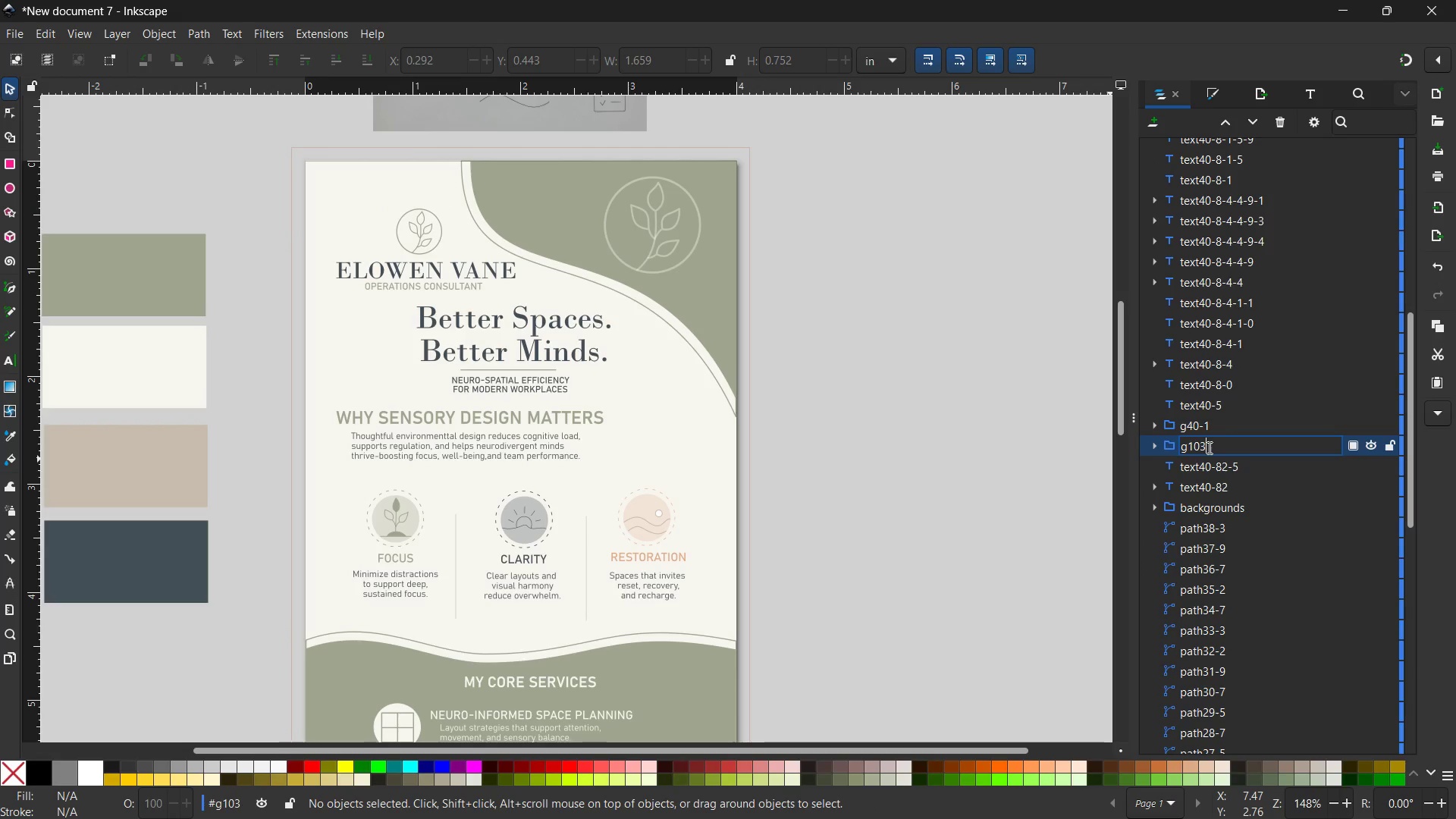 
triple_click([1208, 447])
 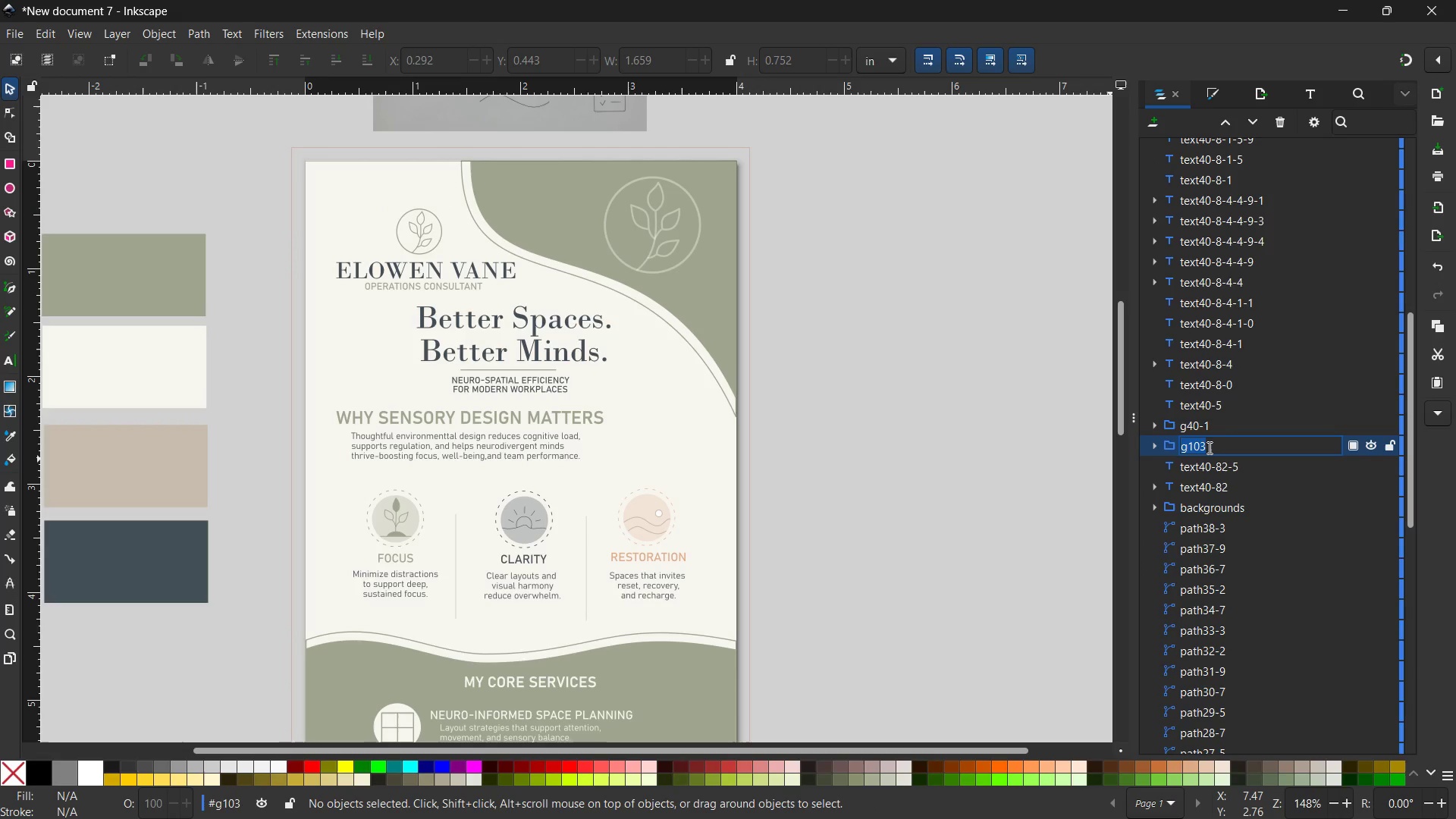 
type(brand name )
 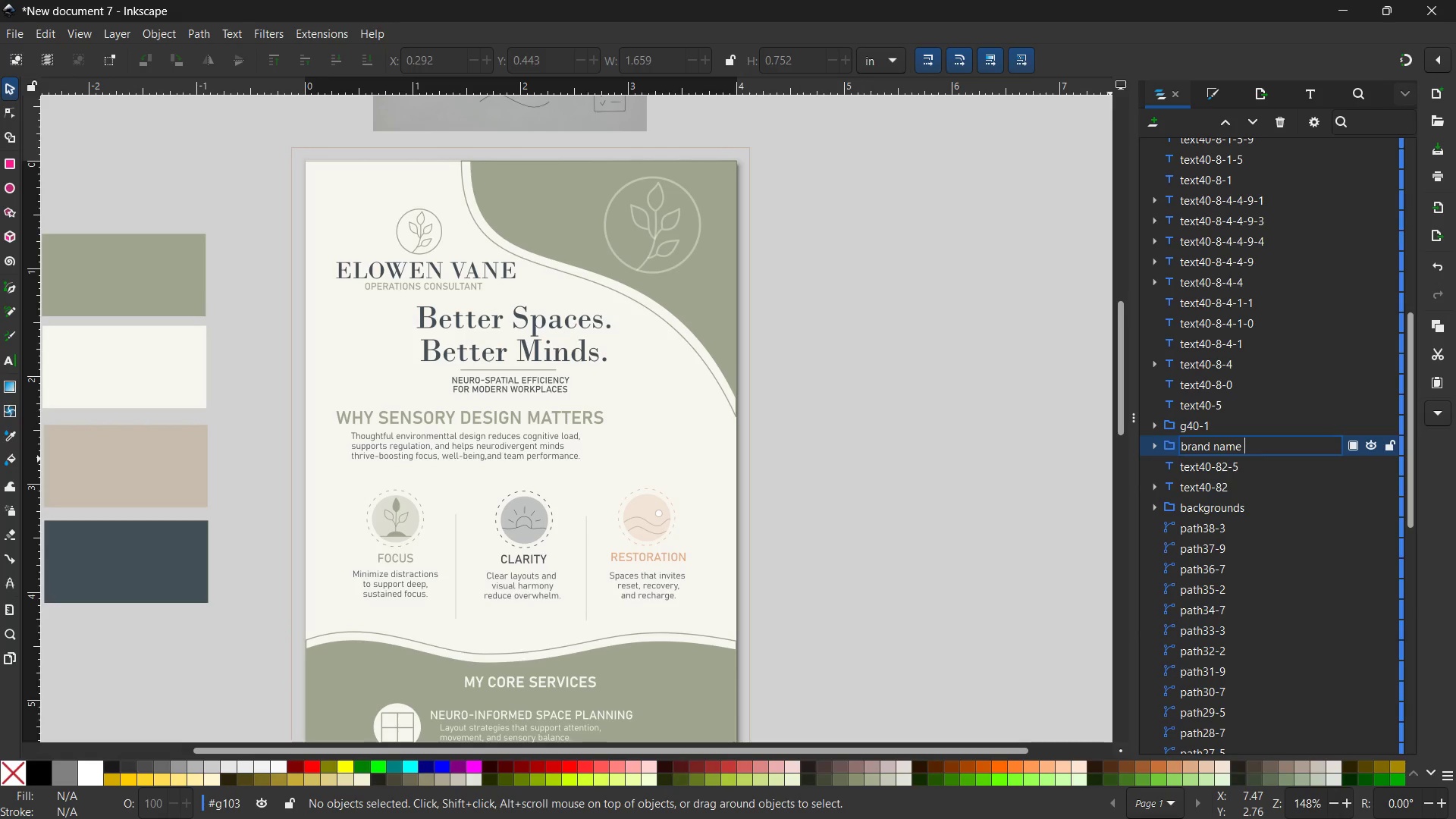 
key(Enter)
 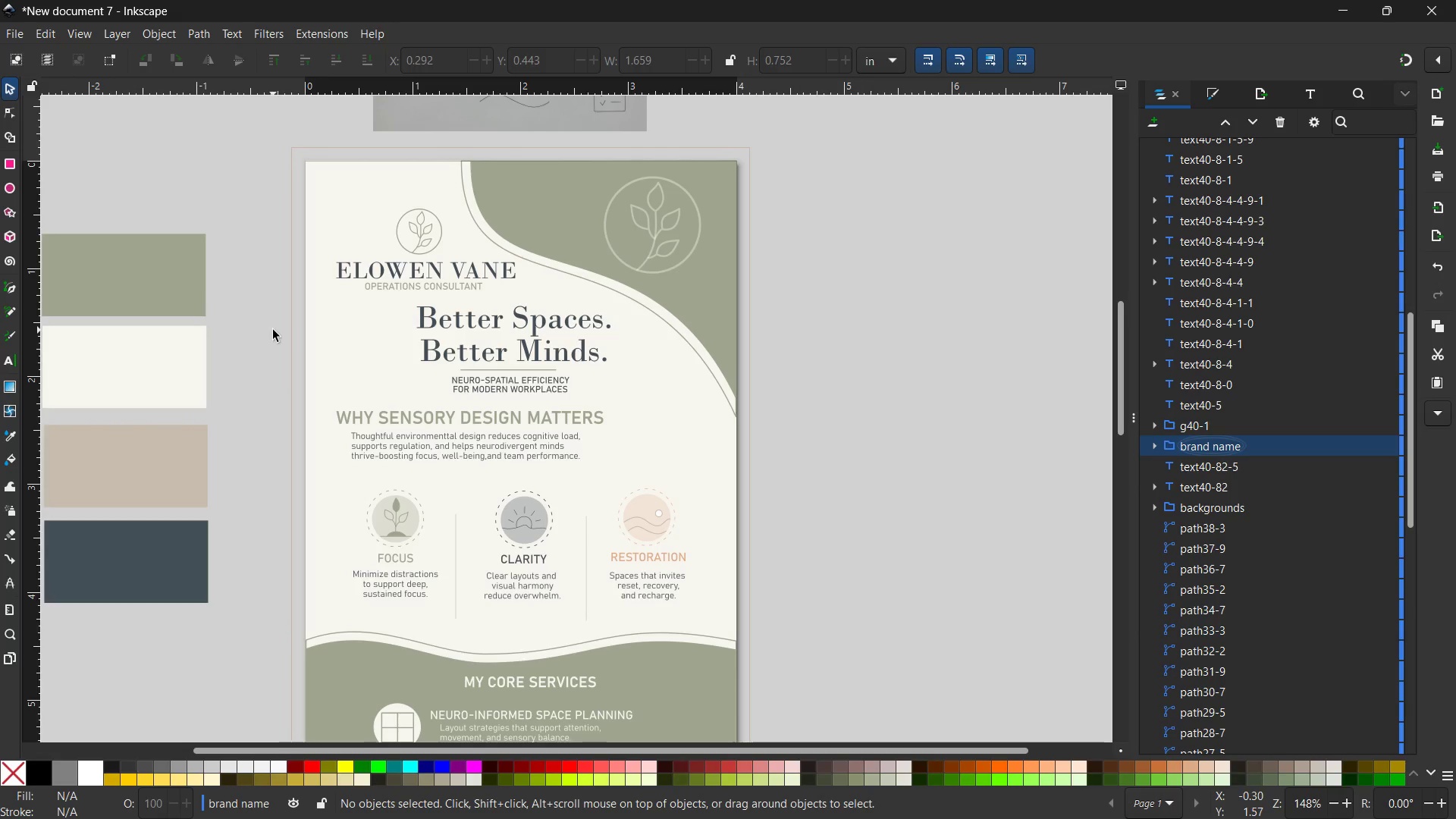 
left_click([406, 283])
 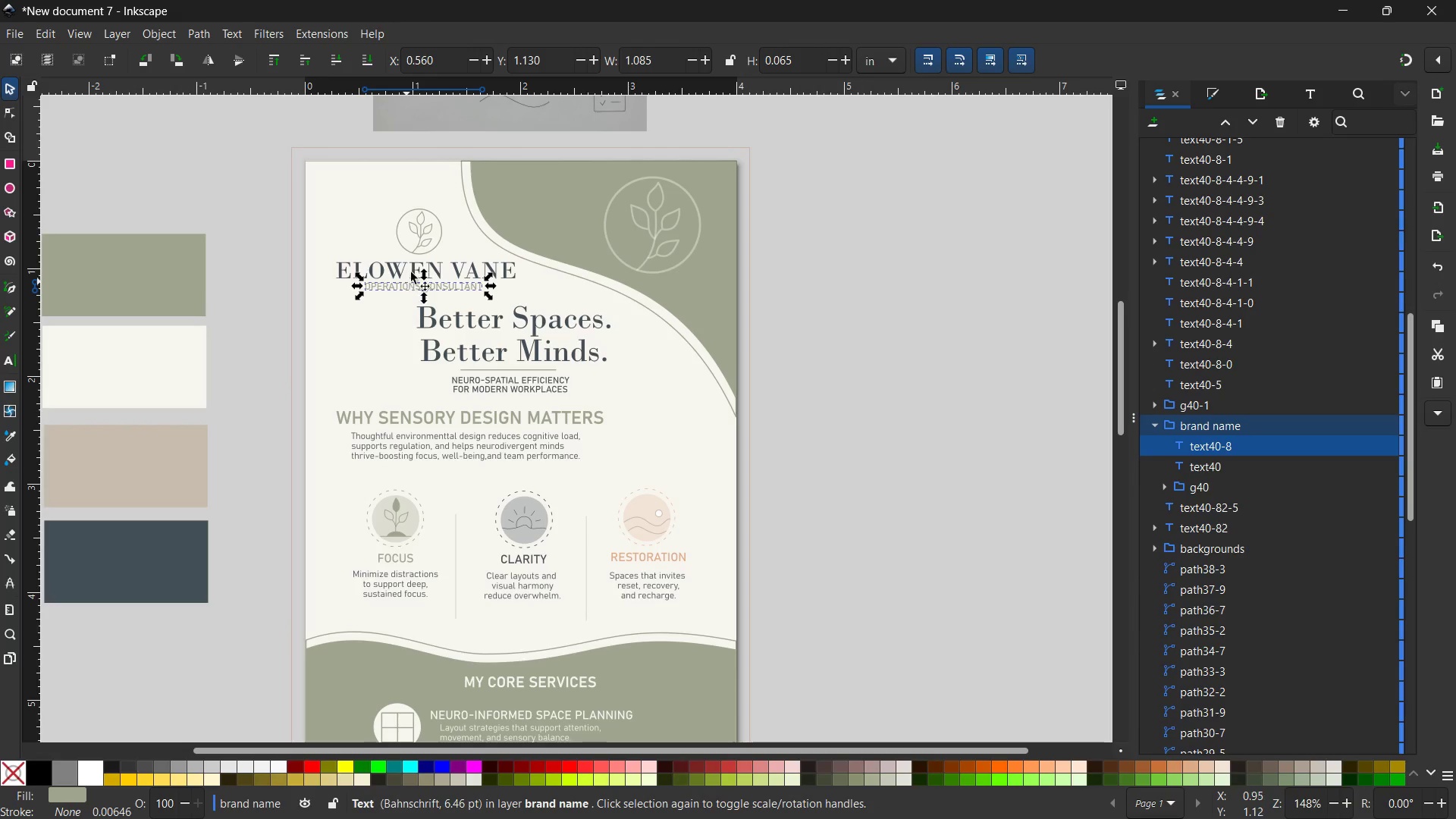 
left_click([413, 262])
 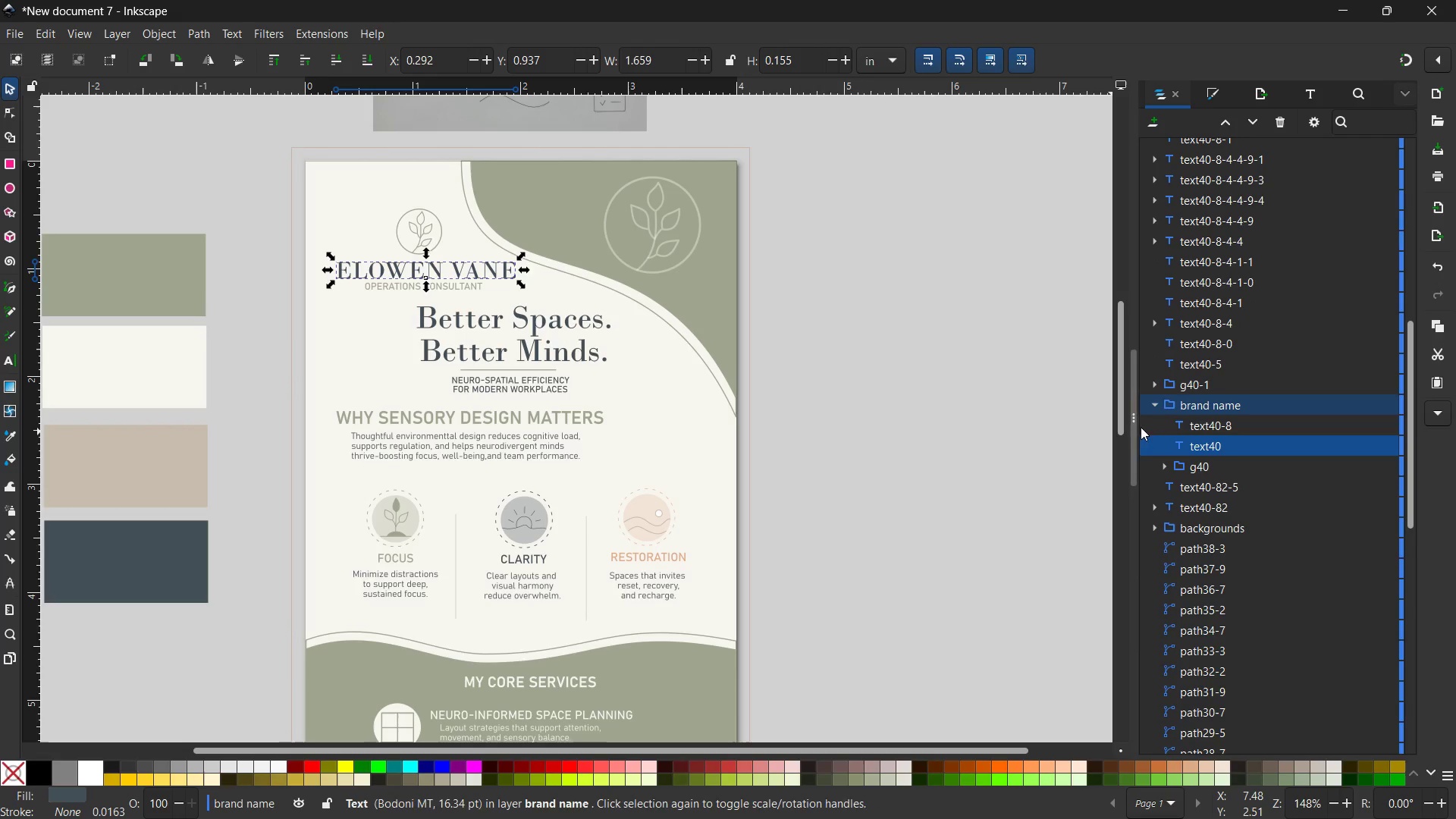 
left_click([1153, 406])
 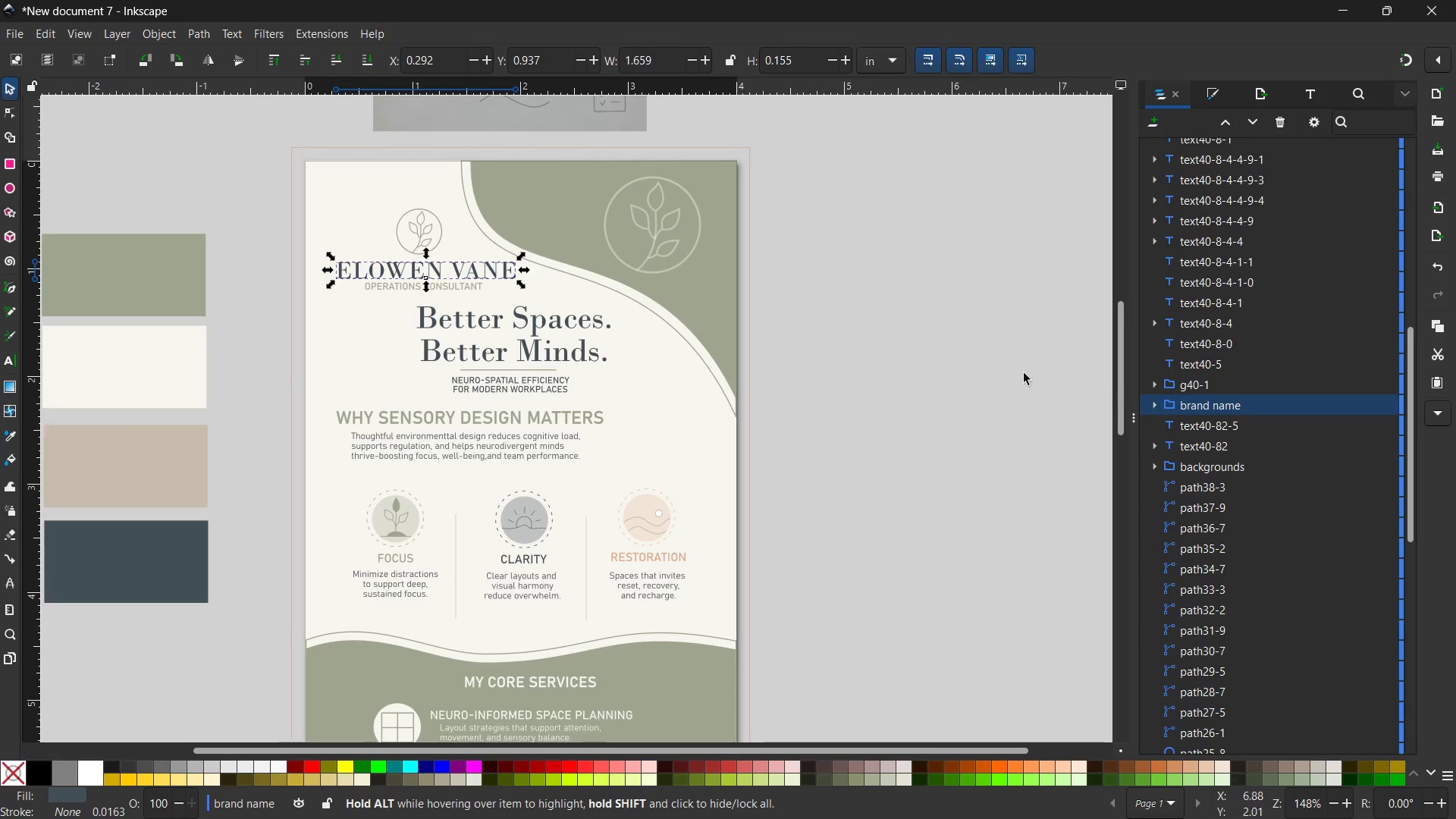 
double_click([968, 357])
 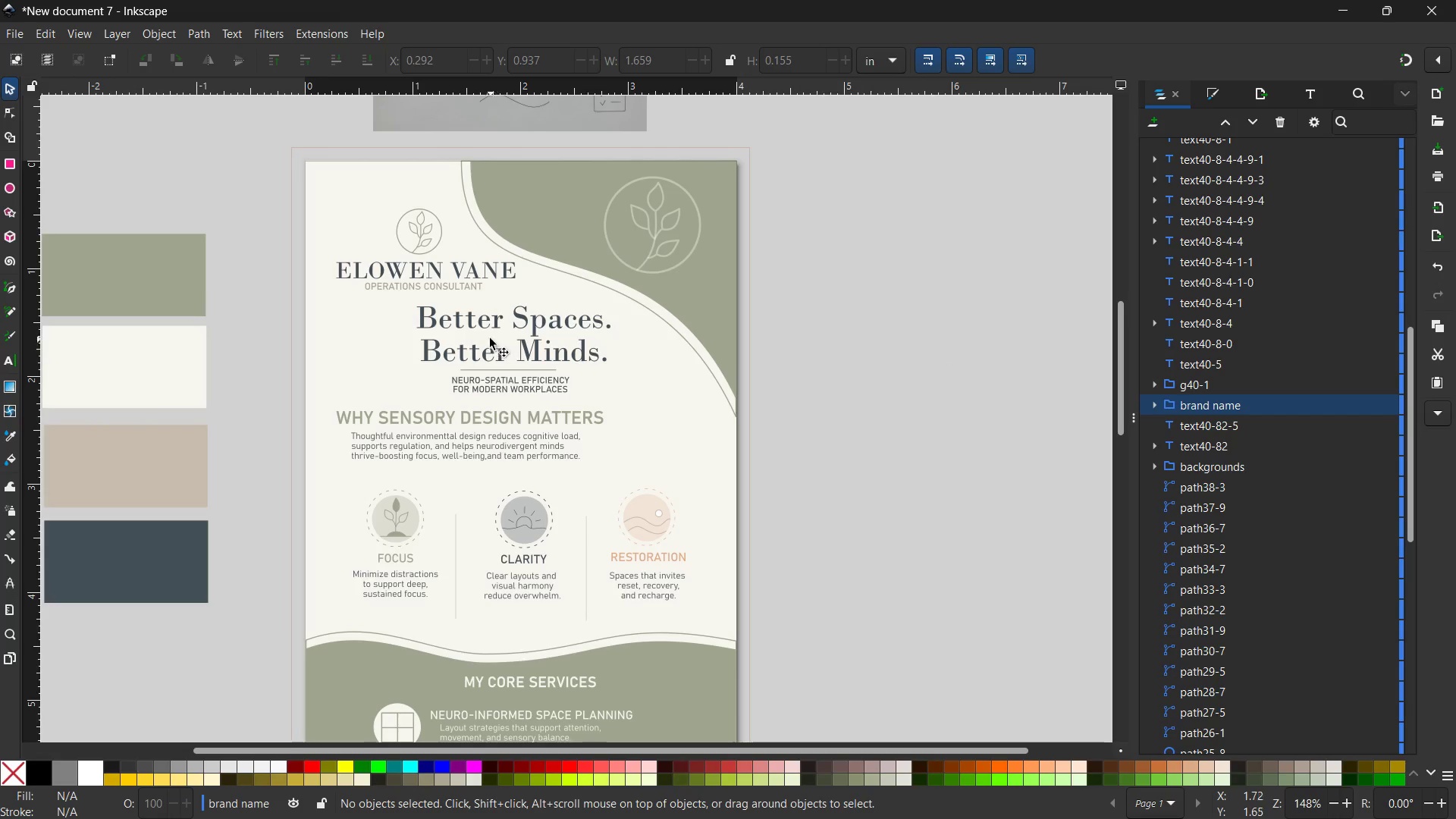 
left_click([485, 320])
 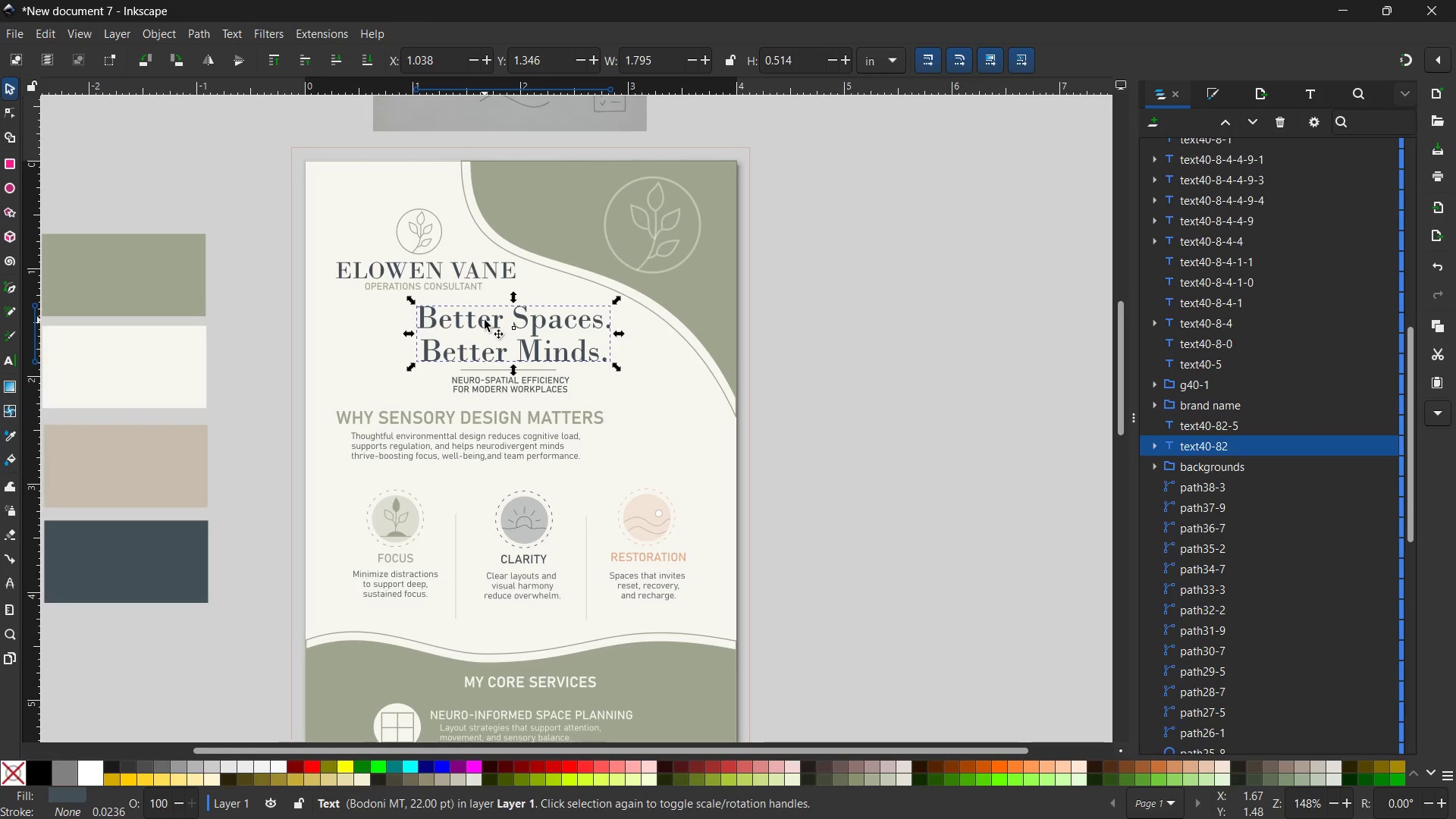 
scroll: coordinate [485, 320], scroll_direction: none, amount: 0.0
 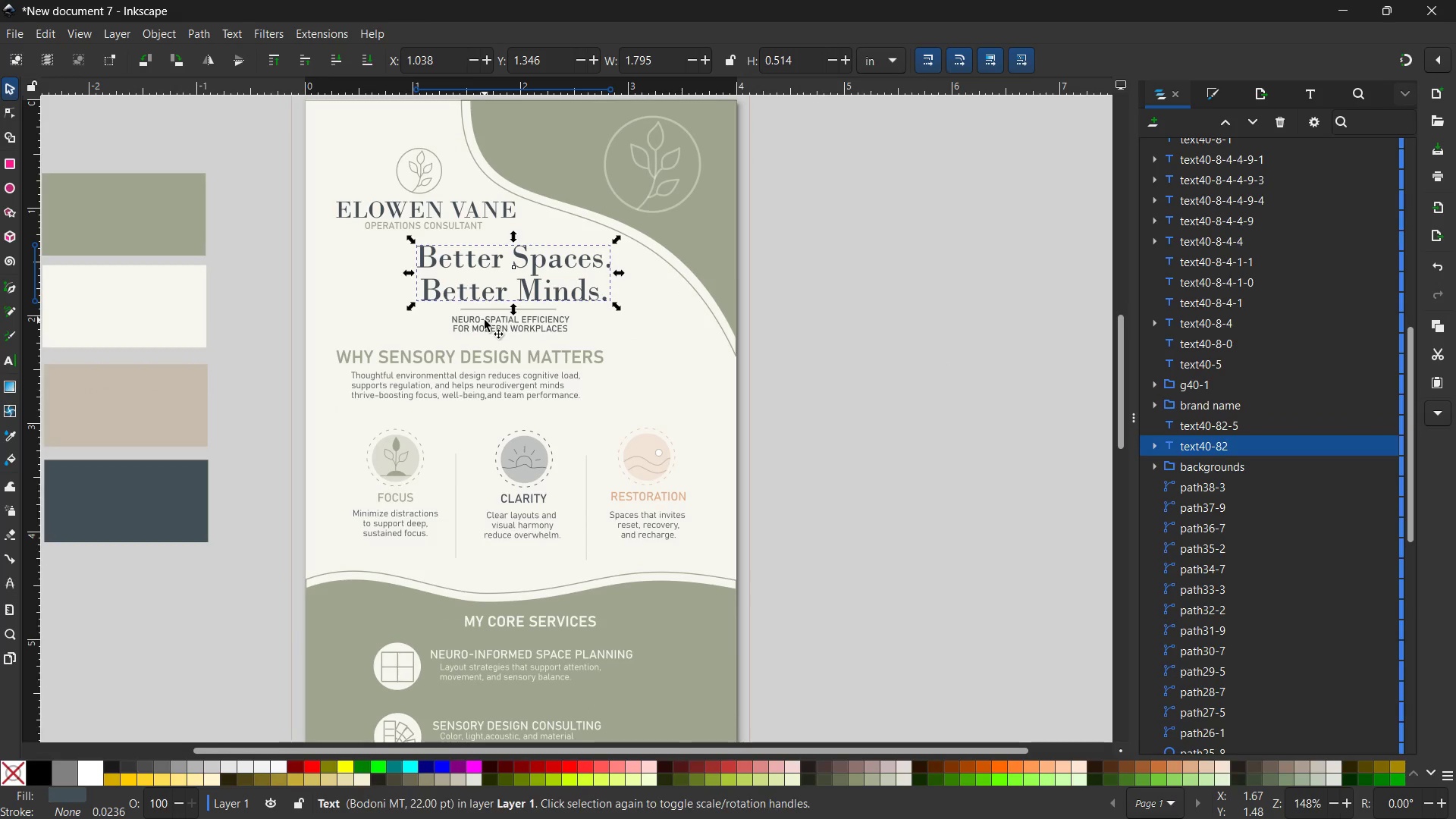 
hold_key(key=ShiftLeft, duration=2.33)
left_click([468, 325])
 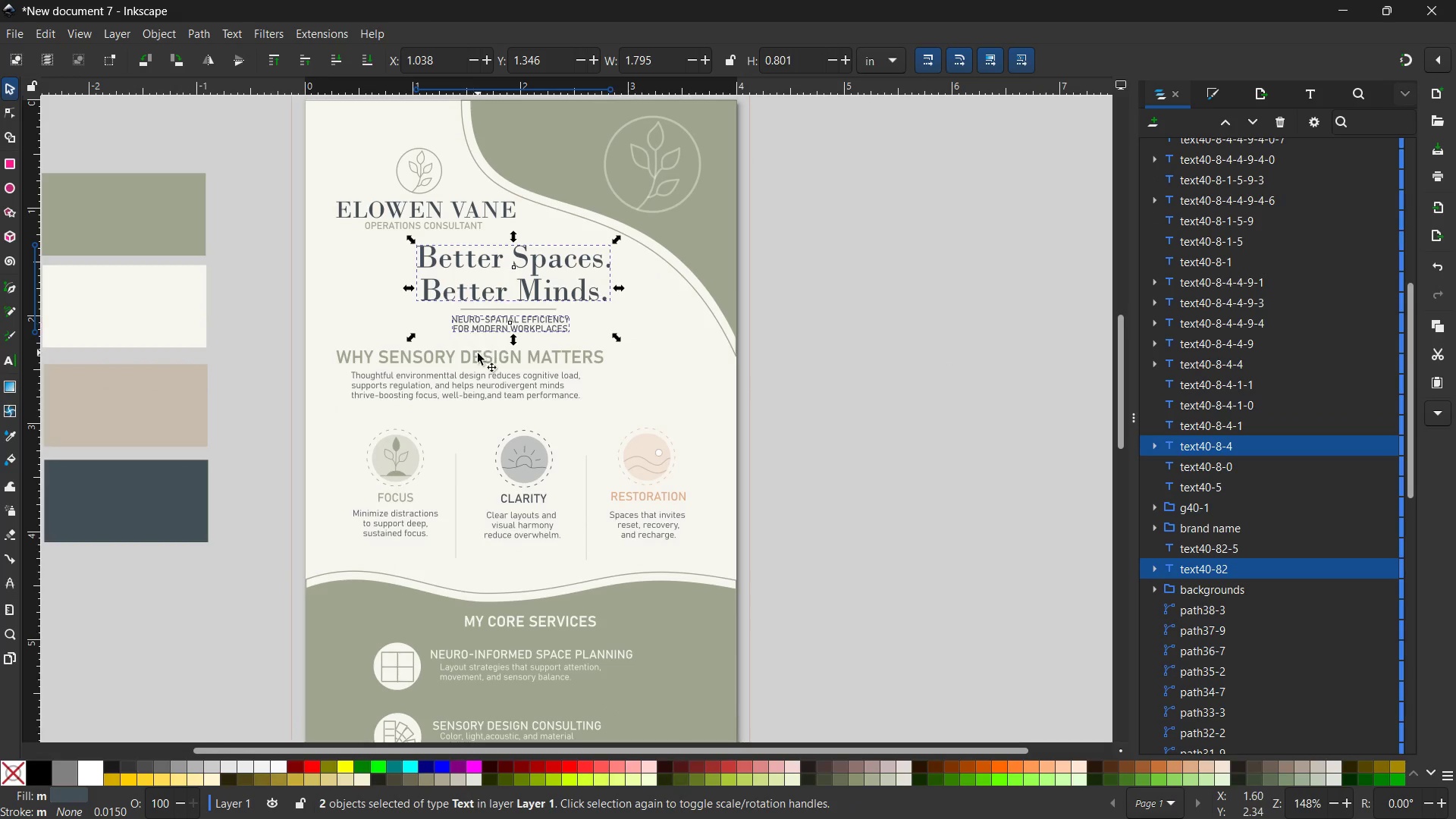 
double_click([478, 353])
 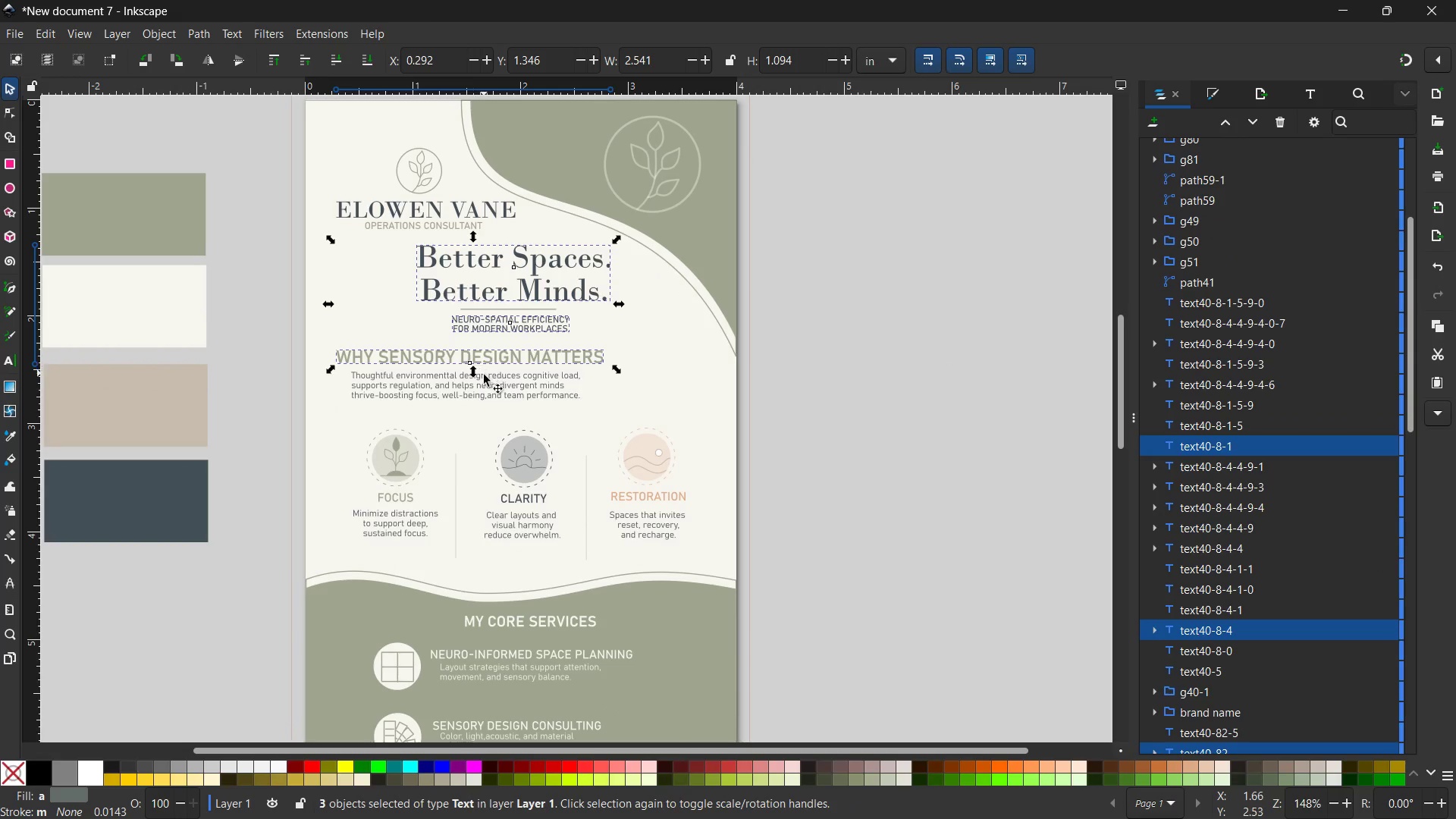 
triple_click([484, 378])
 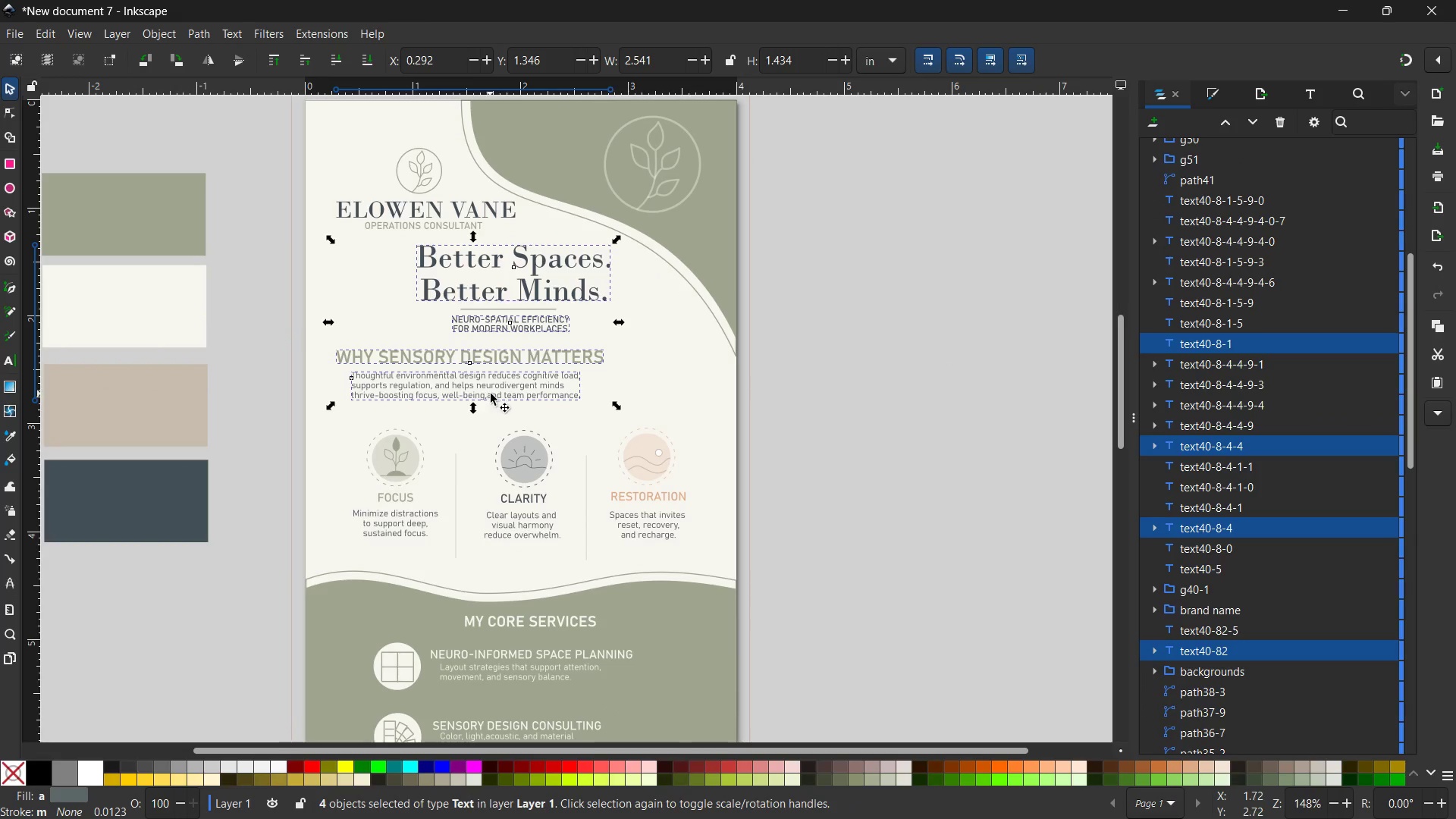 
hold_key(key=ShiftLeft, duration=3.86)
 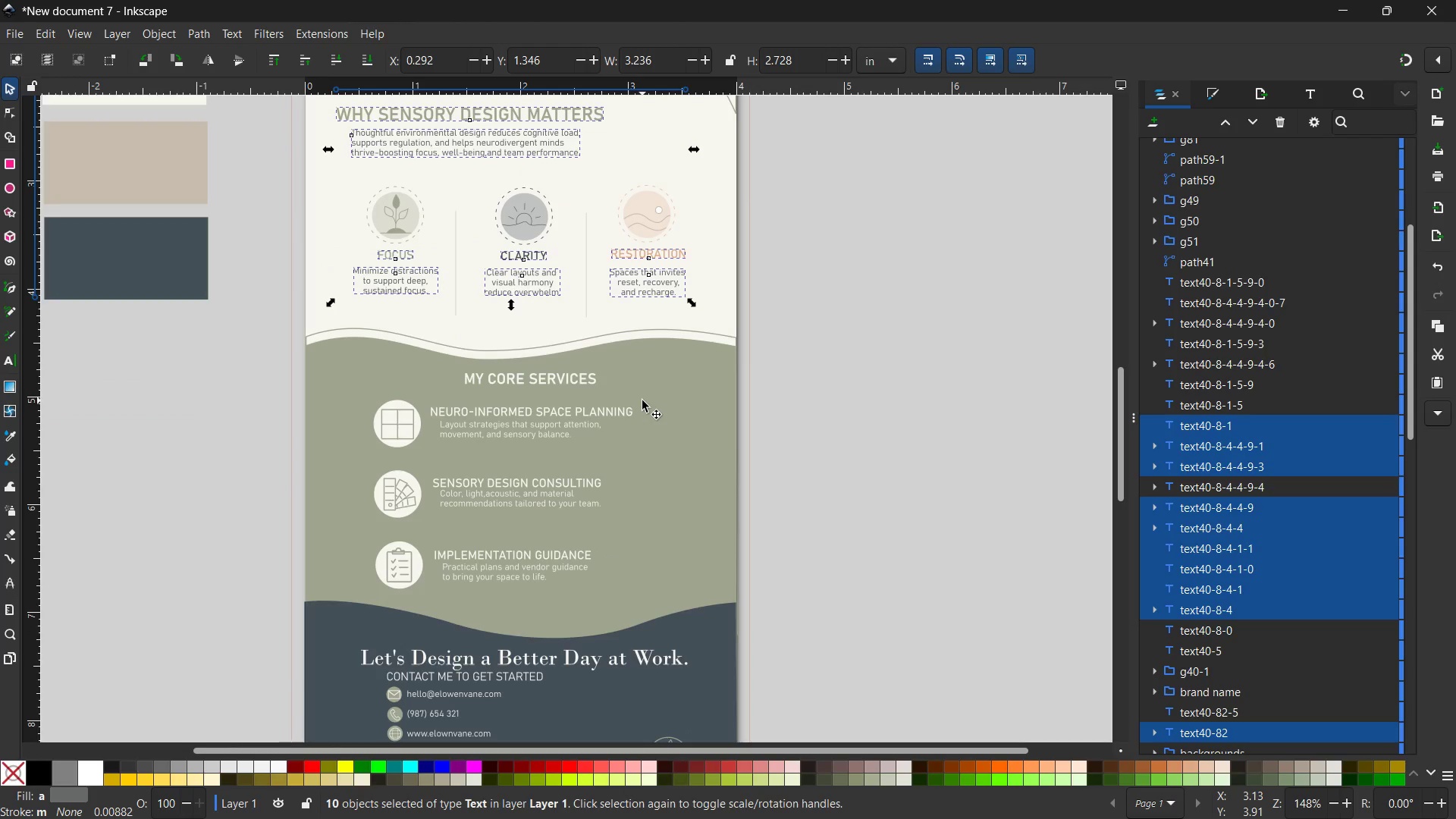 
scroll: coordinate [491, 394], scroll_direction: down, amount: 2.0
 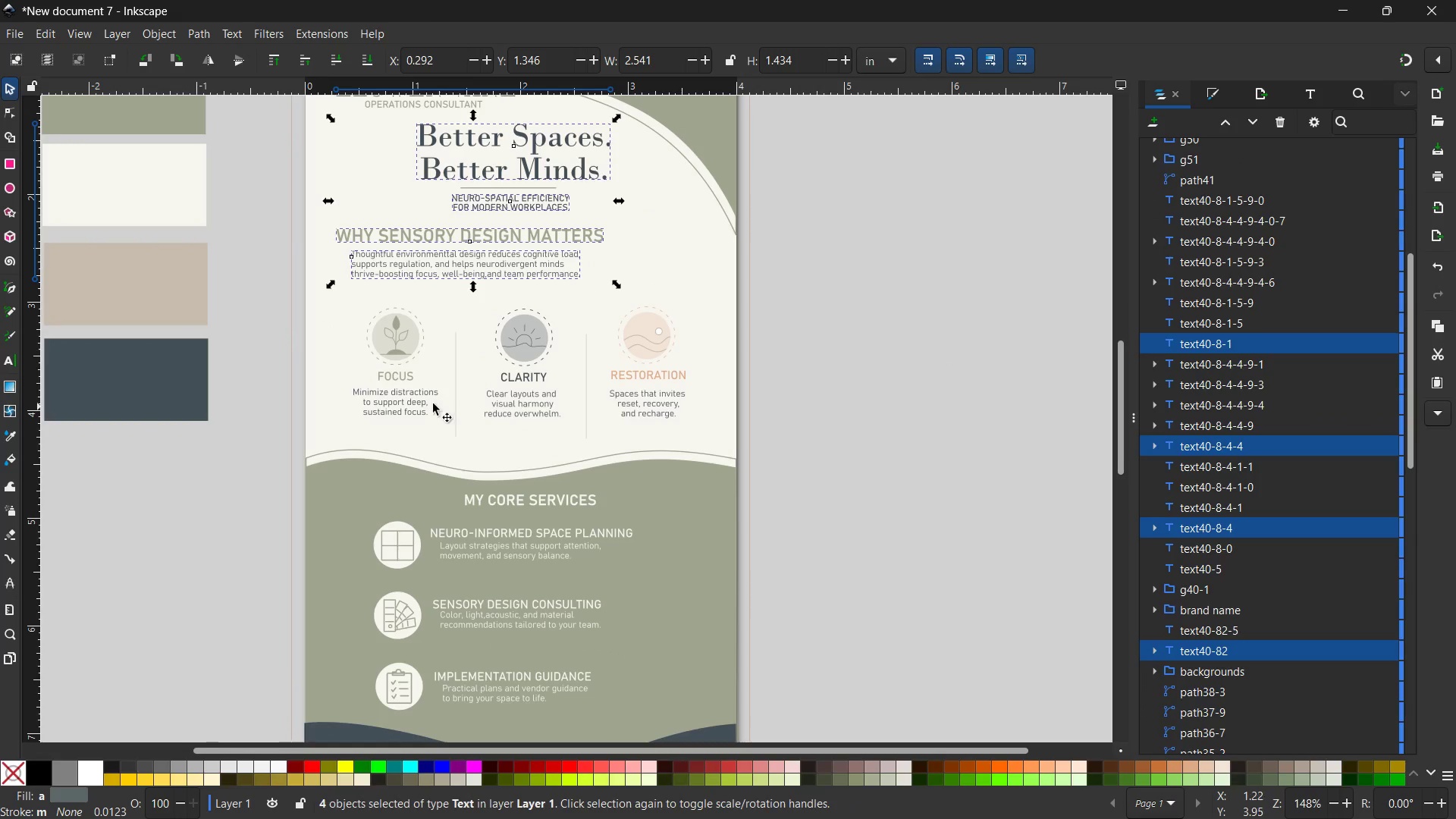 
left_click([410, 403])
 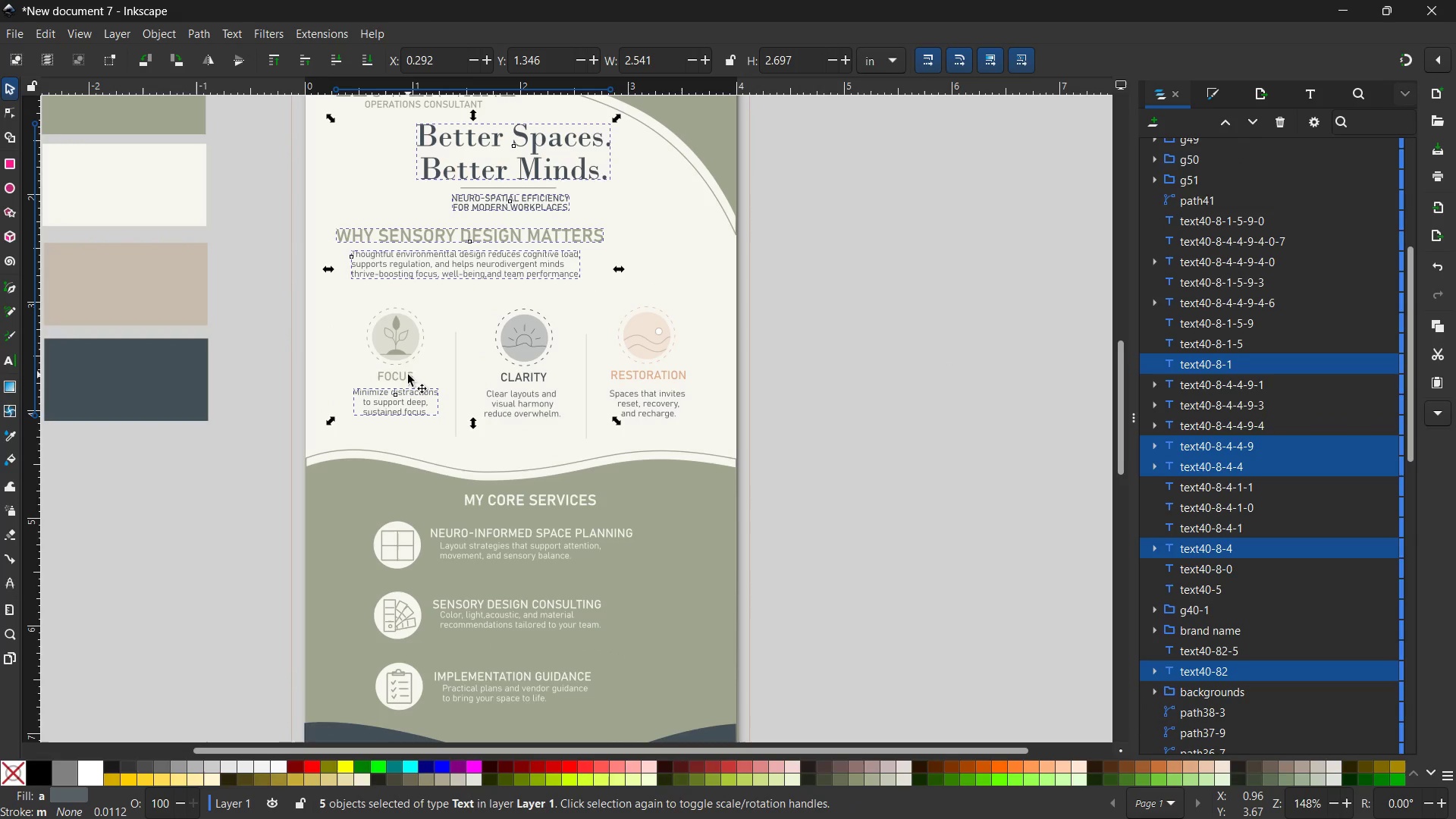 
double_click([408, 375])
 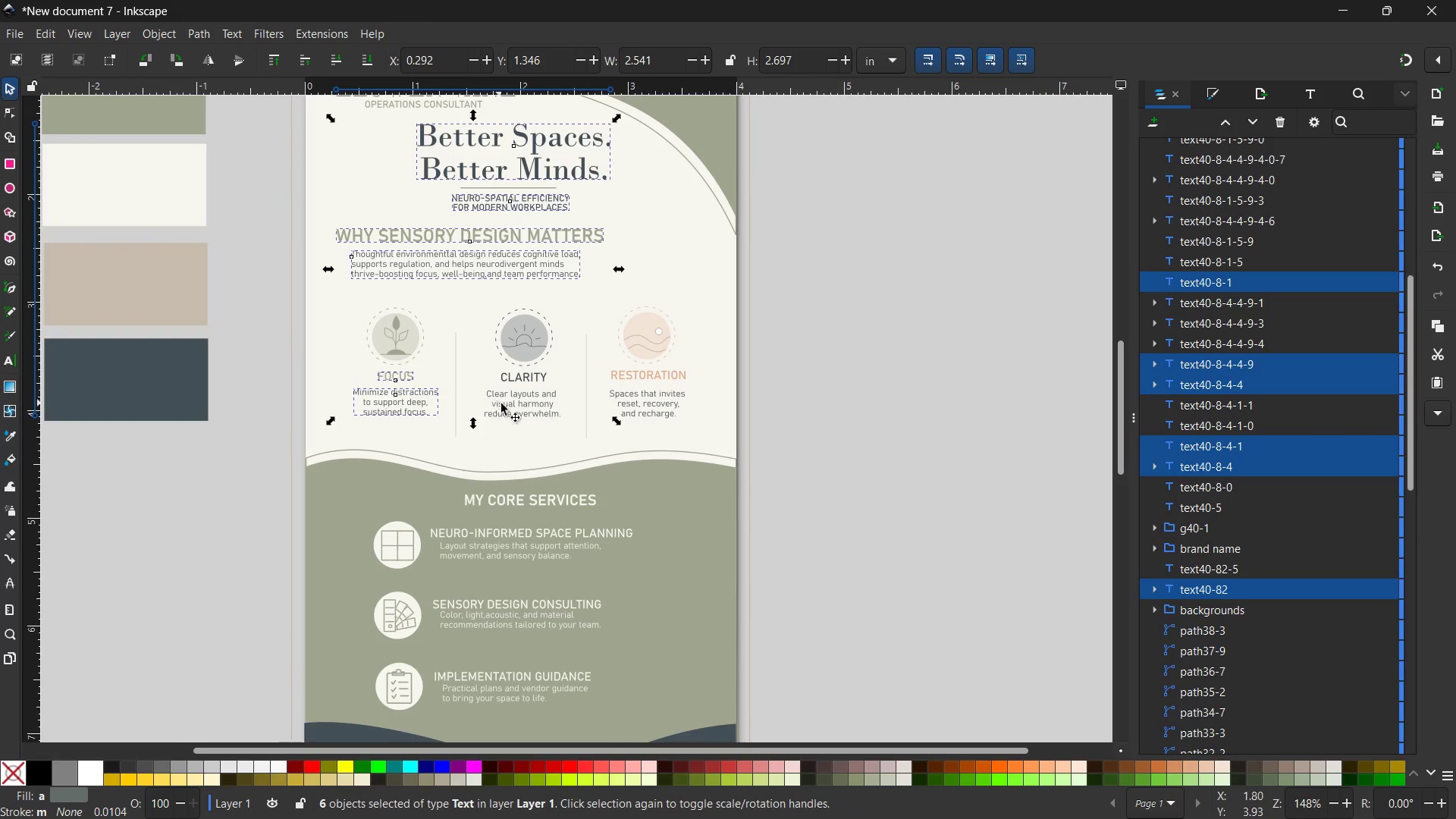 
triple_click([509, 409])
 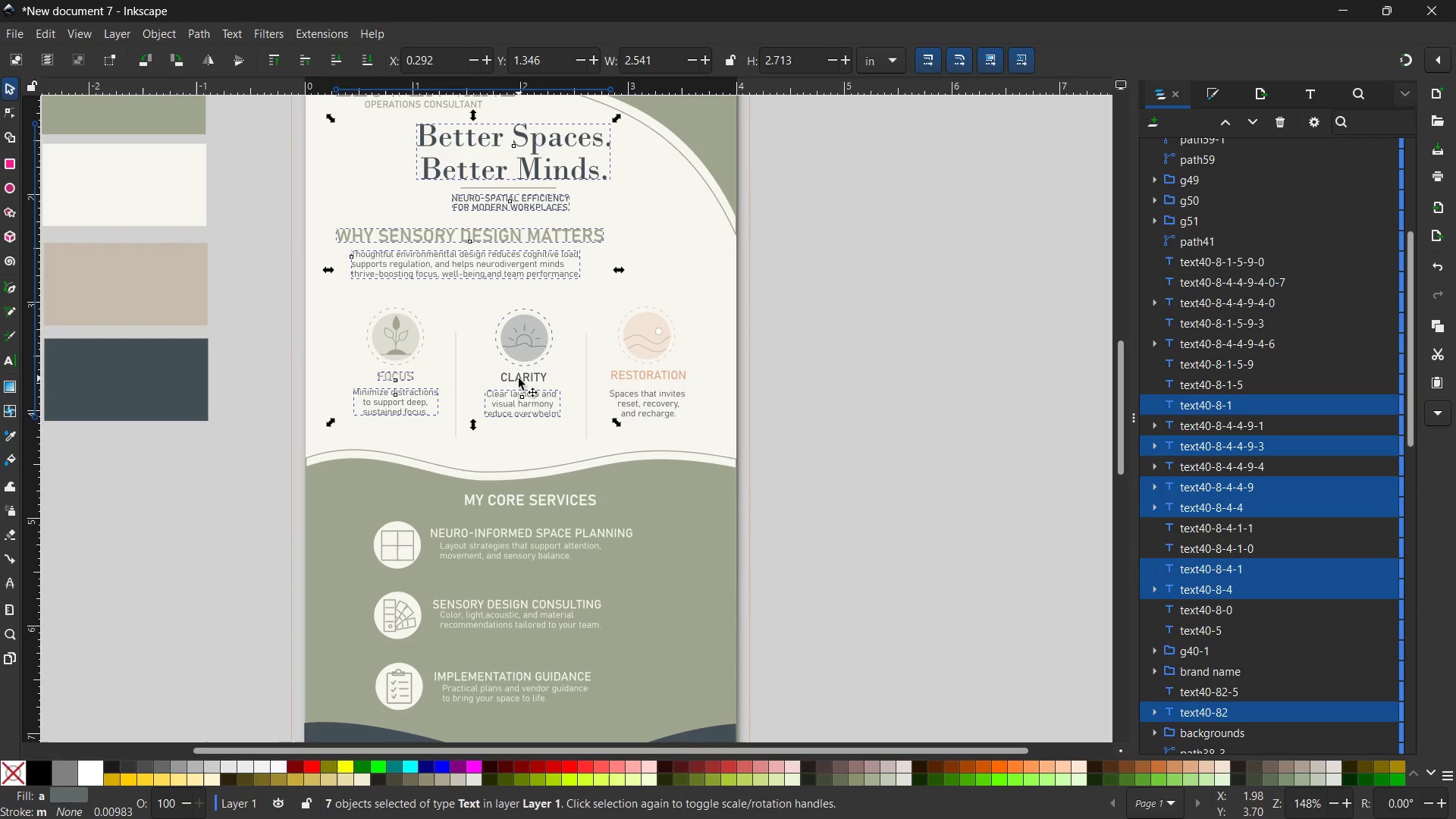 
triple_click([519, 378])
 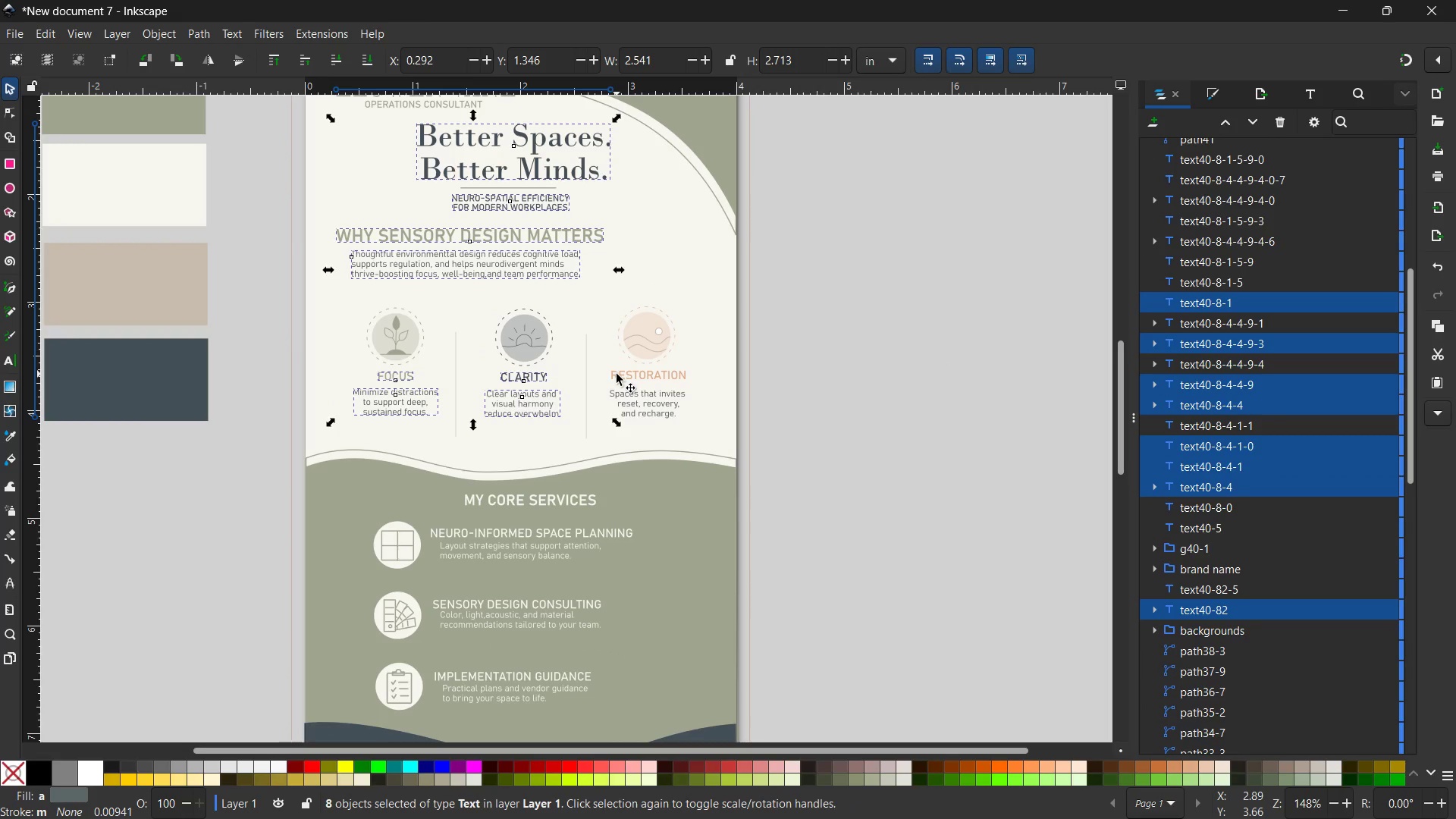 
left_click([617, 374])
 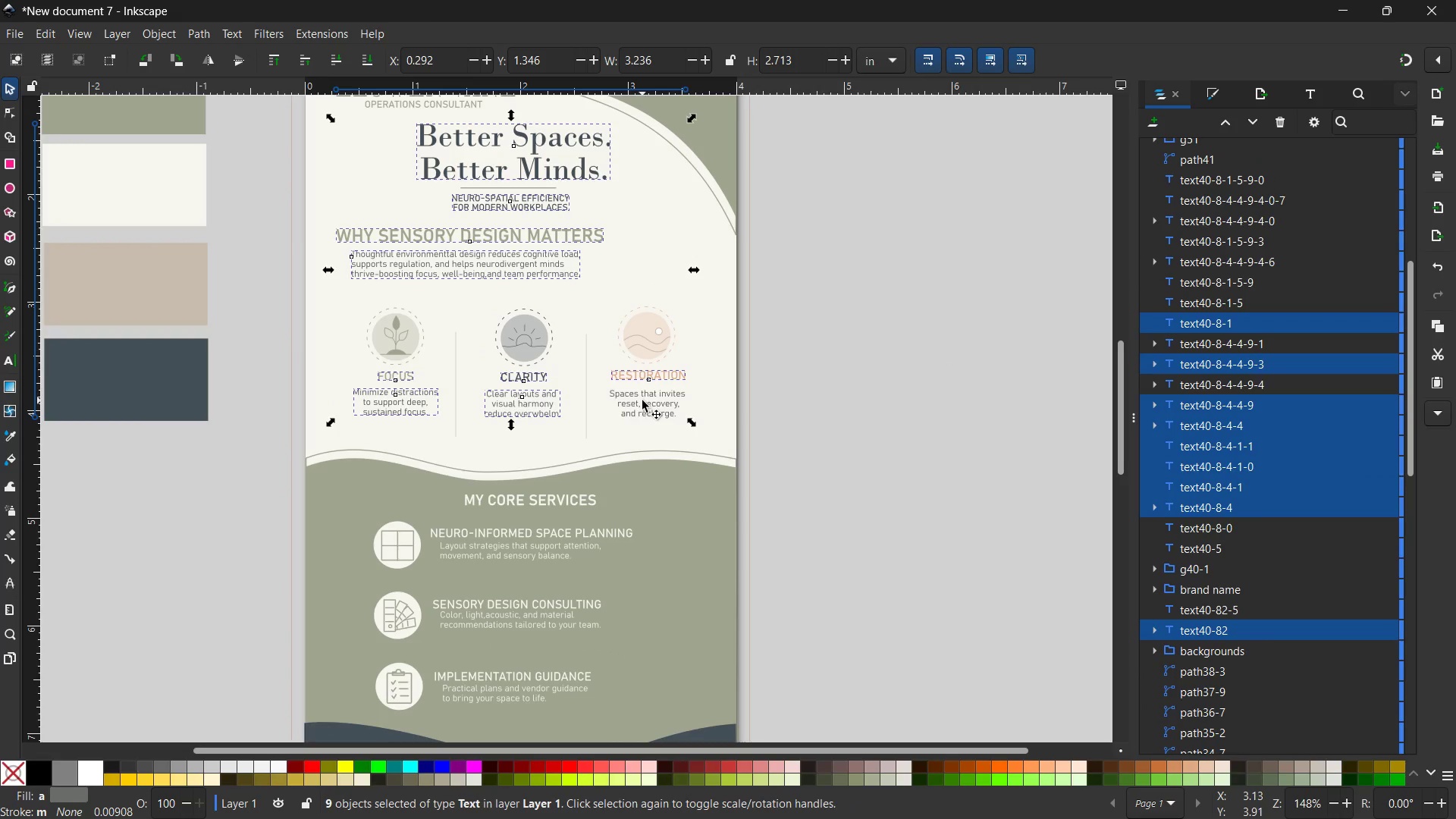 
double_click([642, 400])
 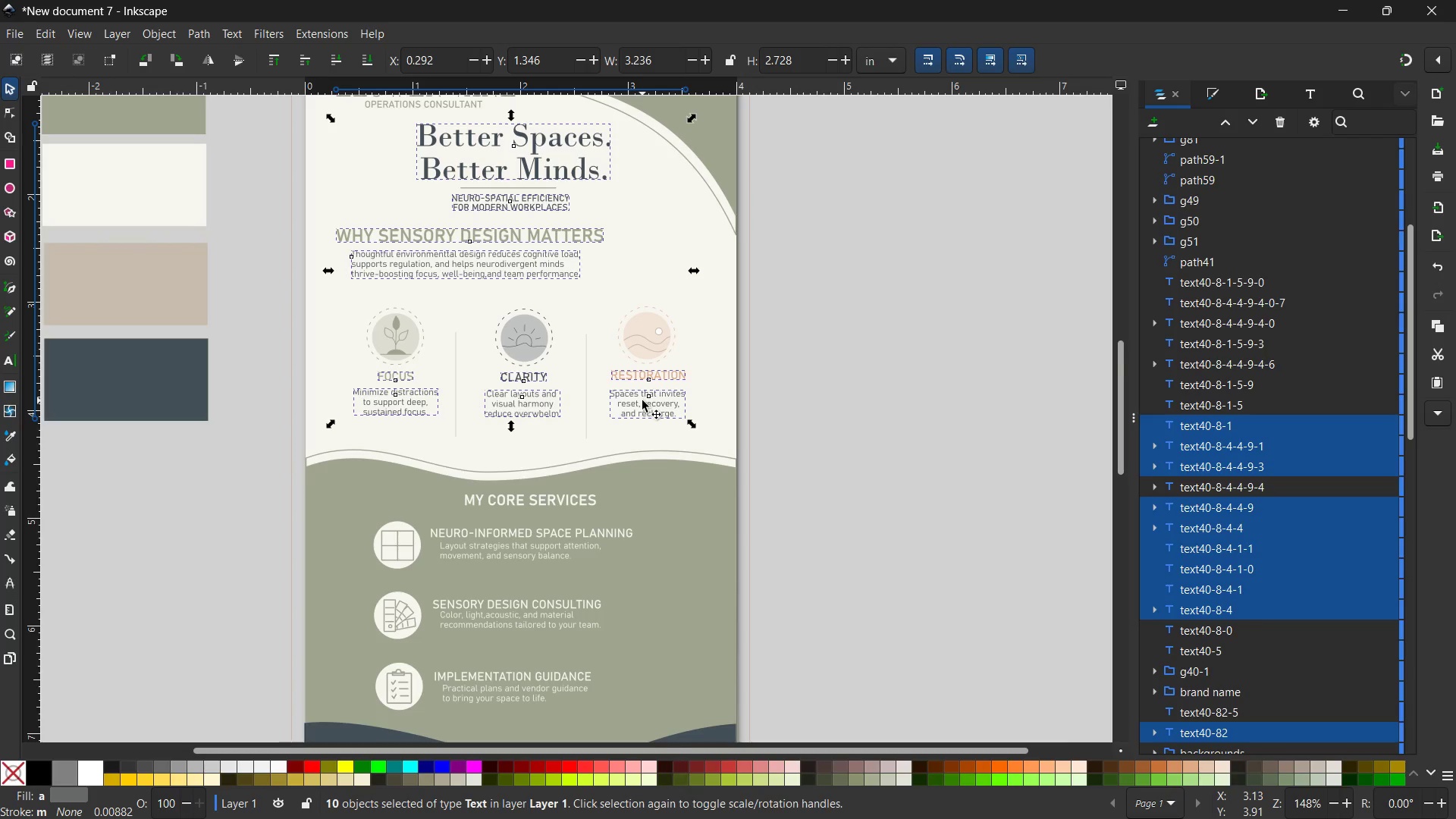 
scroll: coordinate [642, 400], scroll_direction: down, amount: 2.0
 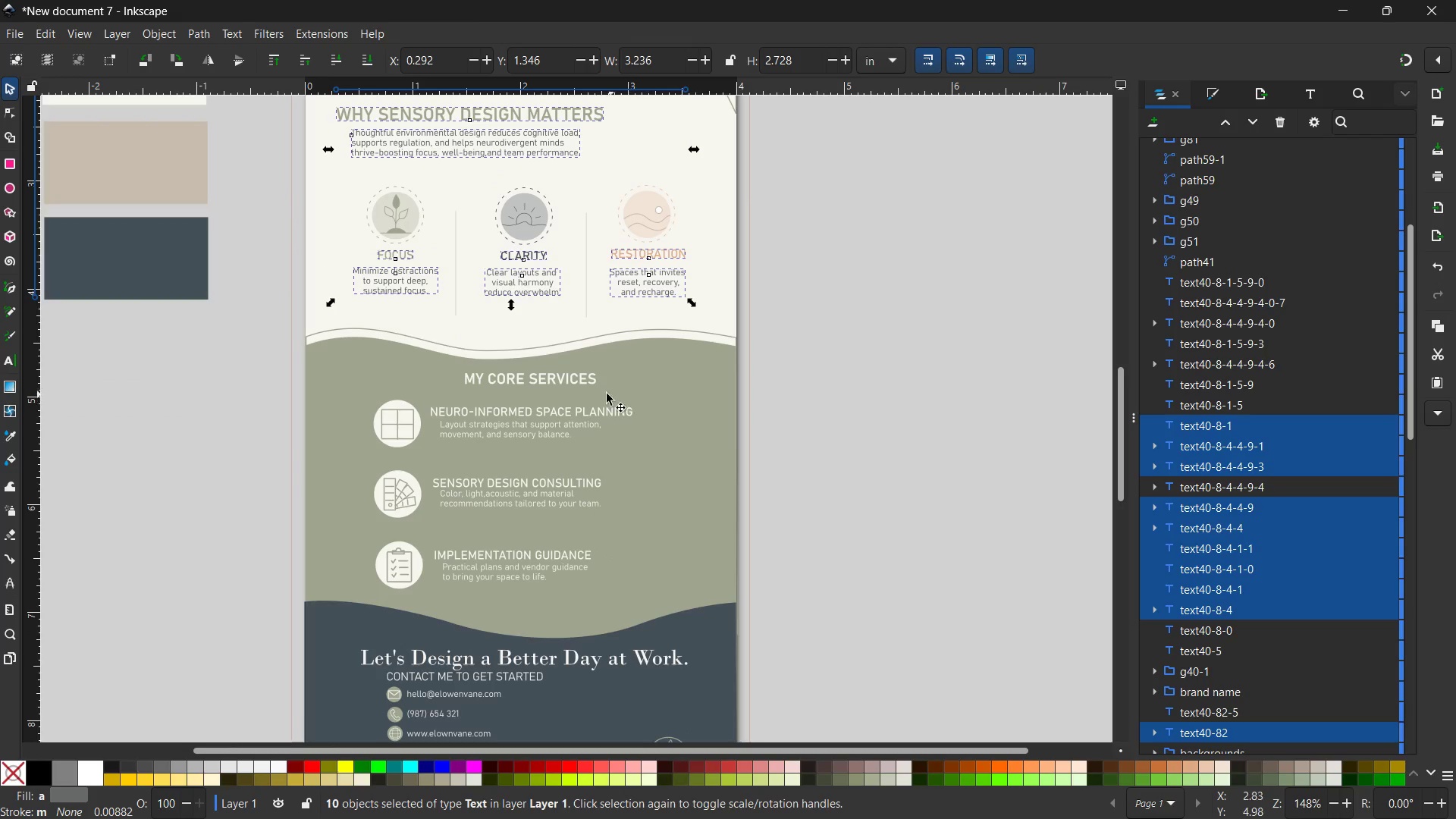 
hold_key(key=ShiftLeft, duration=6.11)
left_click([557, 382])
 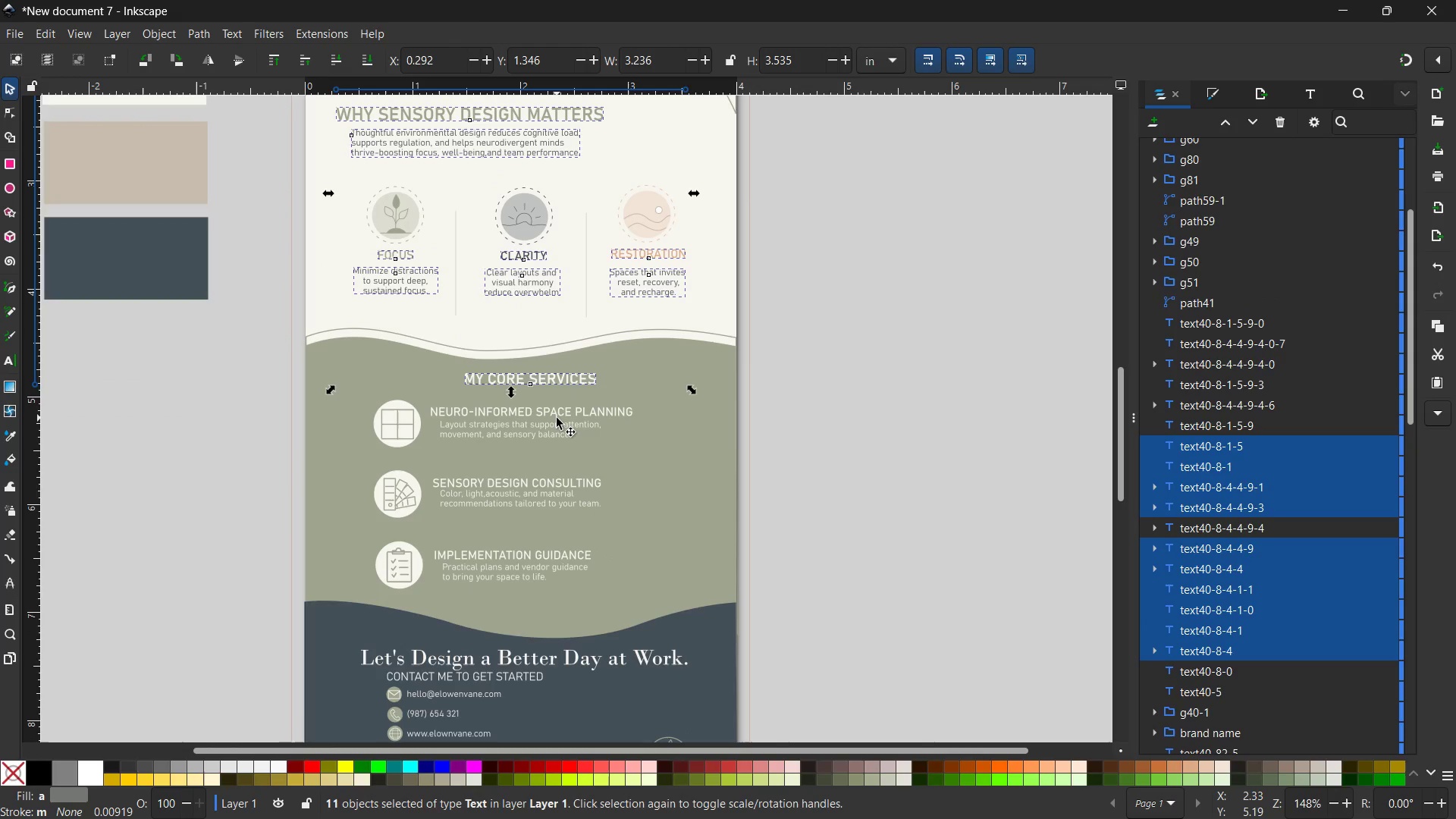 
left_click([557, 418])
 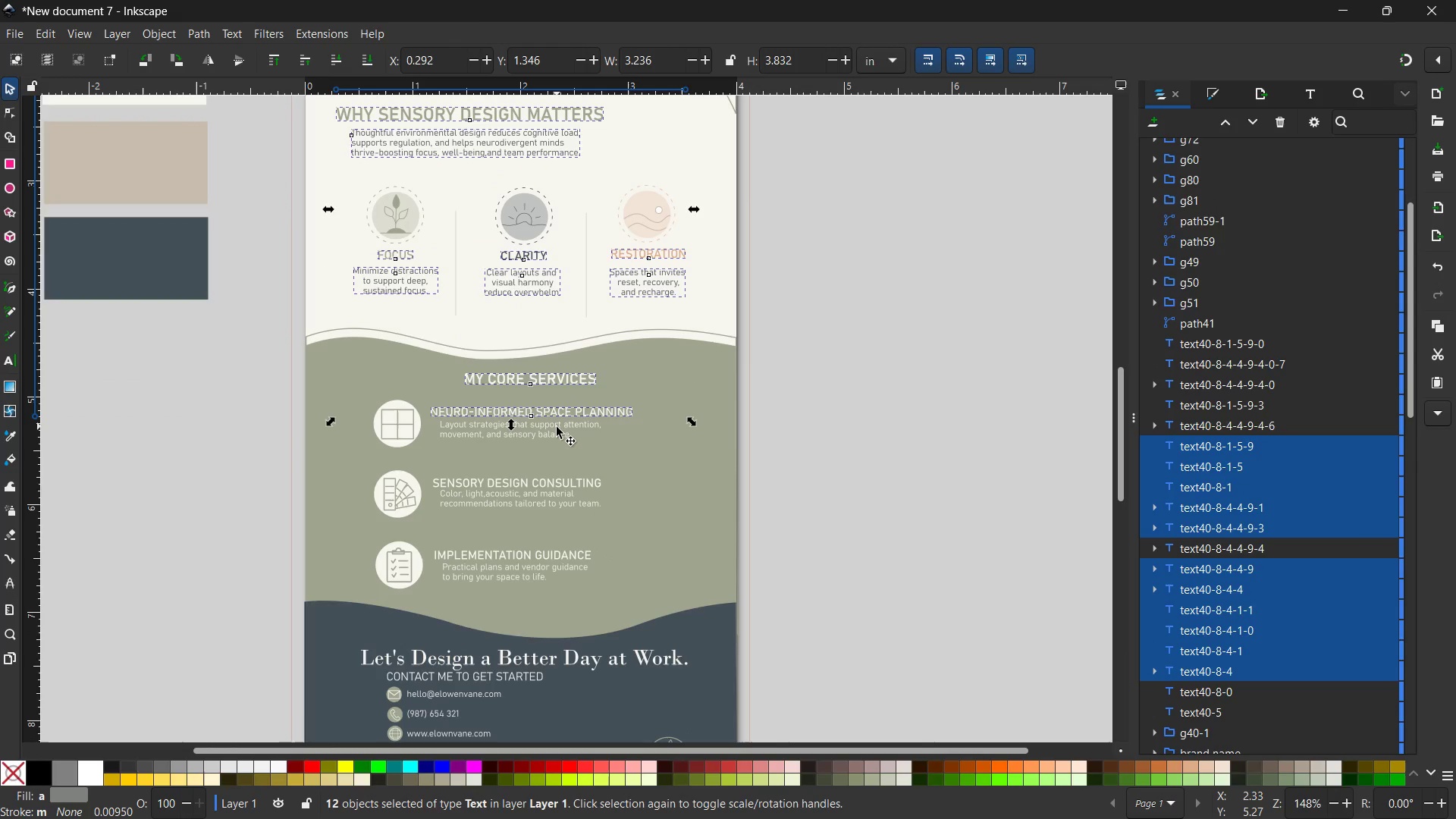 
left_click([557, 427])
 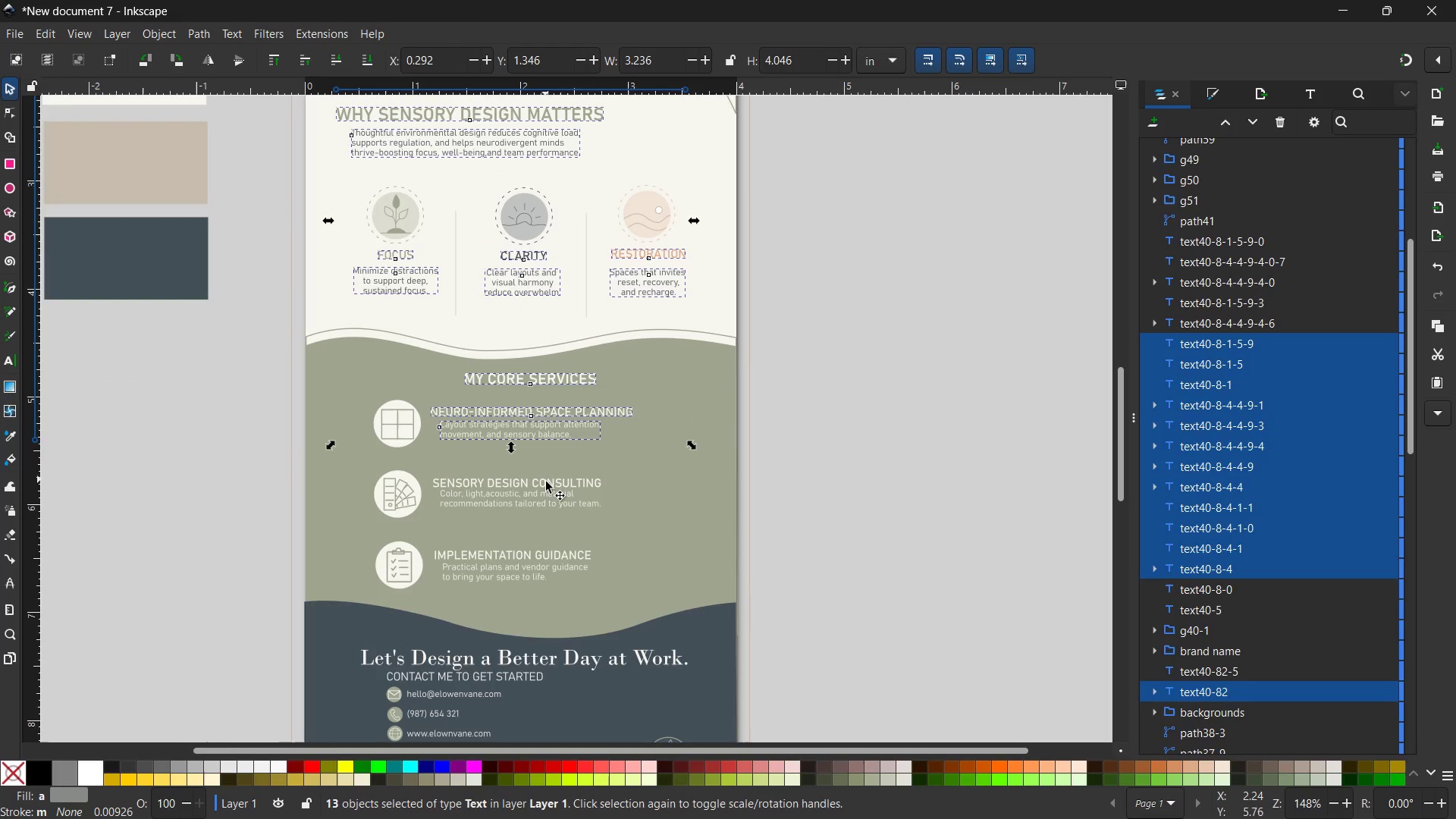 
left_click([546, 484])
 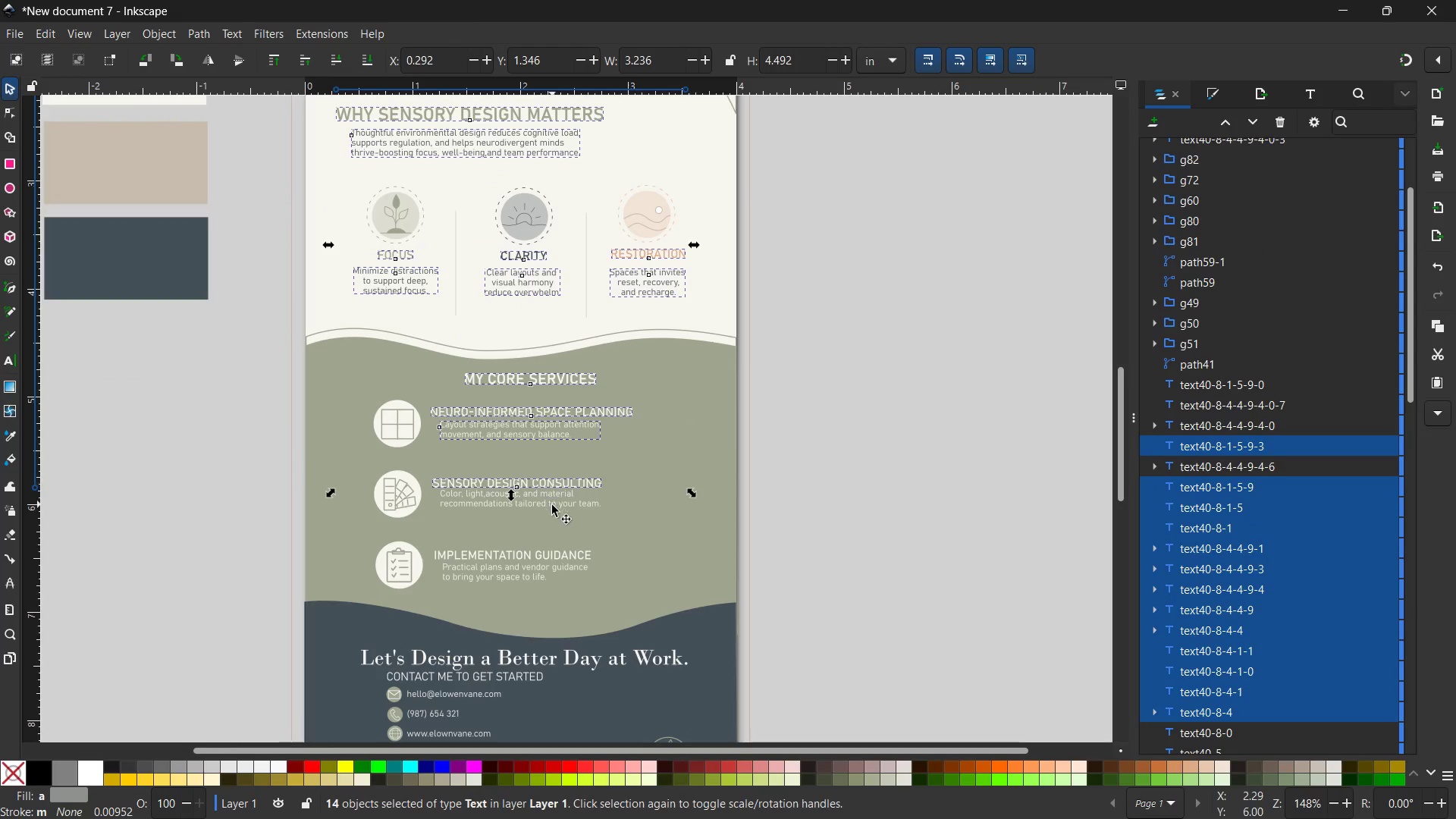 
double_click([552, 506])
 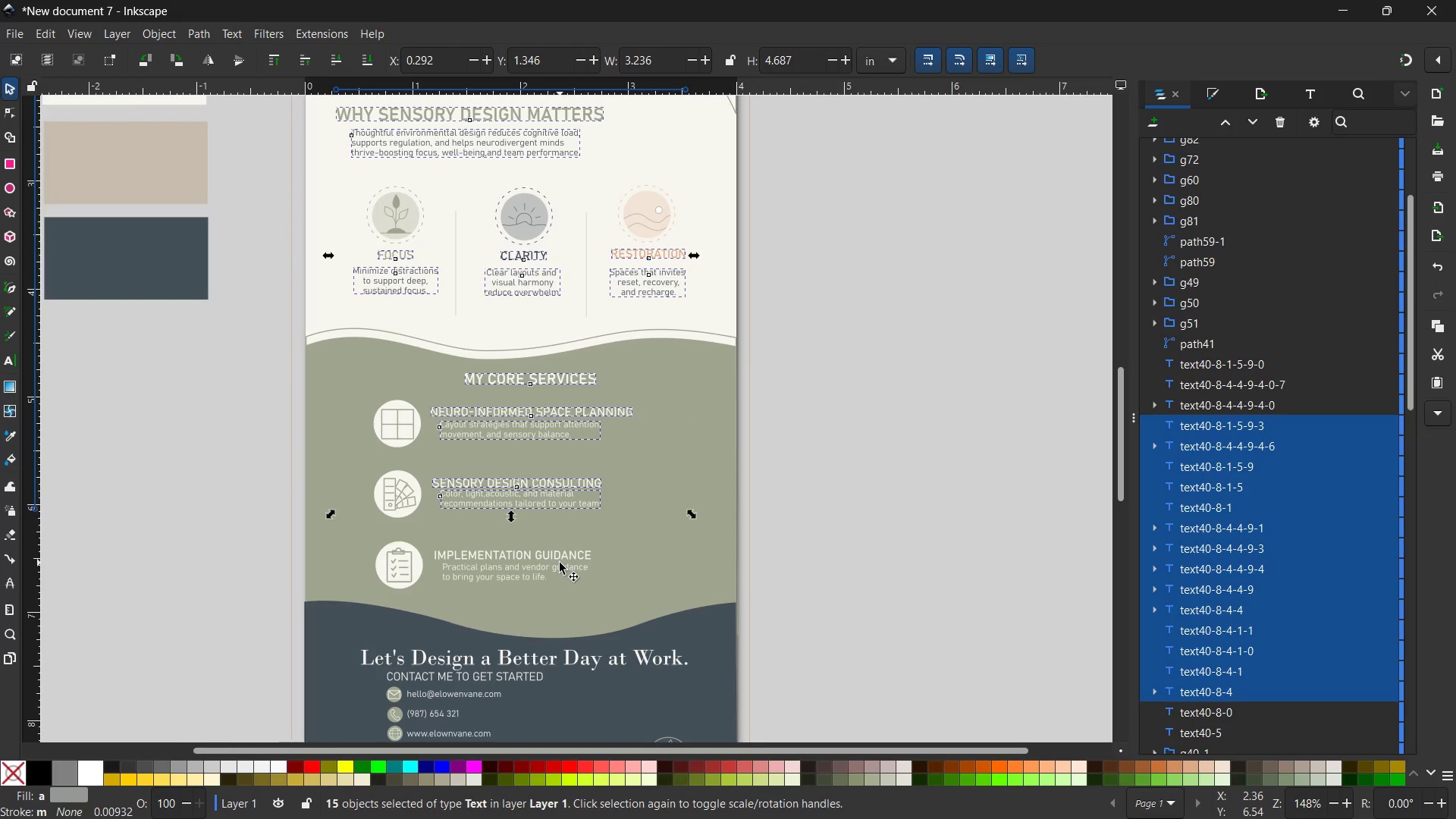 
left_click([560, 557])
 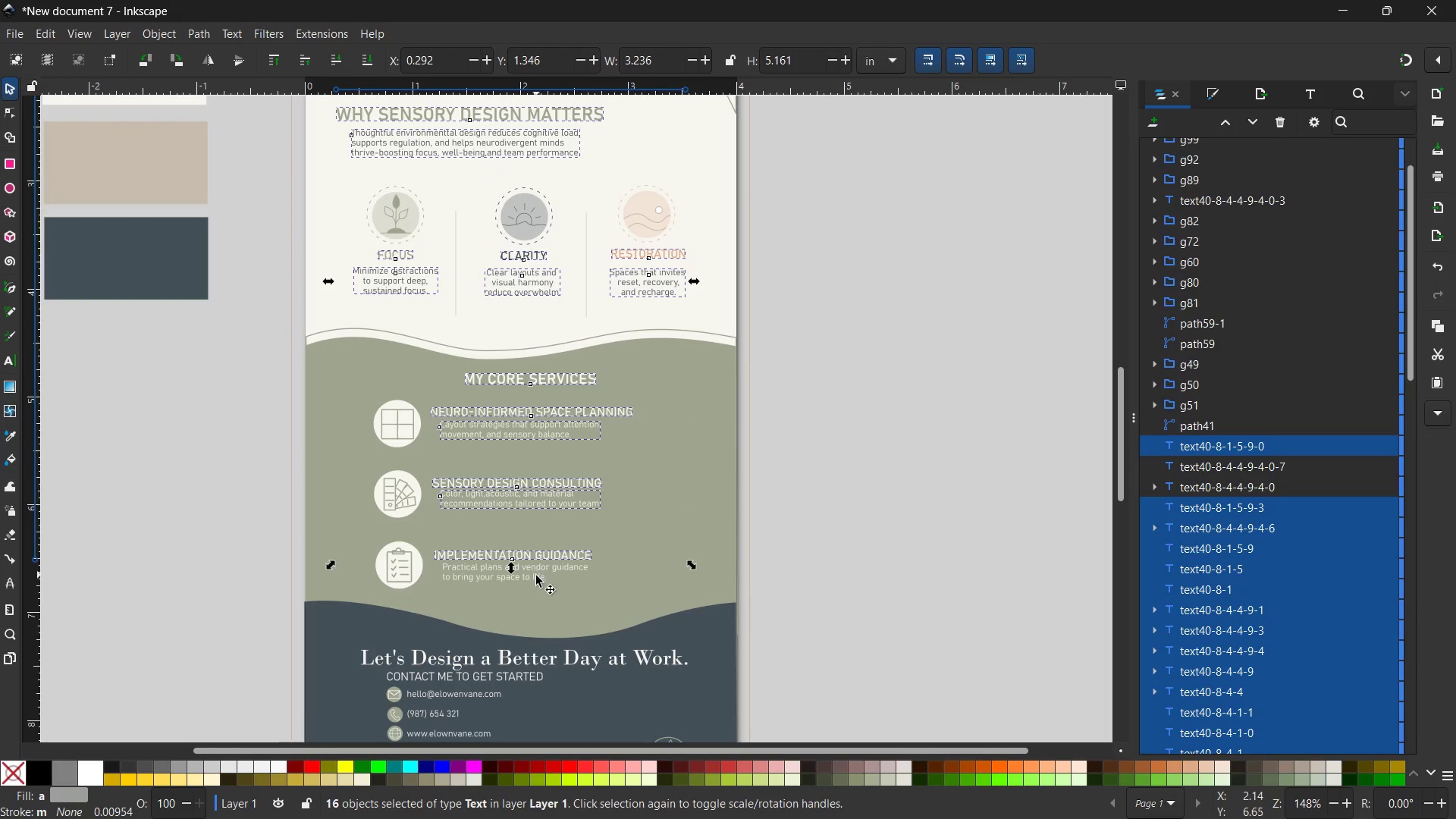 
double_click([535, 576])
 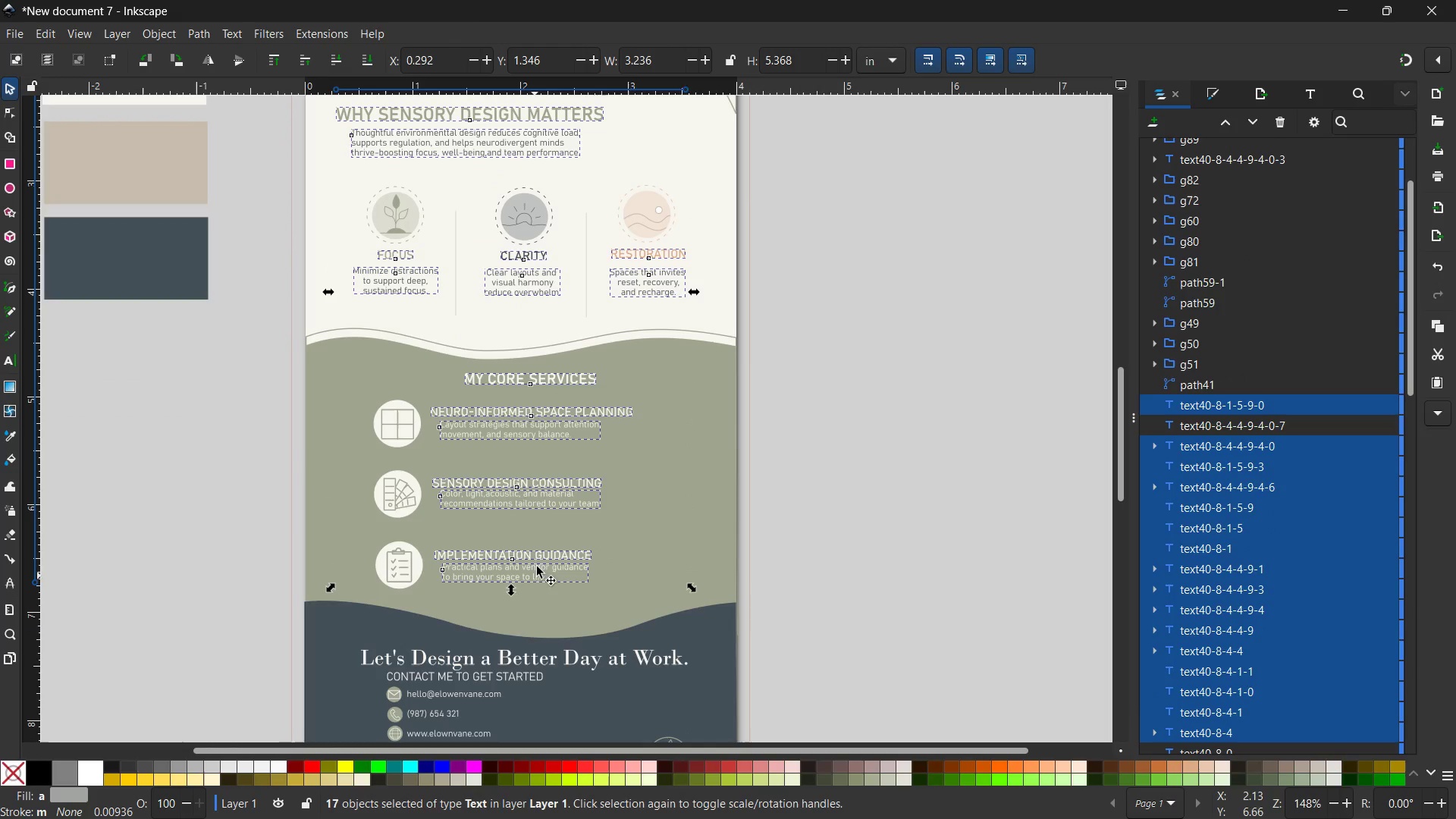 
hold_key(key=ShiftLeft, duration=3.88)
 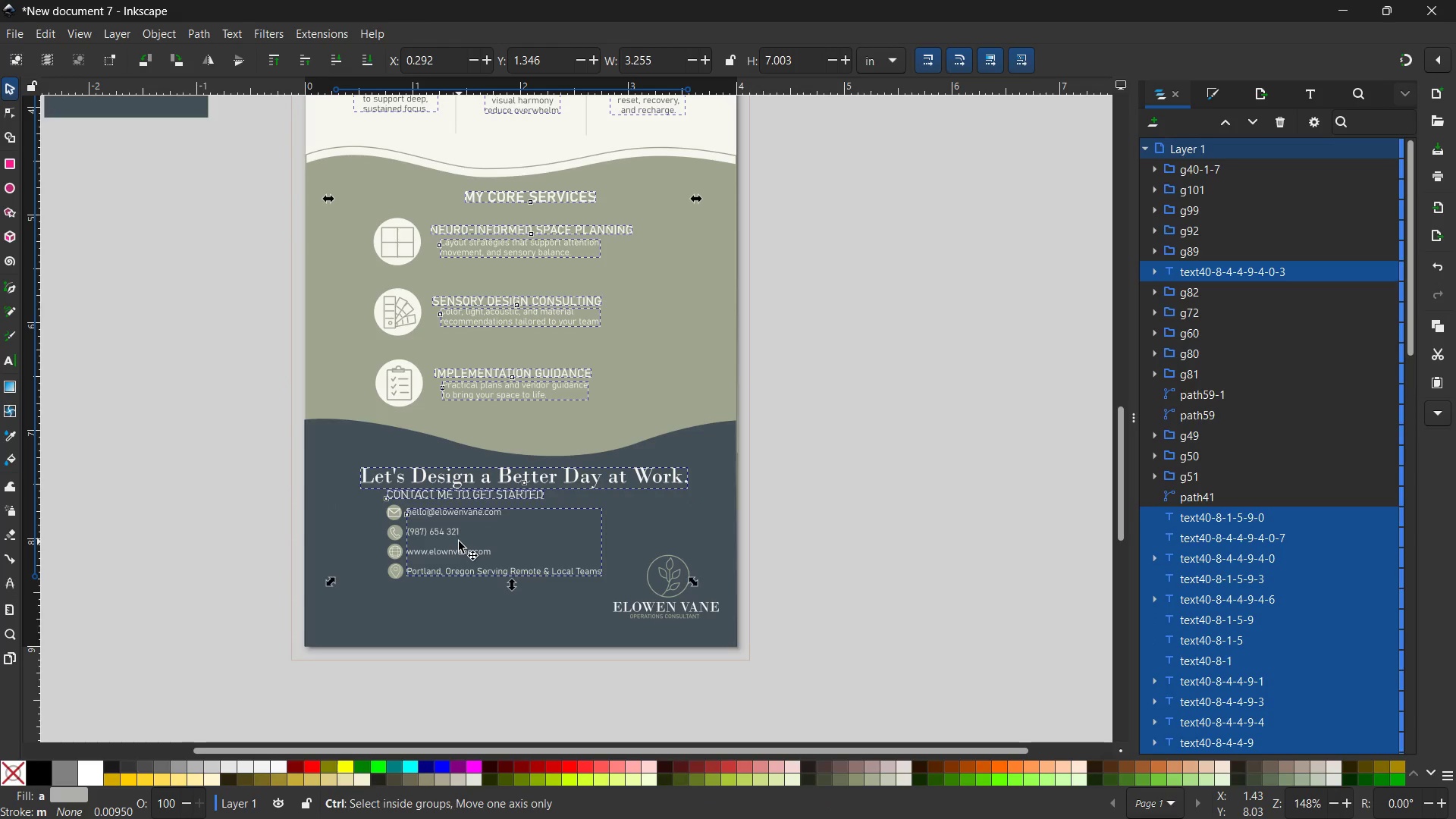 
scroll: coordinate [541, 551], scroll_direction: down, amount: 3.0
 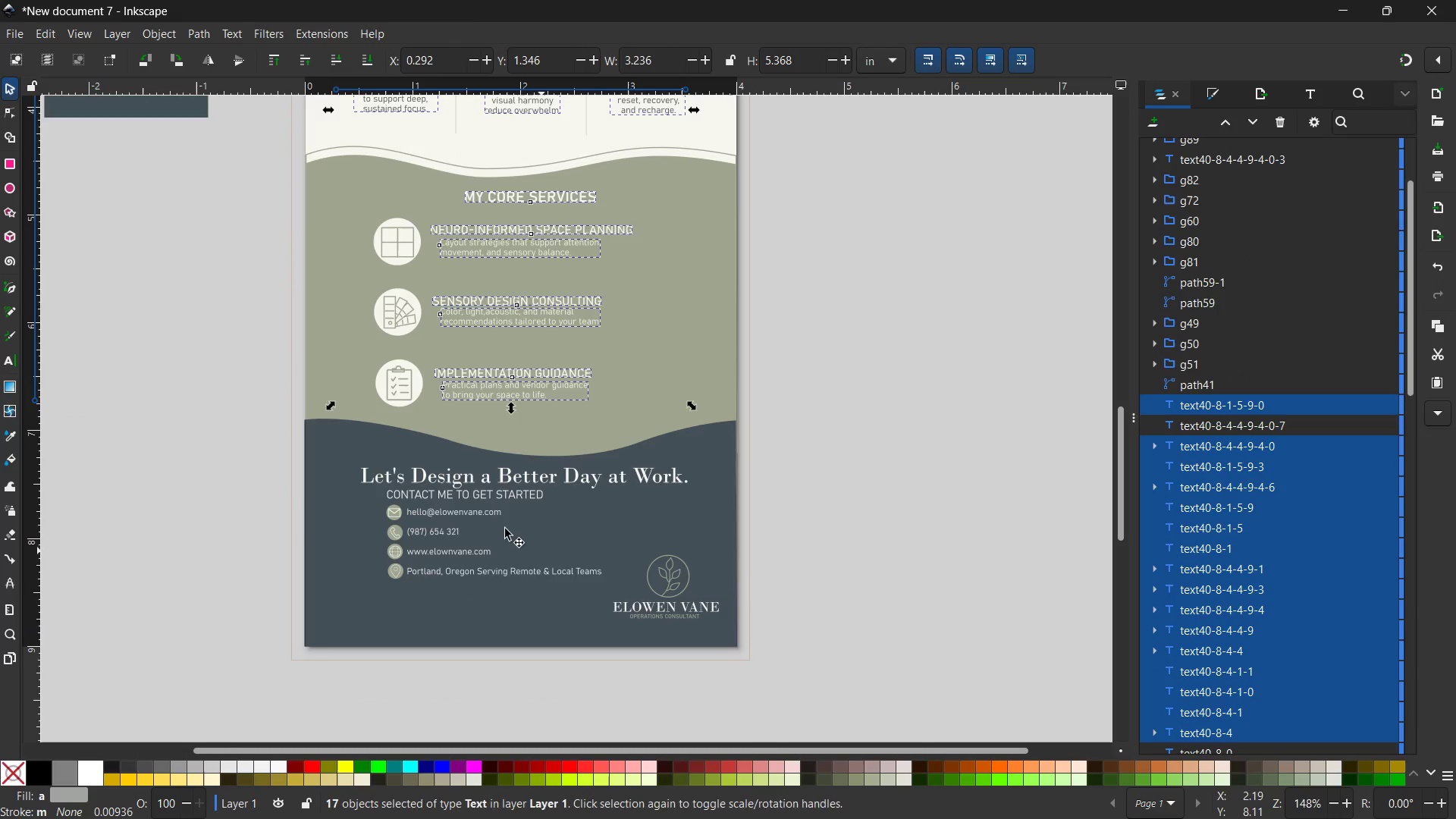 
left_click([463, 476])
 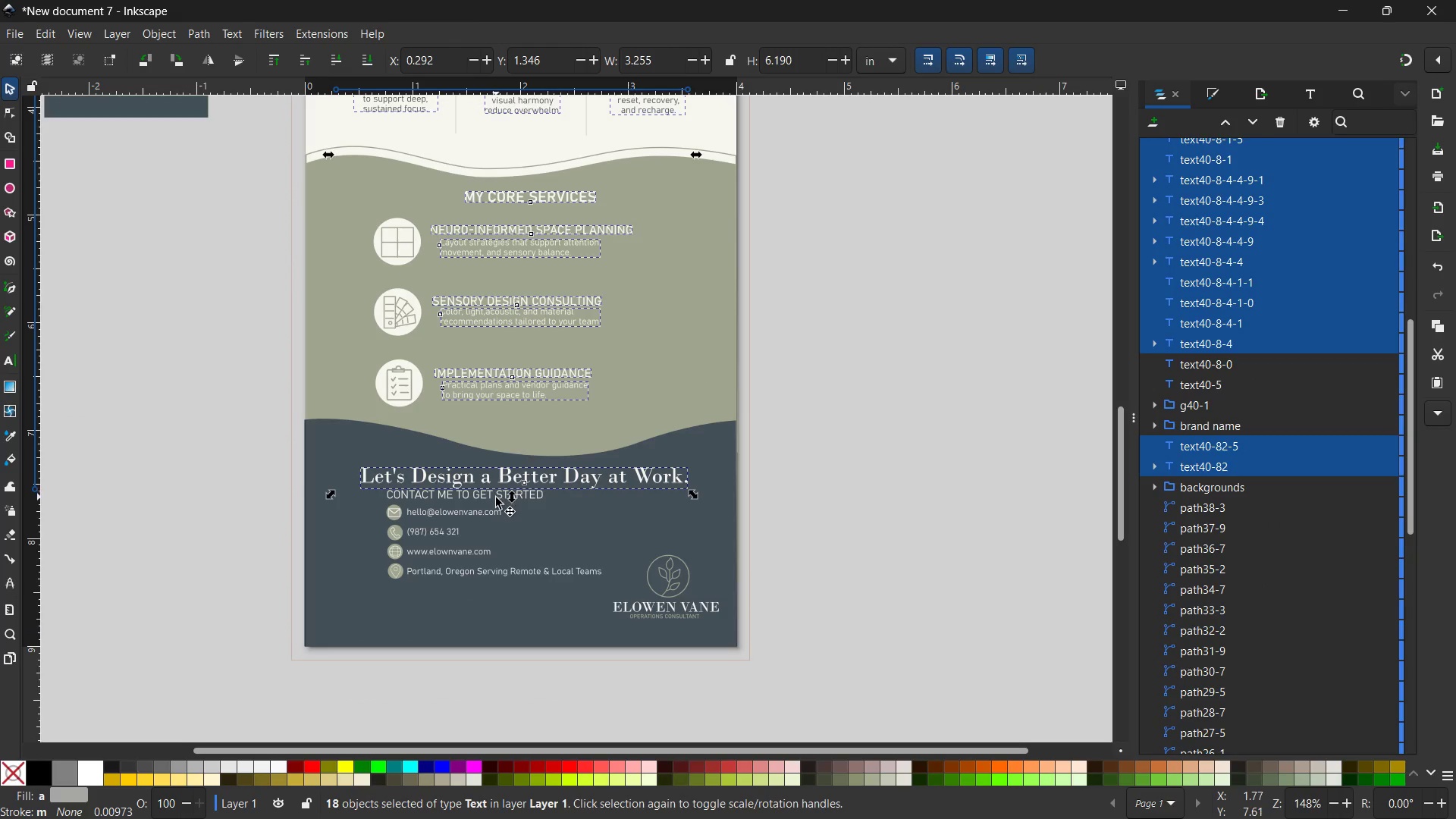 
left_click([496, 497])
 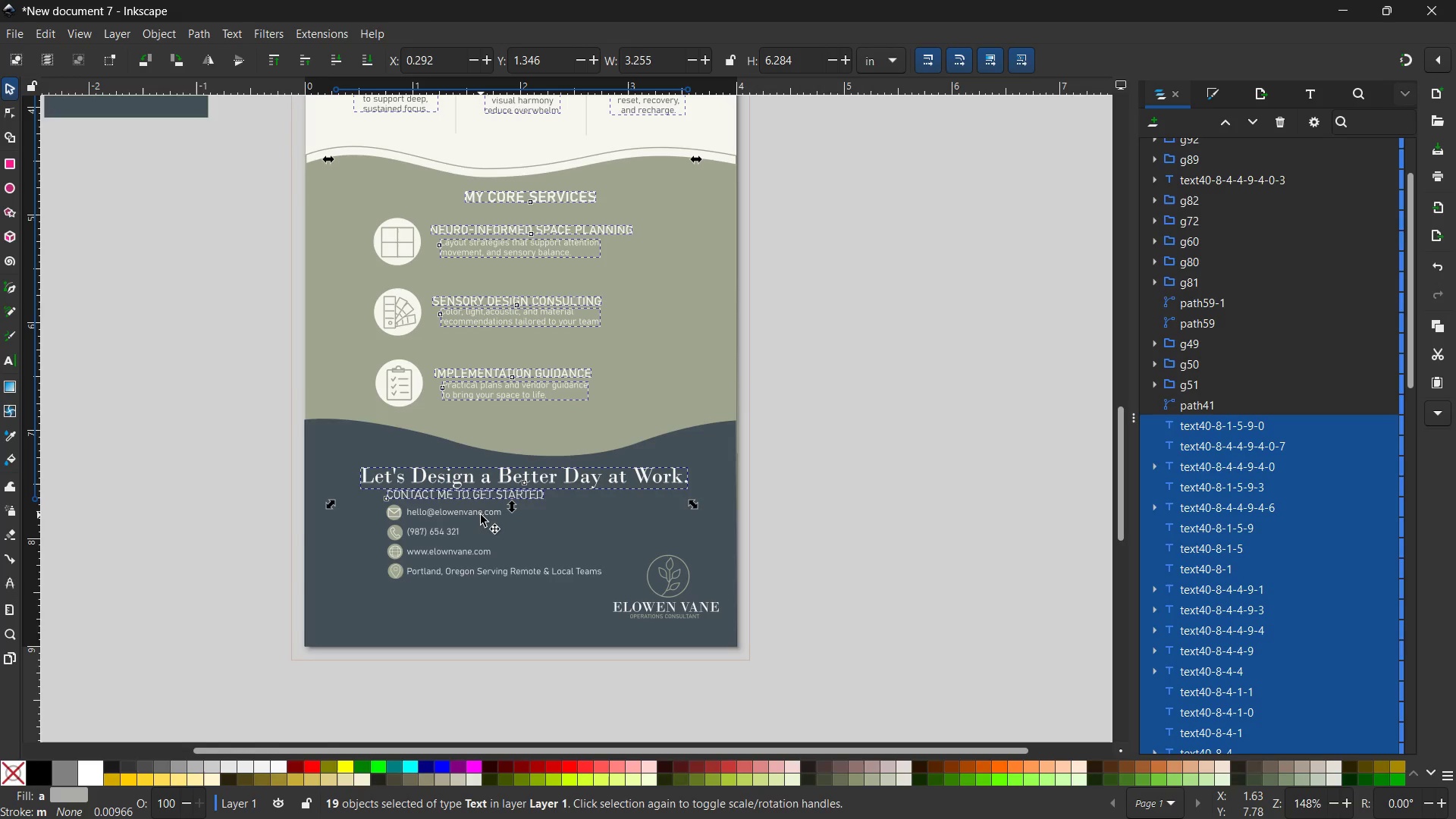 
left_click([481, 515])
 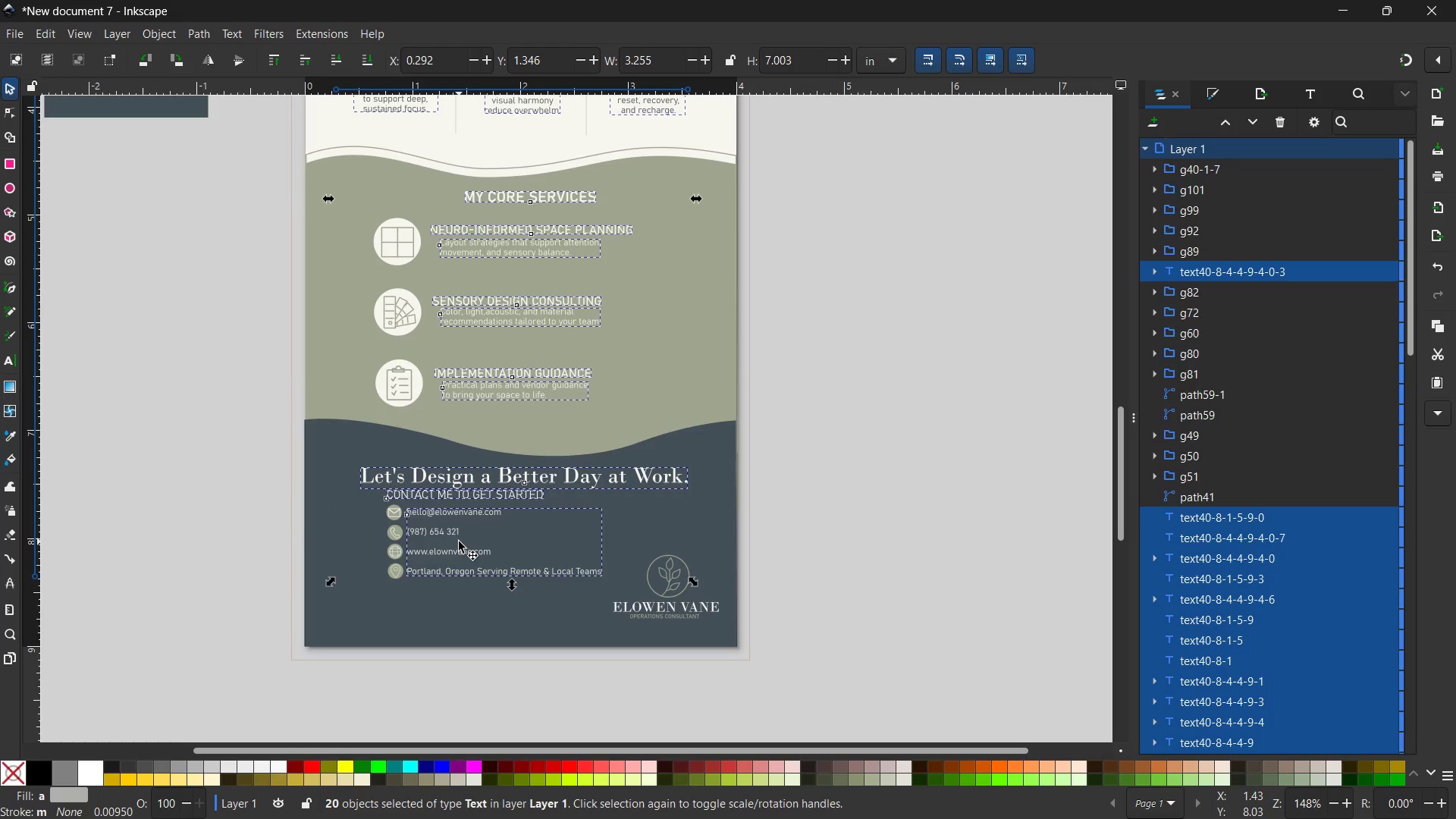 
key(Control+G)
 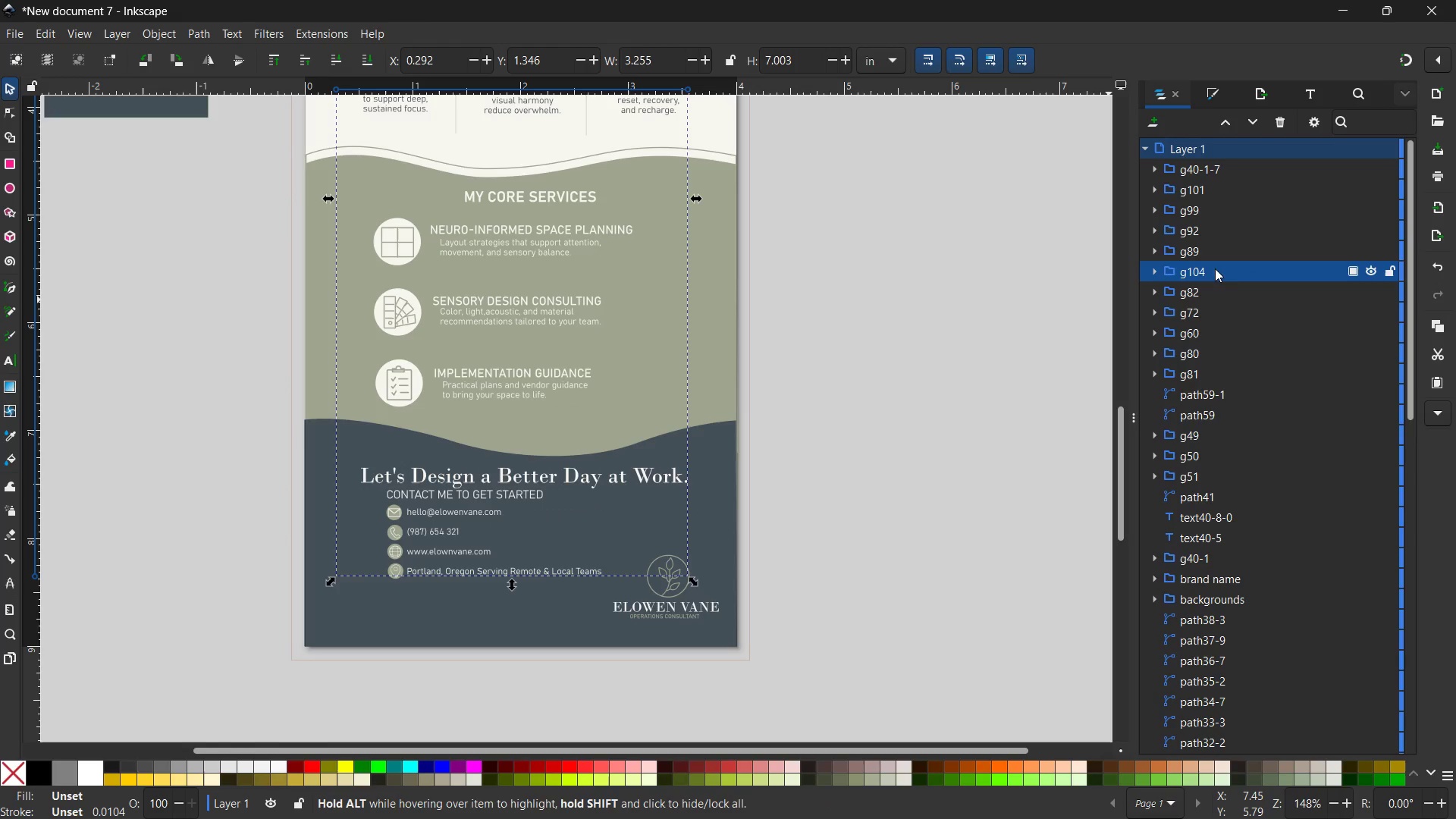 
double_click([1200, 271])
 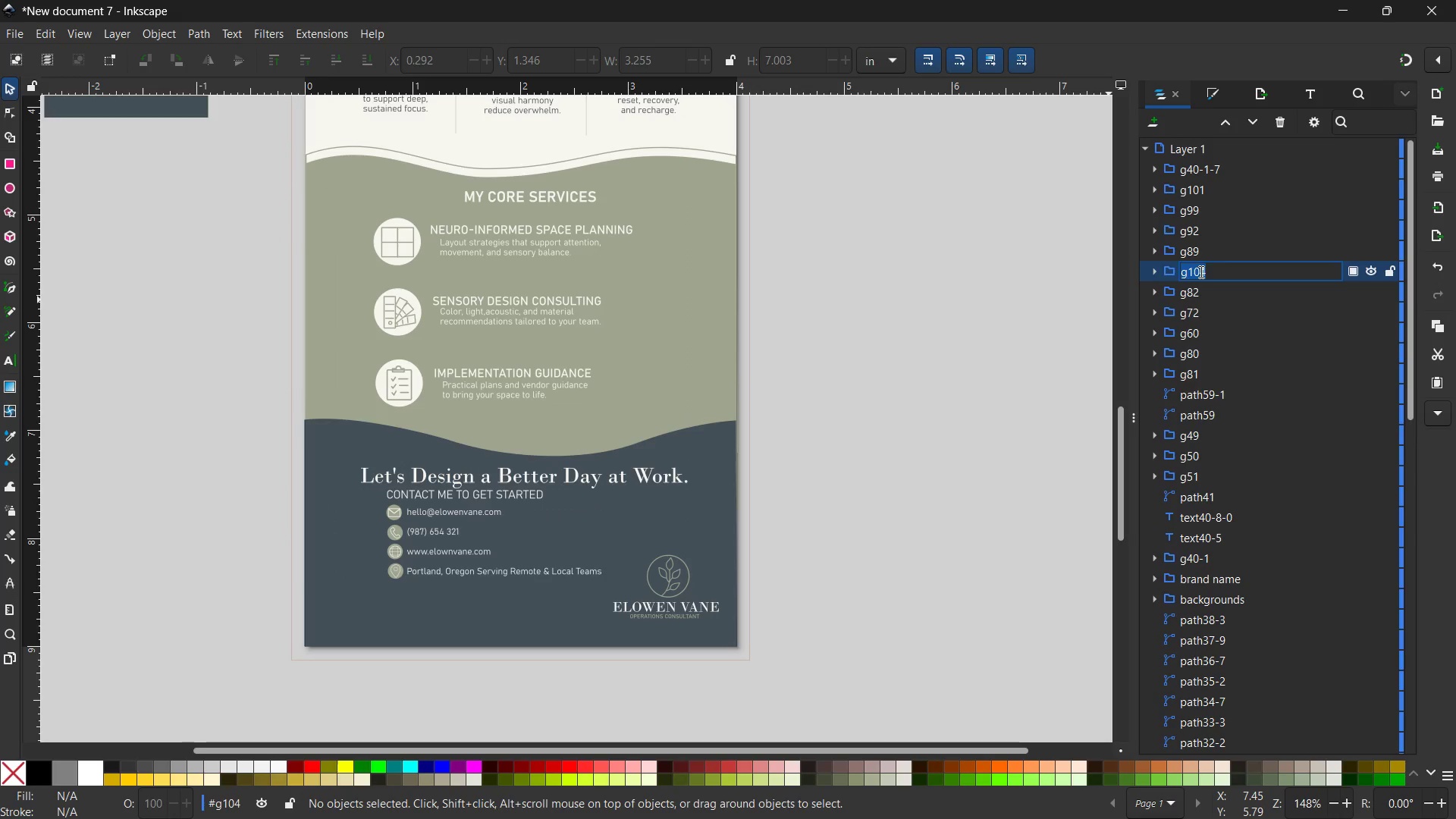 
type(texts)
 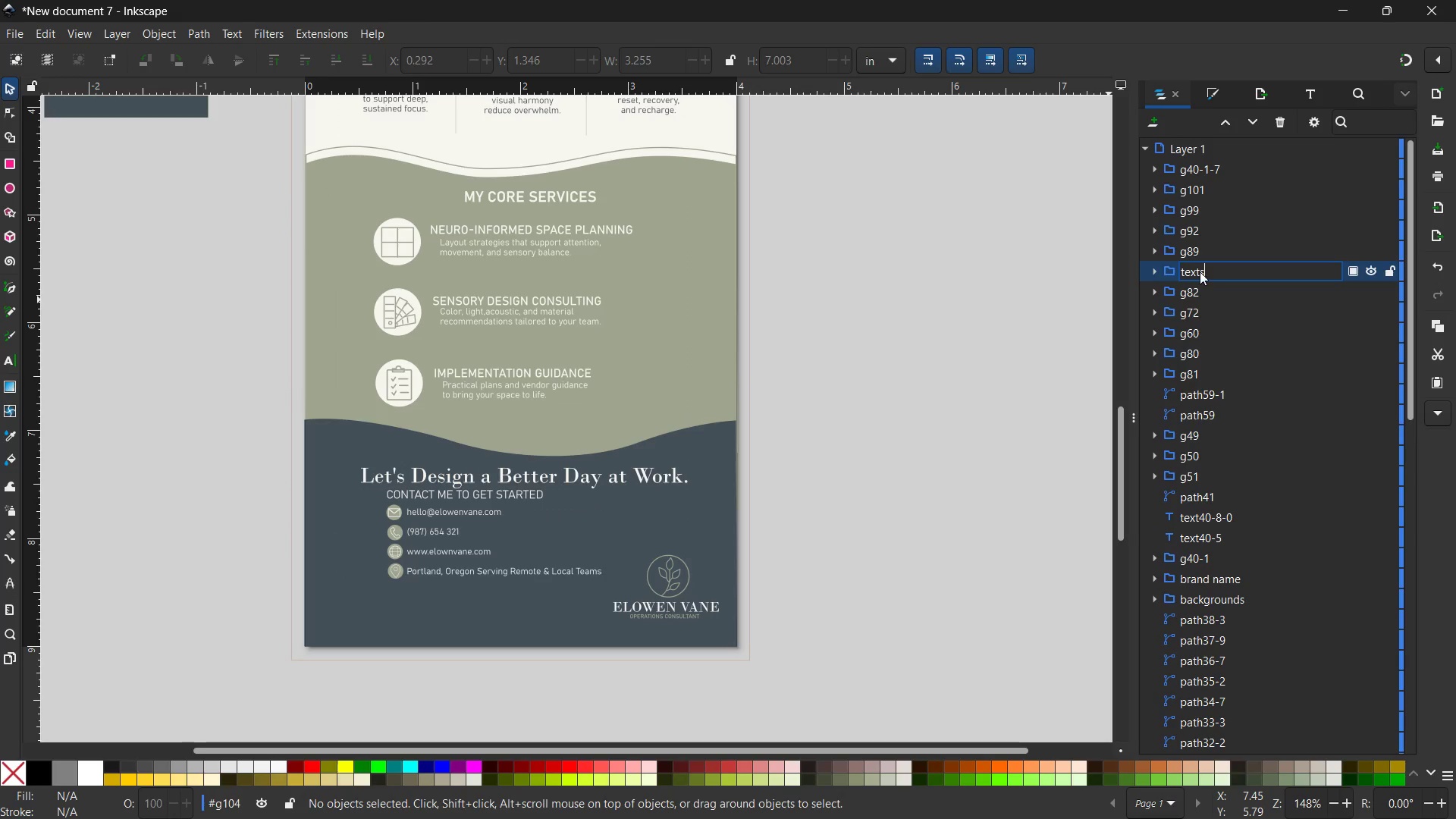 
key(Enter)
 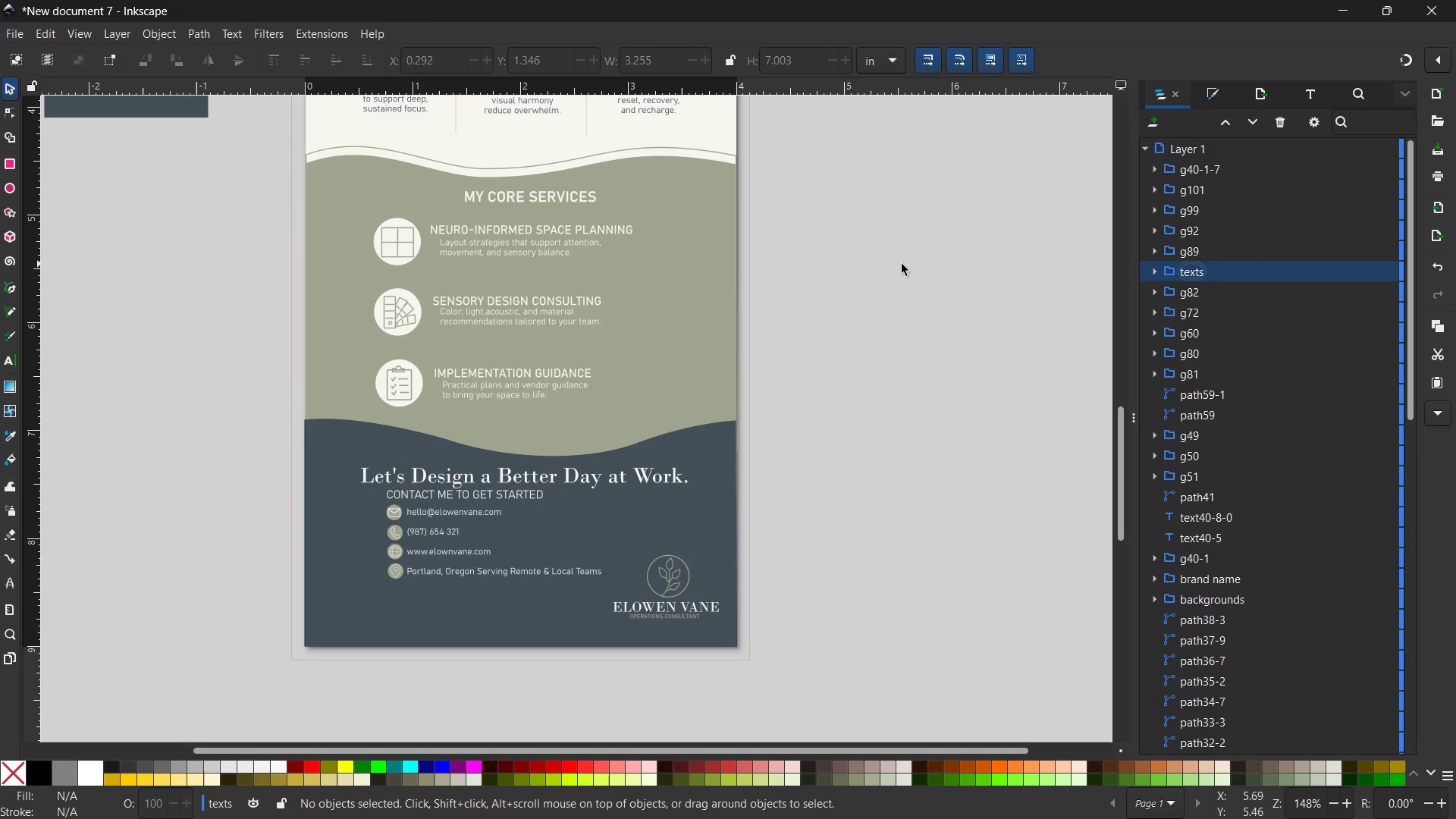 
left_click([882, 264])
 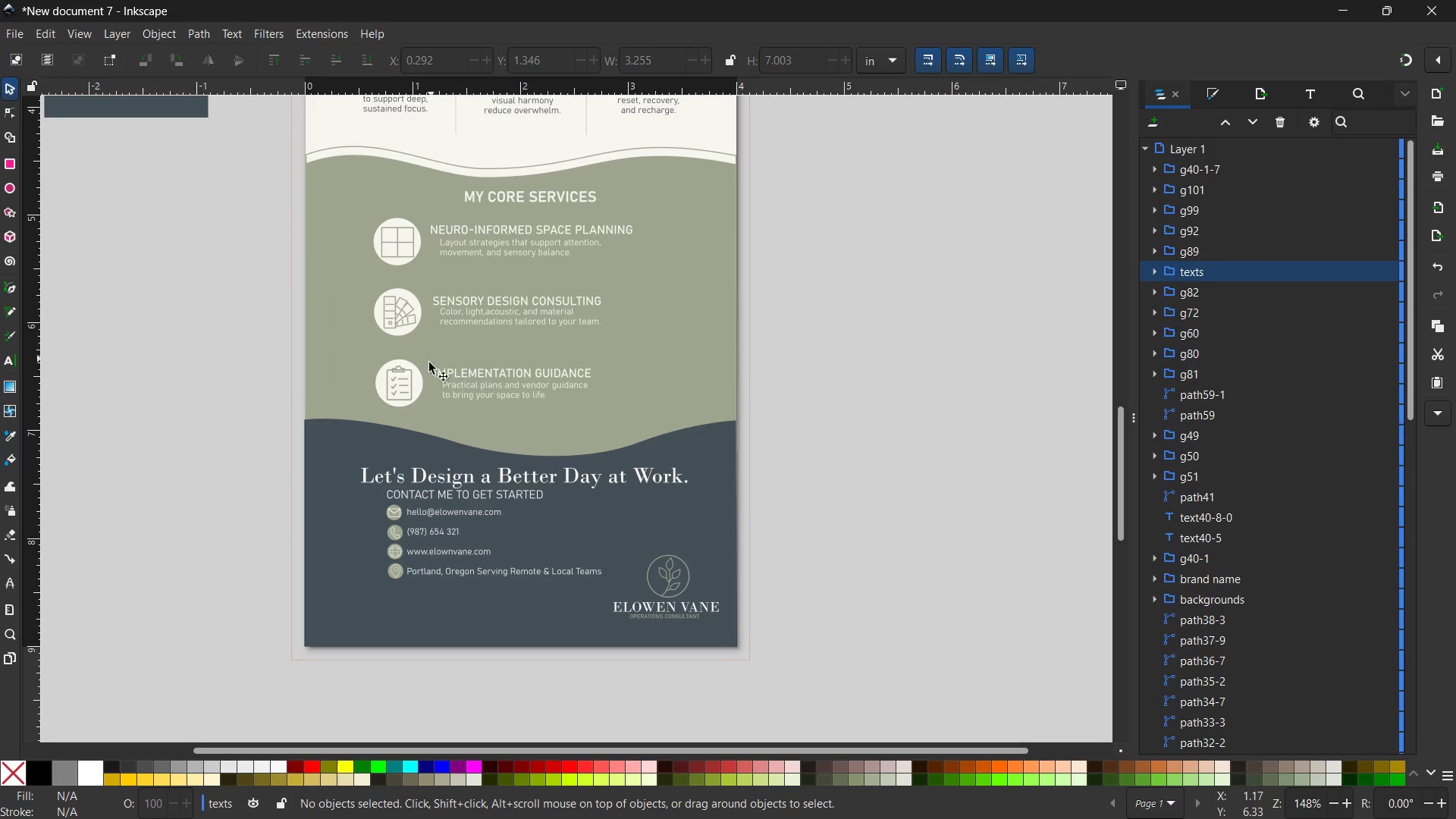 
left_click([415, 381])
 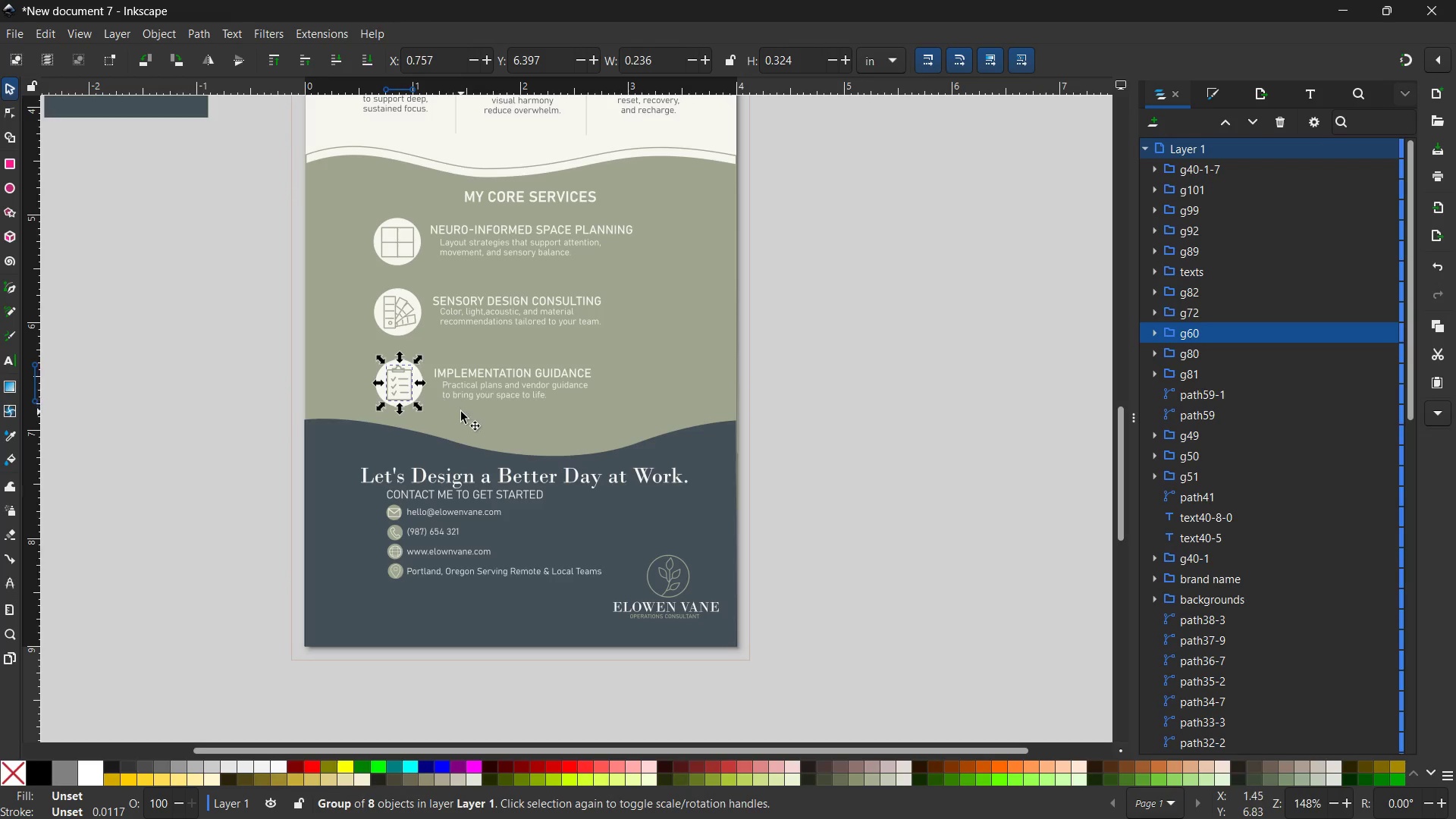 
hold_key(key=ControlLeft, duration=0.33)
scroll: coordinate [393, 393], scroll_direction: up, amount: 2.0
 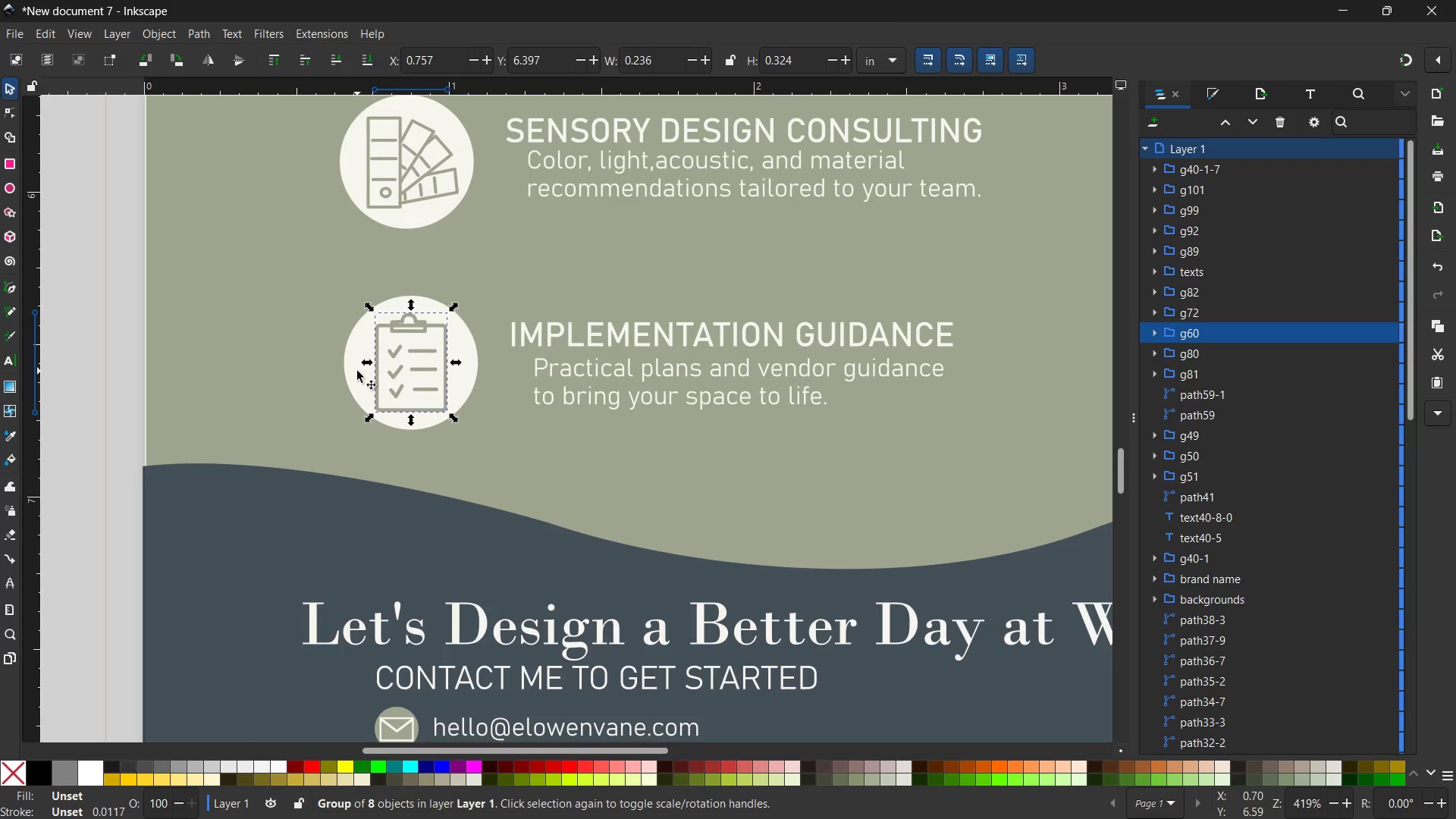 
hold_key(key=ShiftLeft, duration=1.8)
left_click([350, 372])
 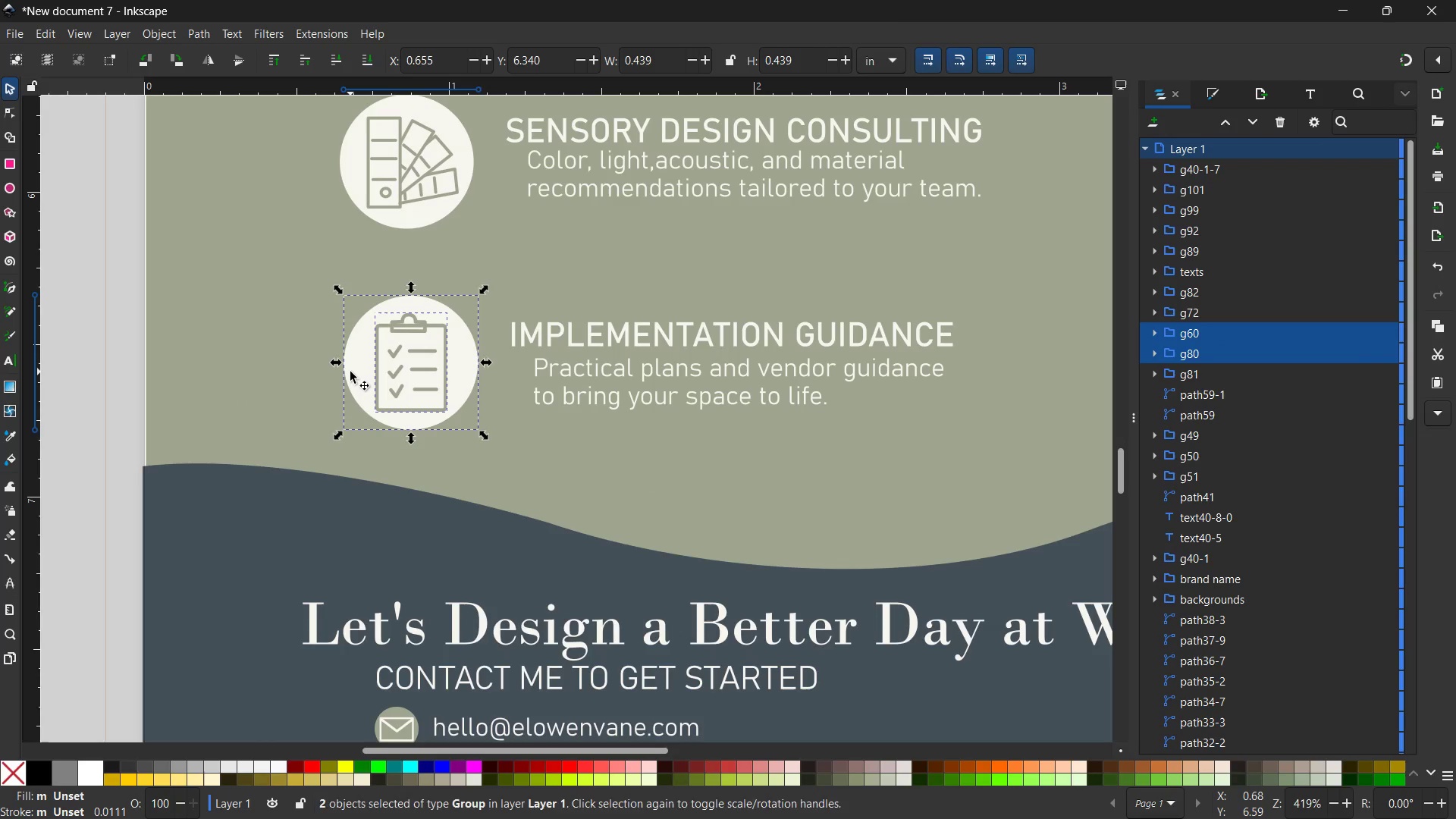 
key(Control+G)
 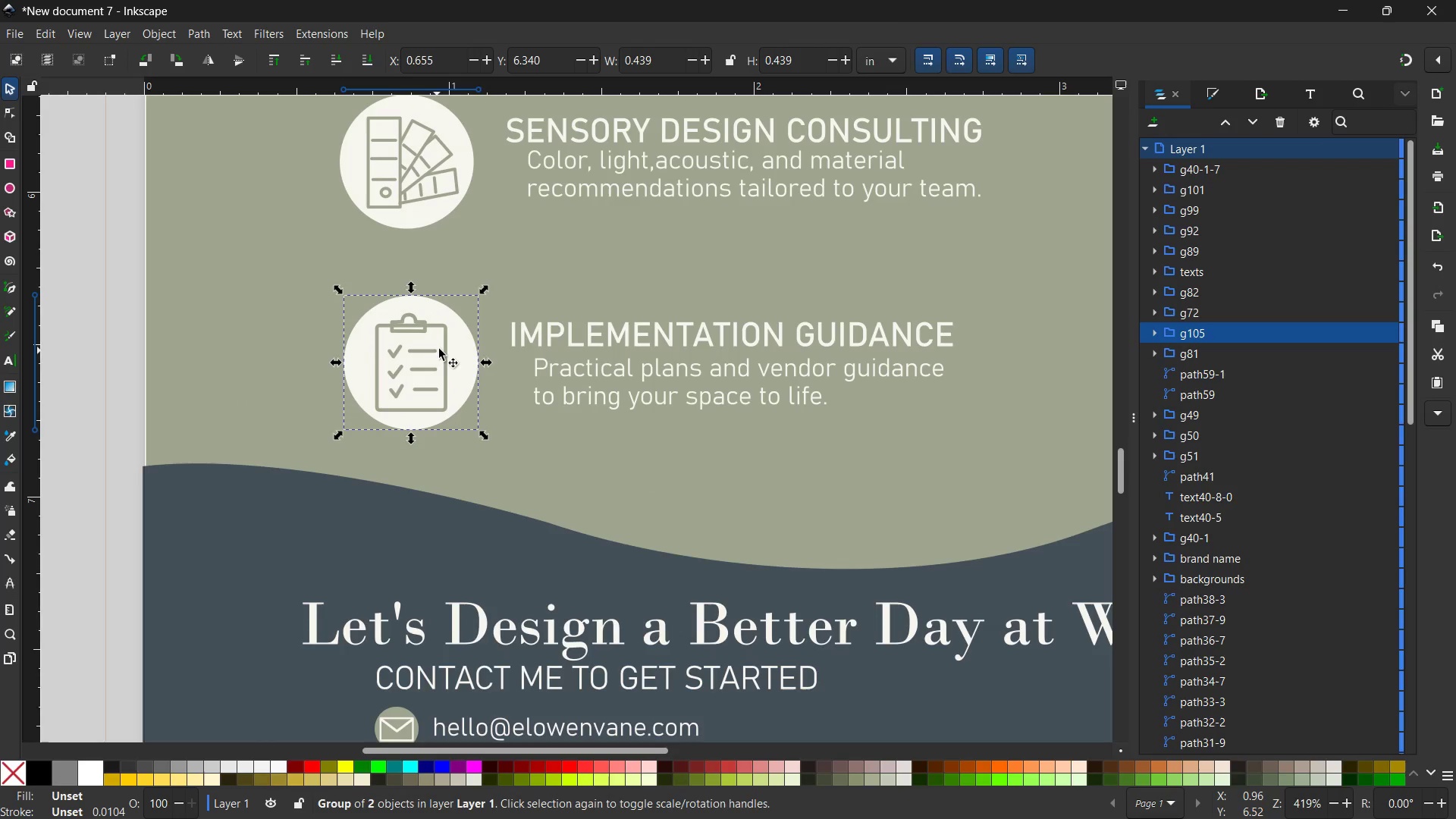 
scroll: coordinate [441, 347], scroll_direction: up, amount: 2.0
 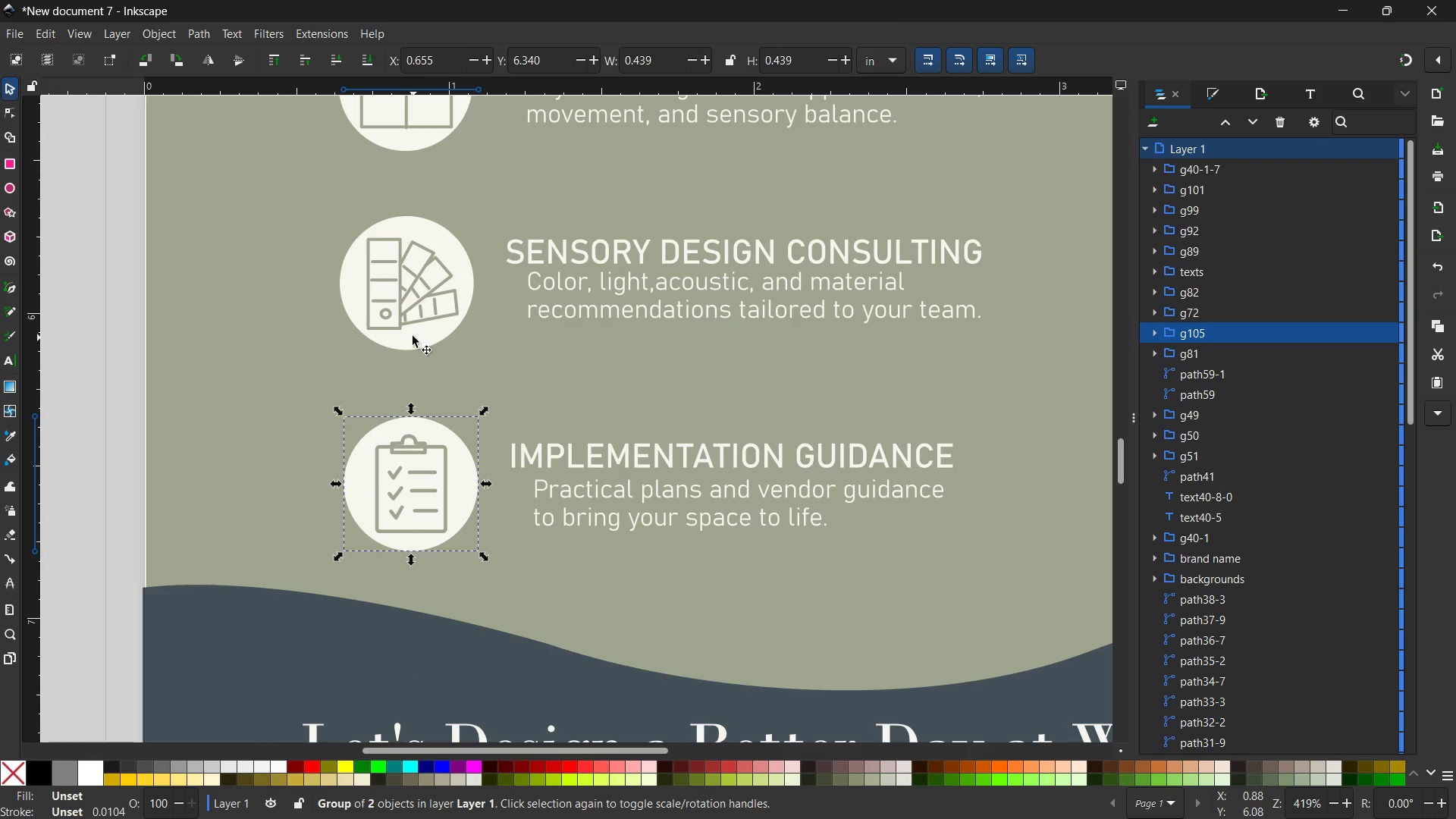 
left_click([413, 332])
 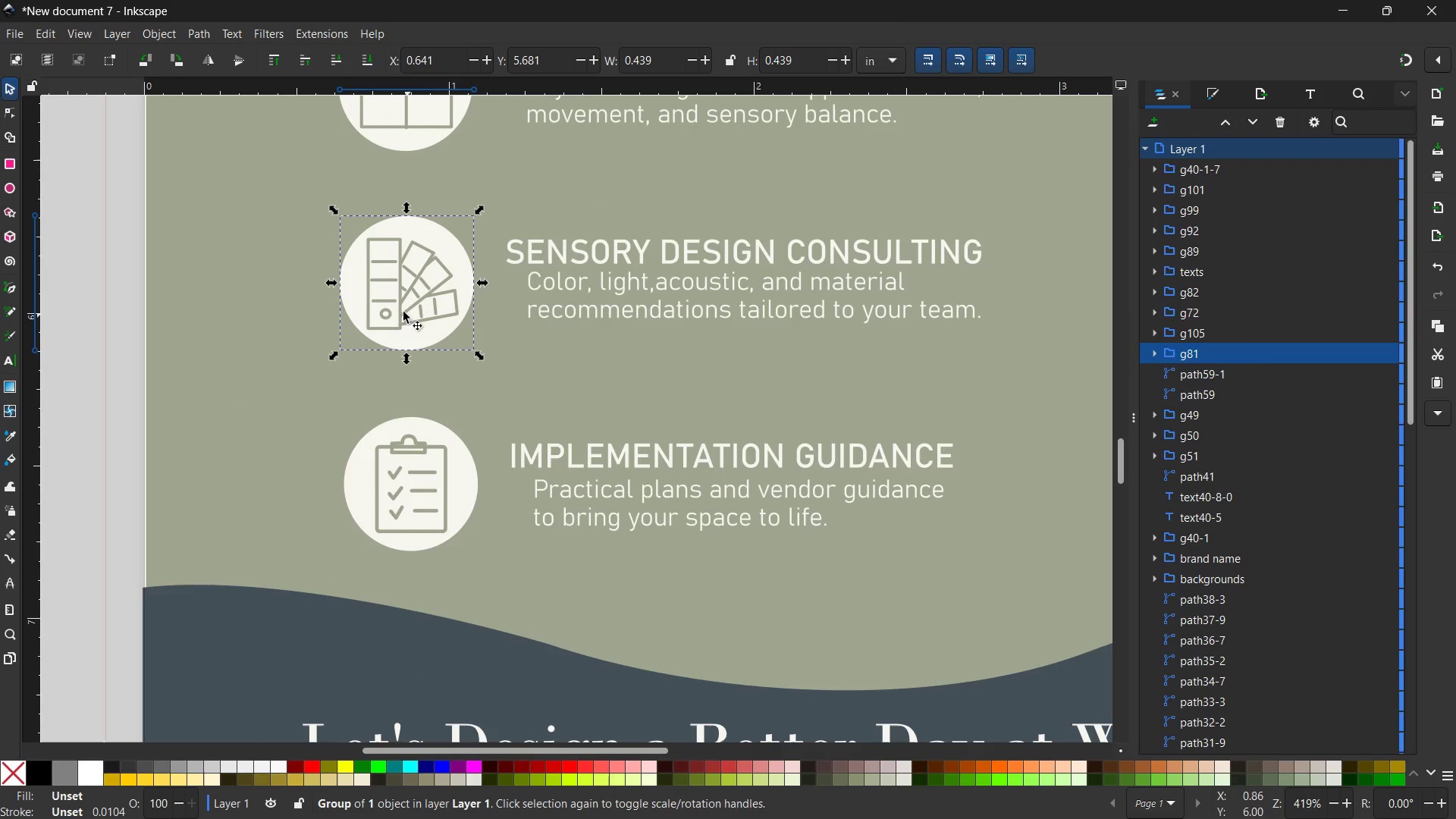 
left_click([402, 312])
 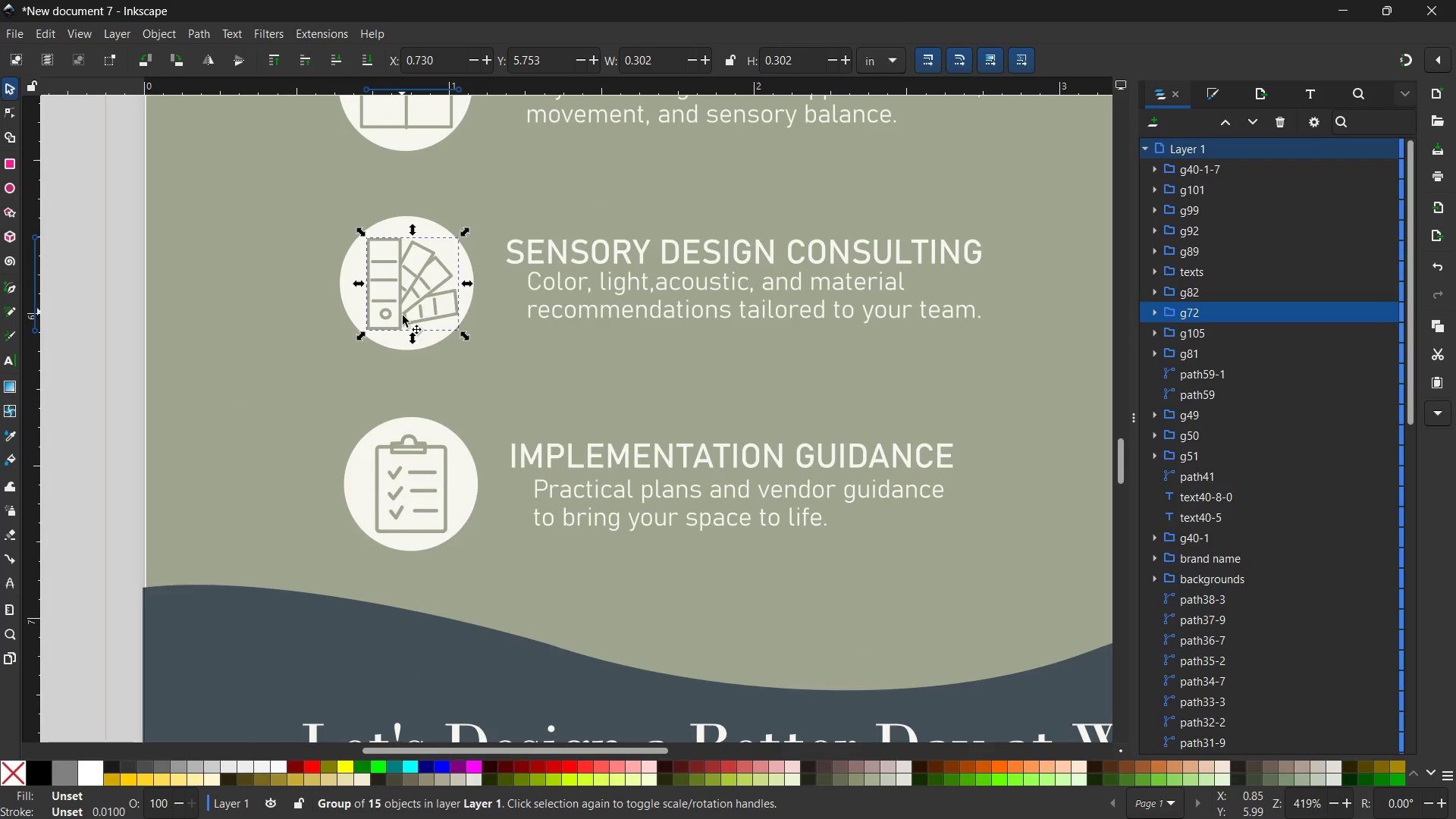 
hold_key(key=ShiftLeft, duration=1.01)
left_click([422, 339])
 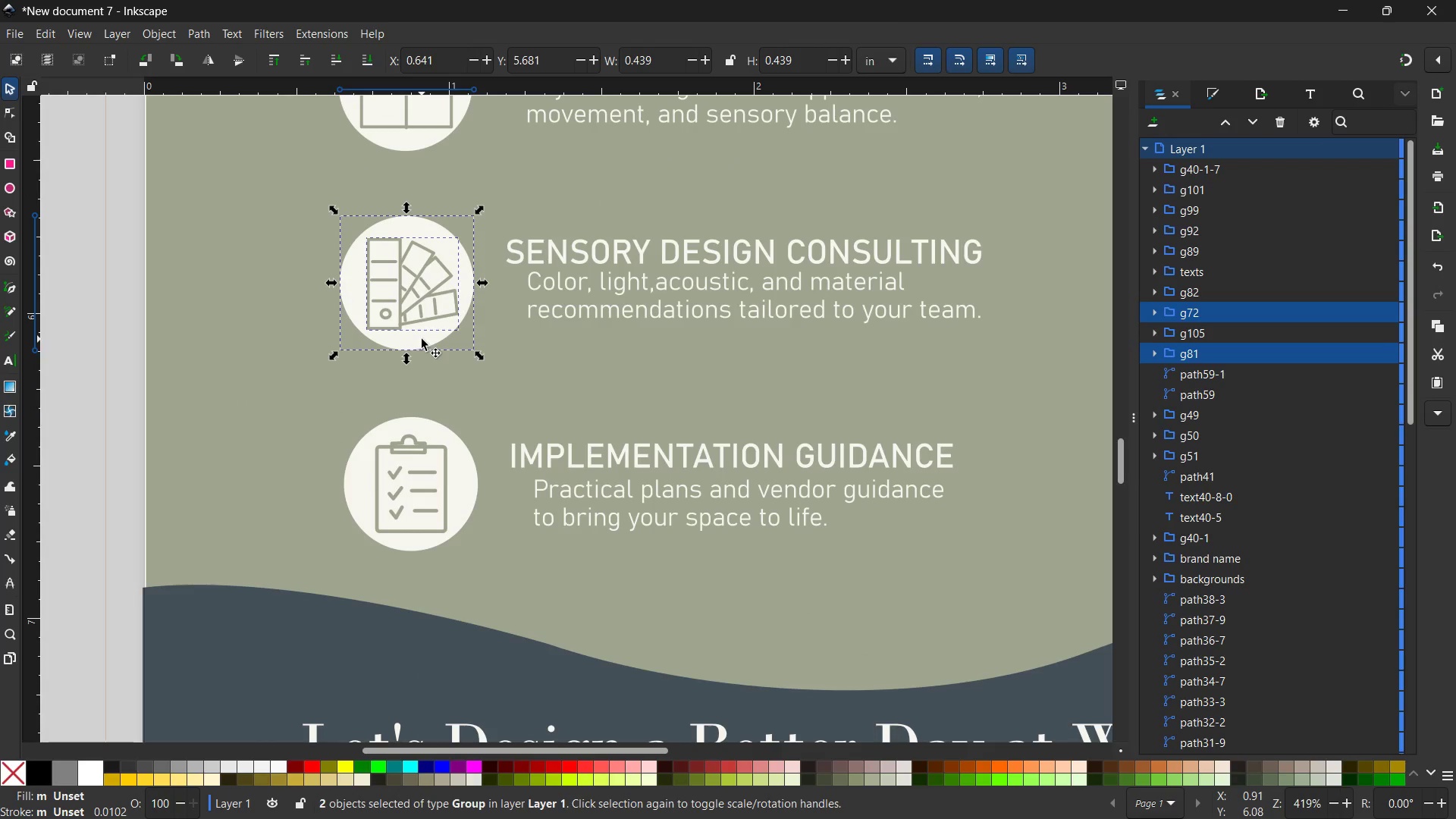 
key(Control+G)
 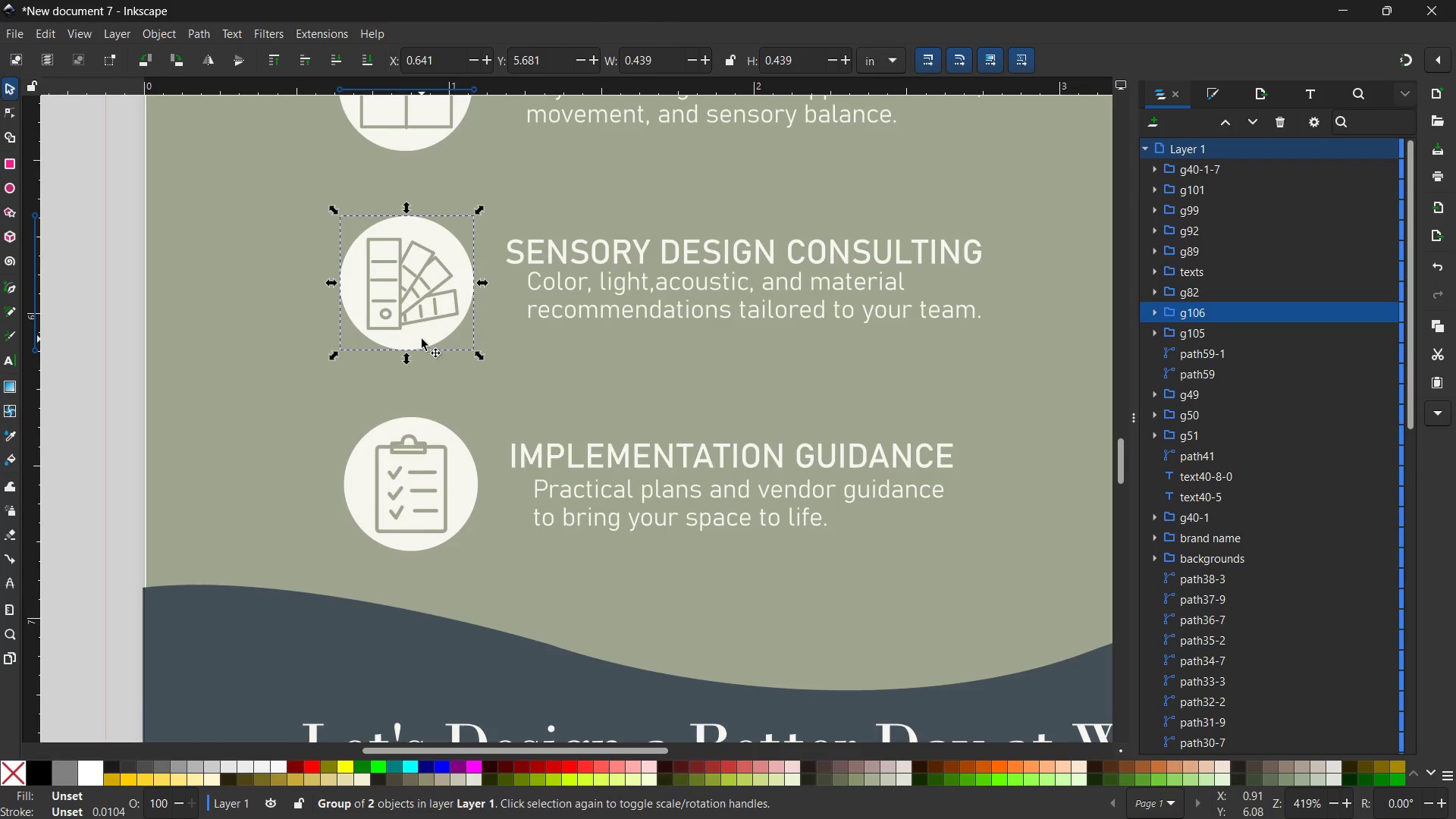 
scroll: coordinate [422, 339], scroll_direction: up, amount: 3.0
 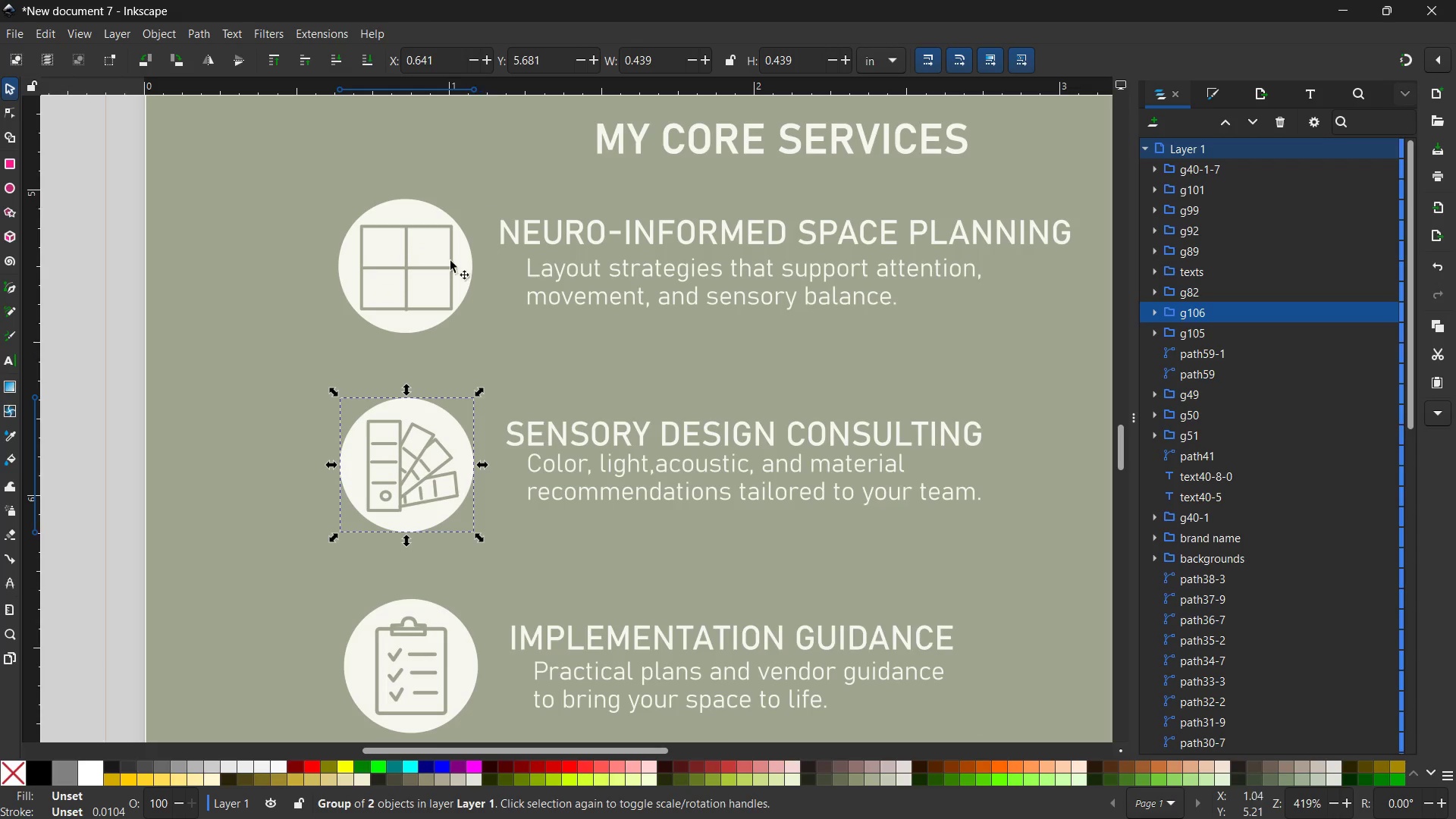 
left_click([434, 271])
 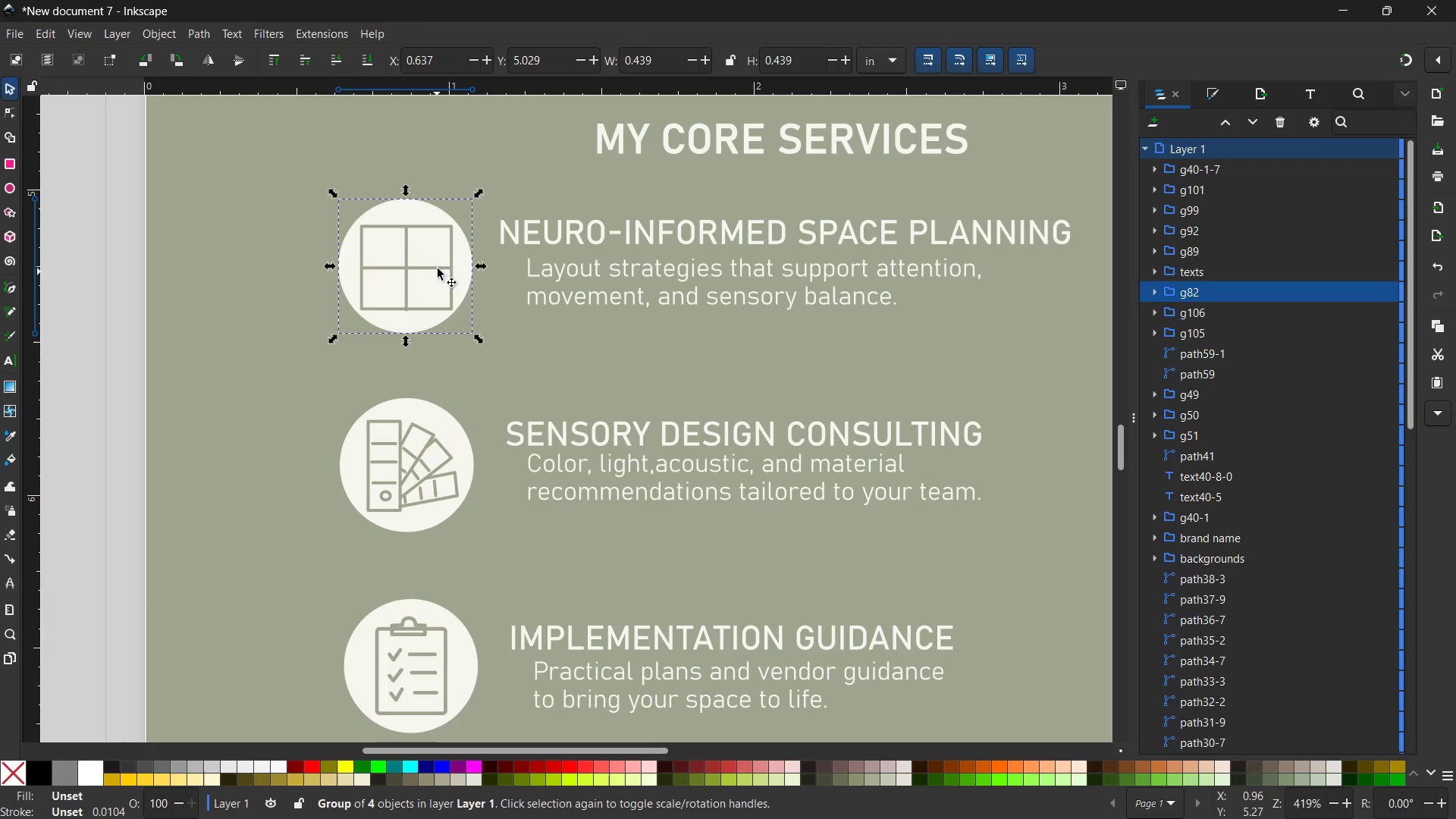 
left_click([439, 267])
 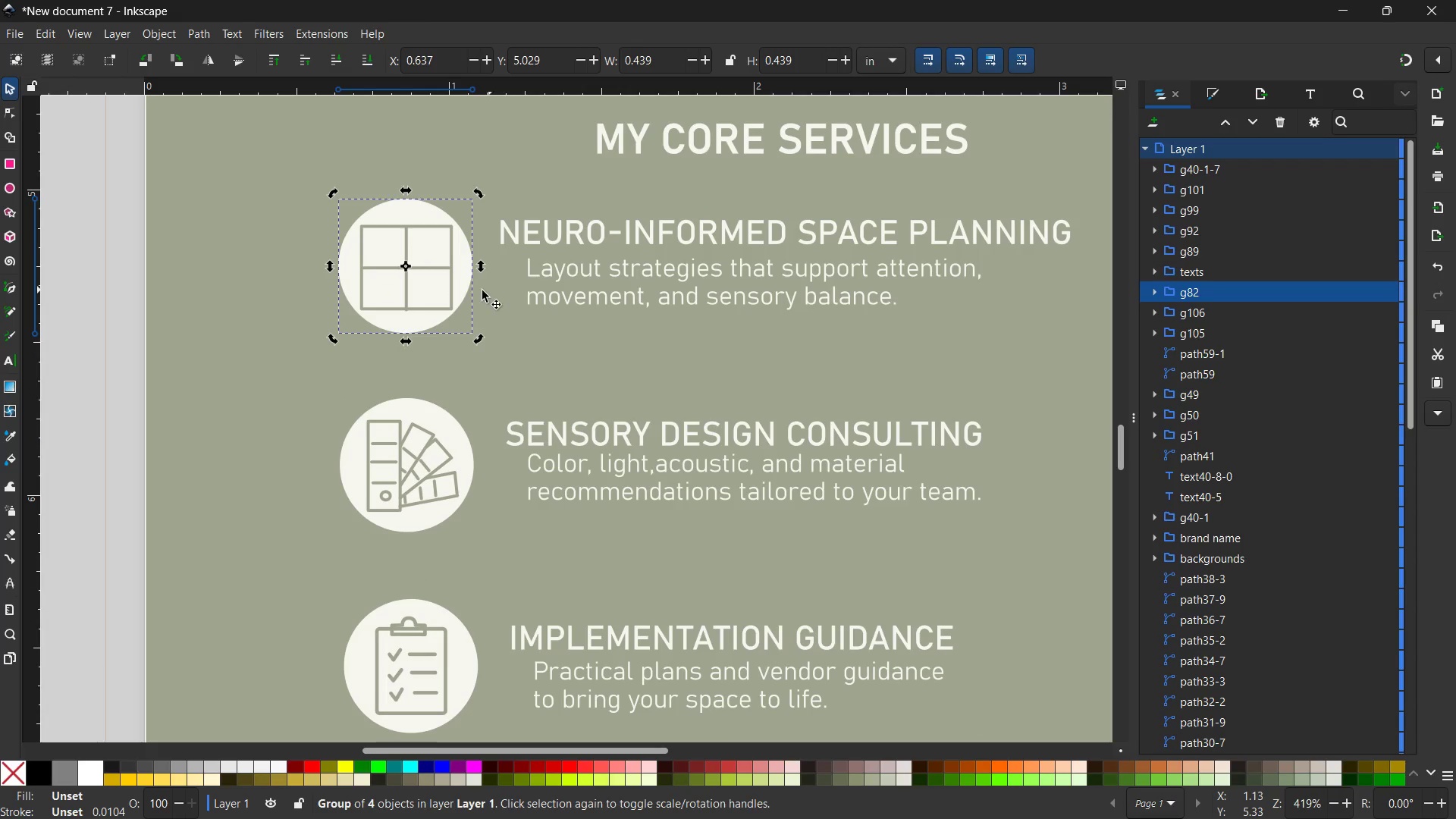 
left_click([484, 298])
 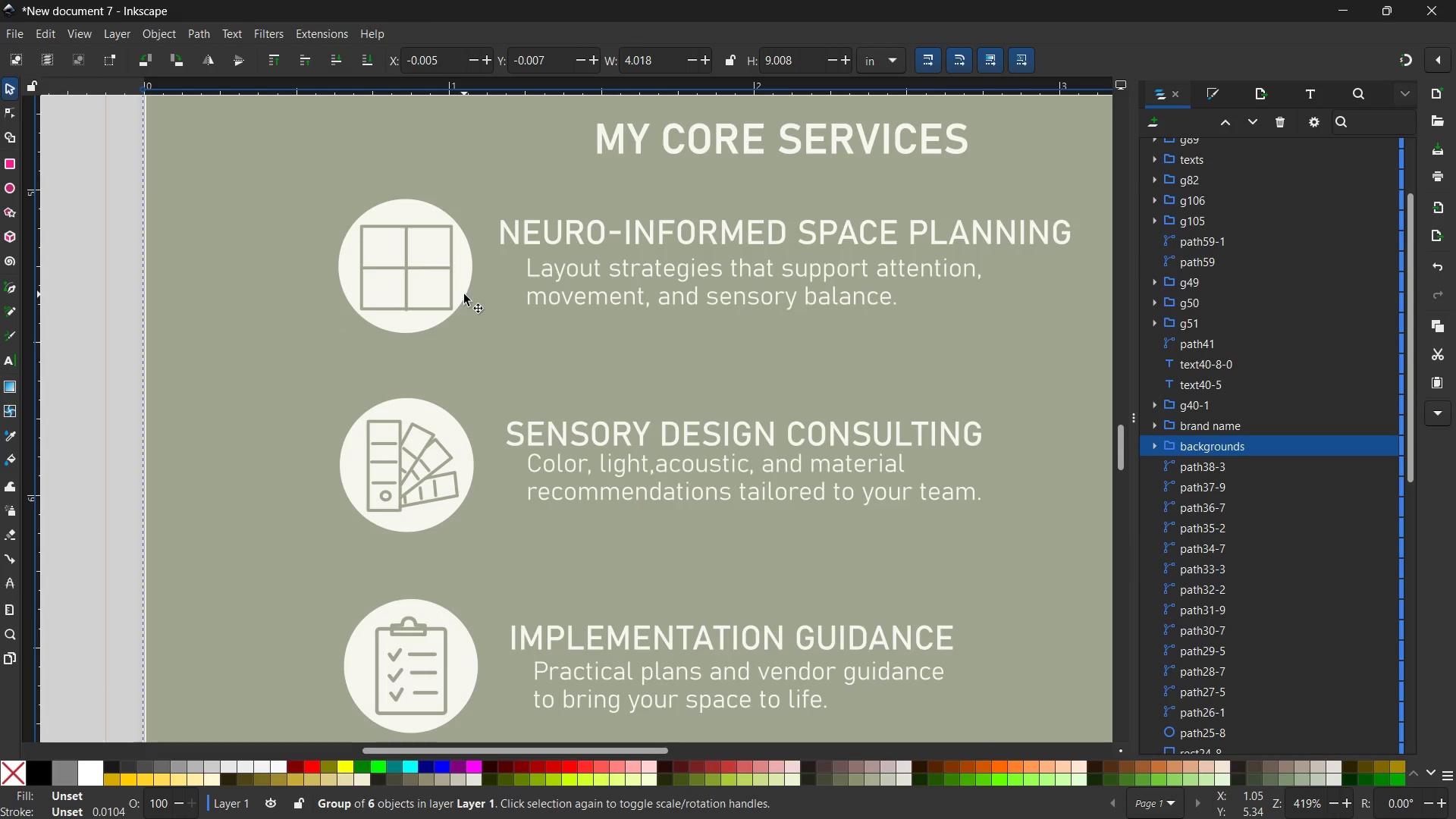 
left_click_drag(start_coordinate=[464, 294], to_coordinate=[412, 289])
 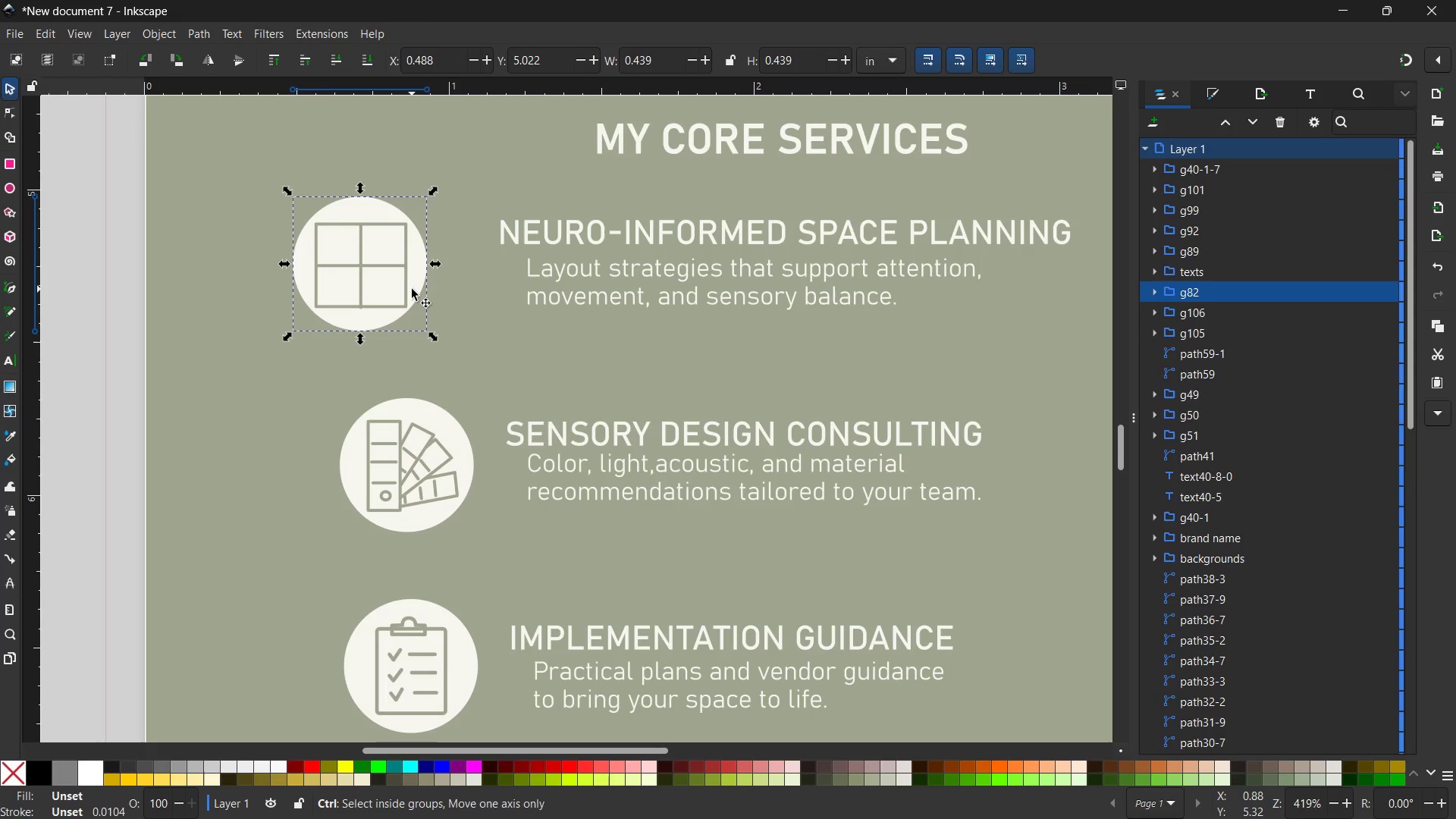 
key(Control+Z)
 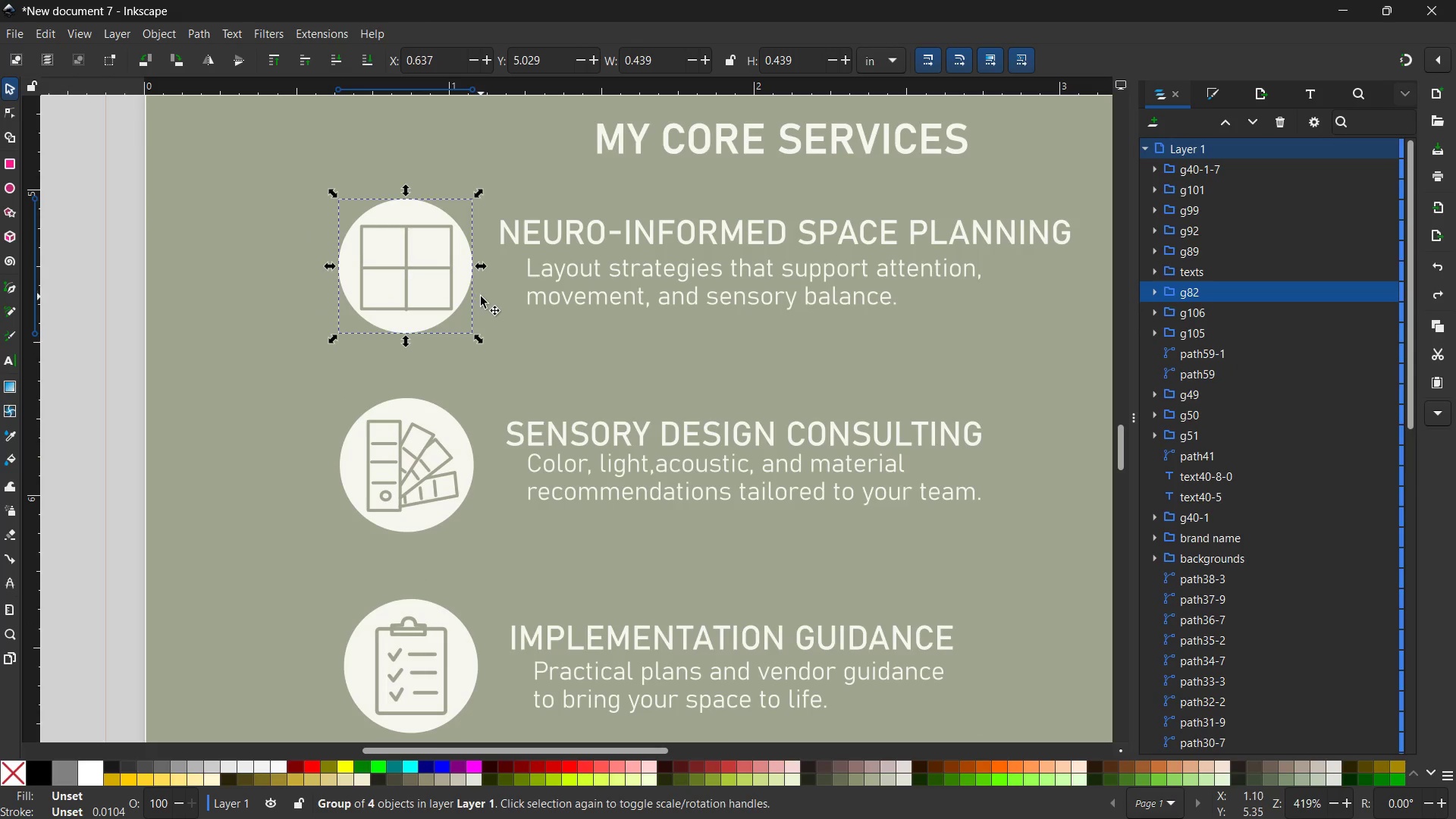 
hold_key(key=ShiftLeft, duration=1.44)
 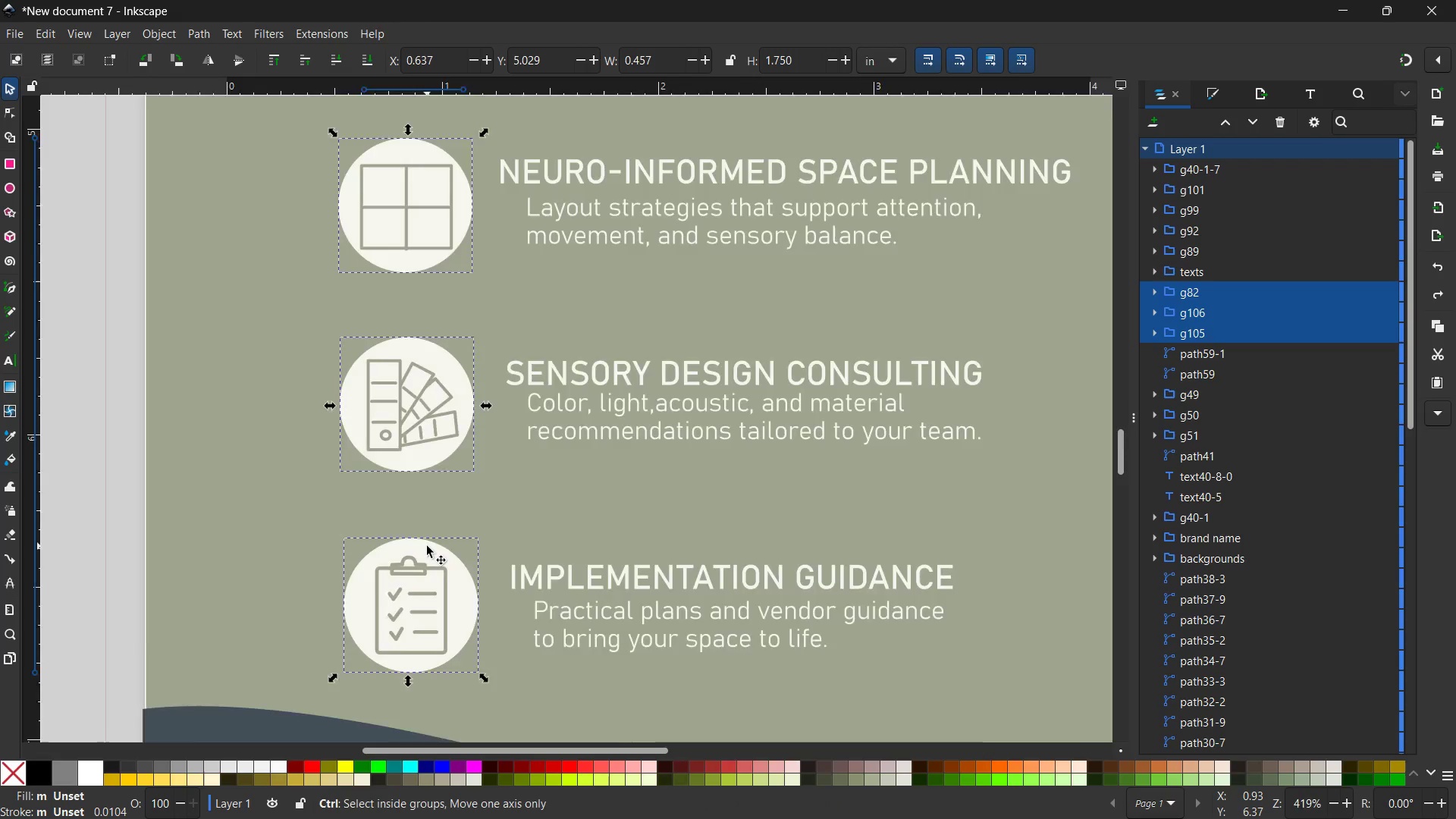 
scroll: coordinate [481, 297], scroll_direction: none, amount: 0.0
 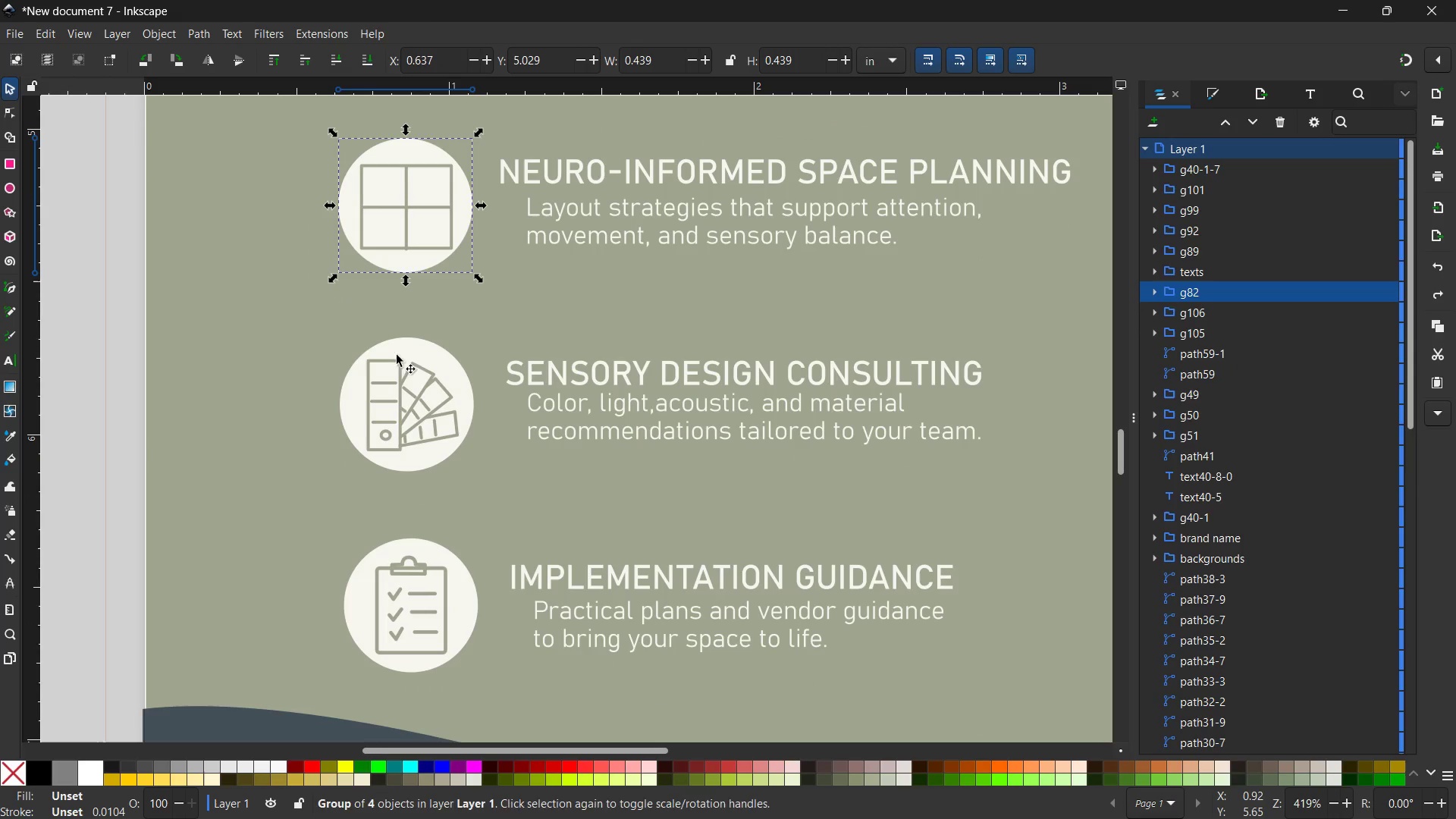 
left_click([385, 404])
 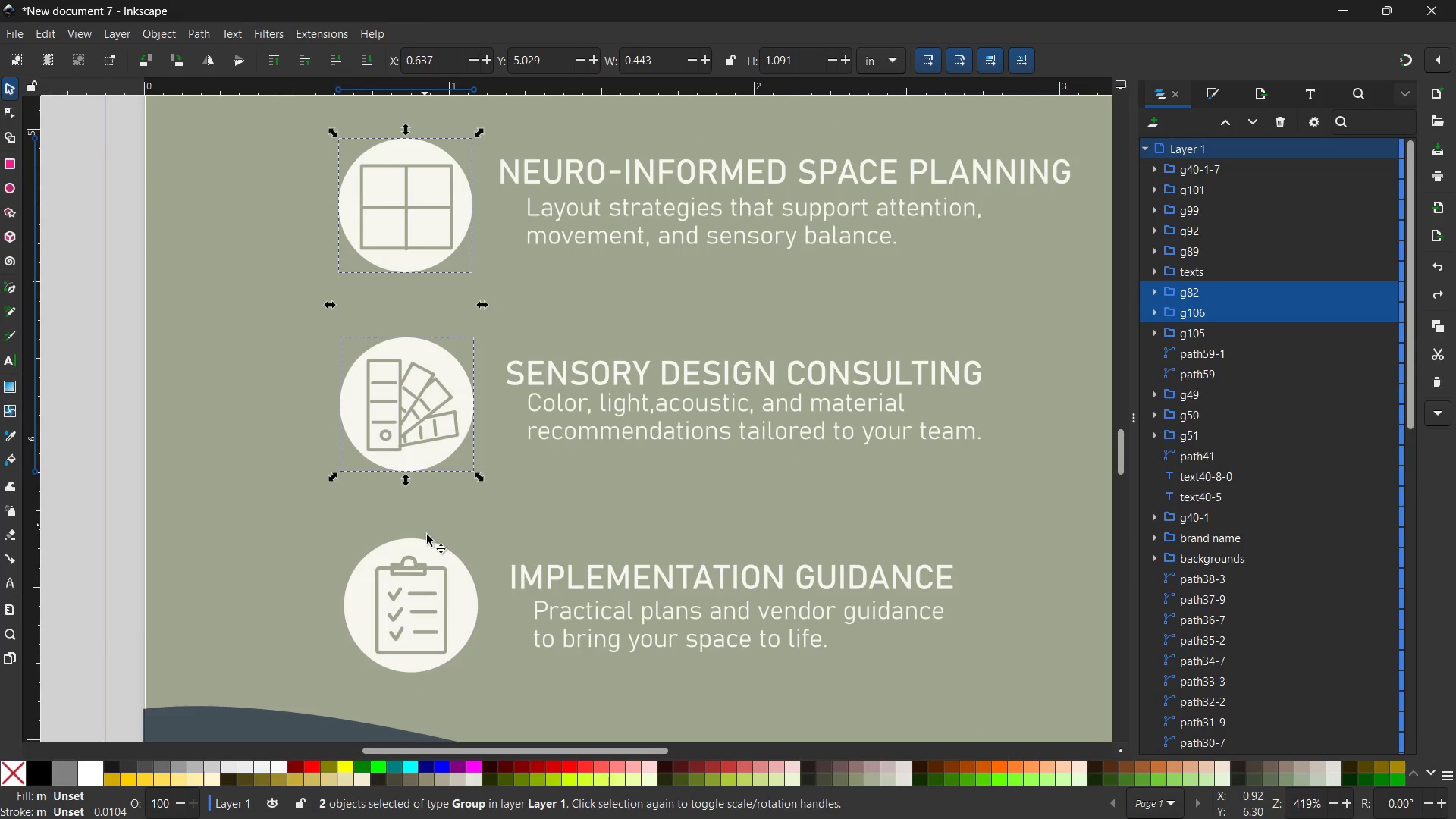 
left_click([428, 554])
 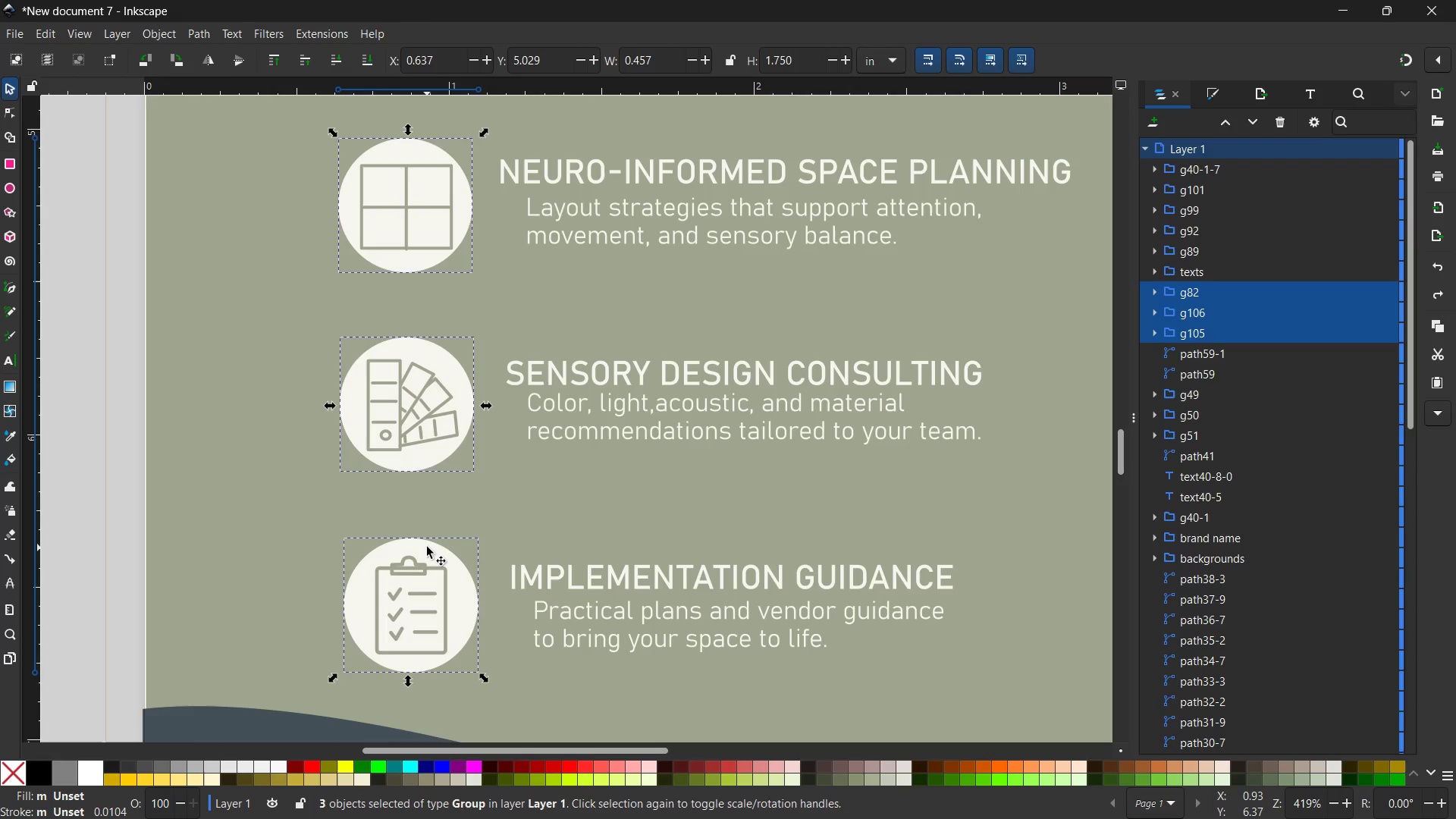 
hold_key(key=ControlLeft, duration=1.3)
scroll: coordinate [427, 546], scroll_direction: down, amount: 3.0
 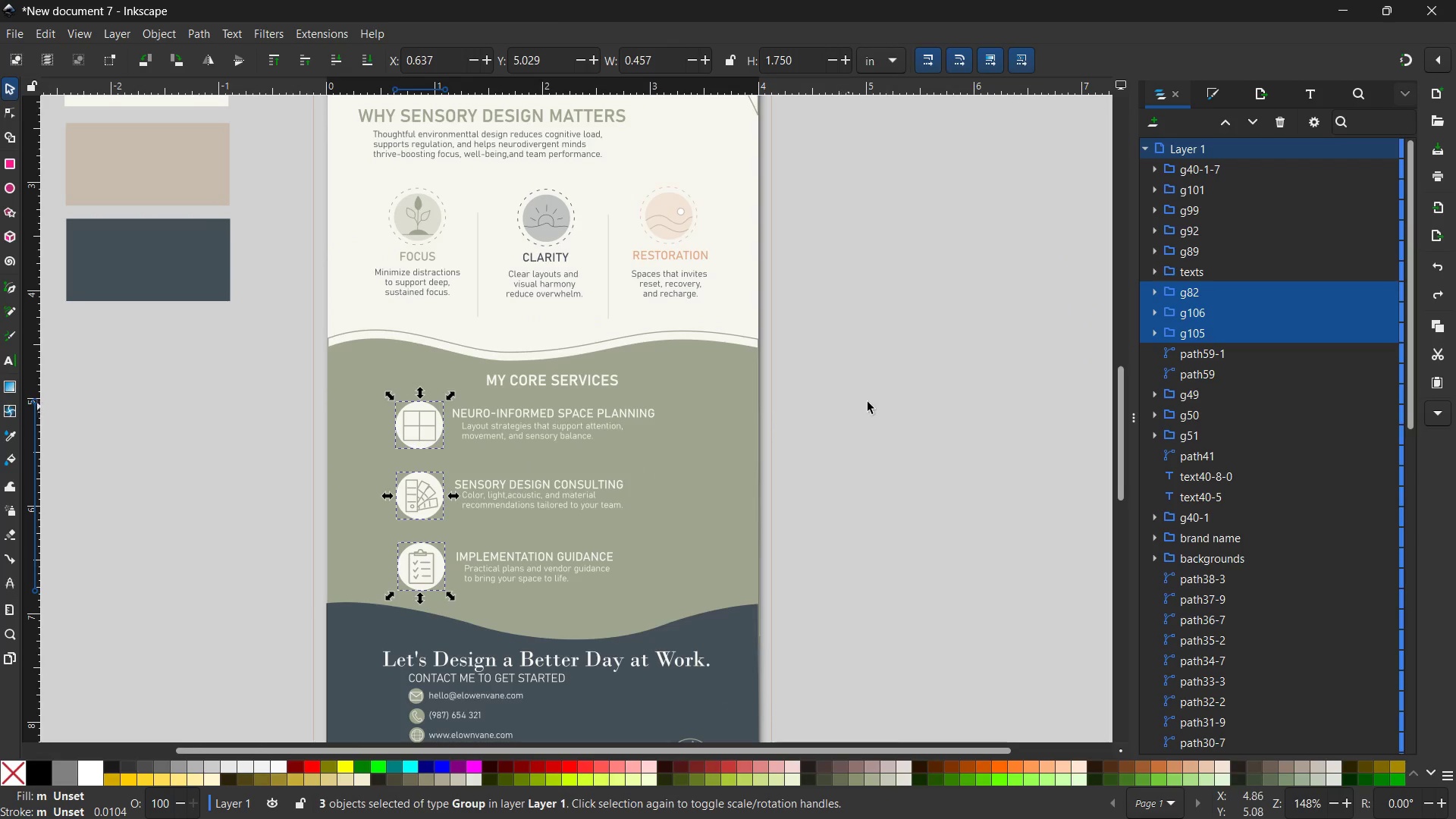 
key(Control+G)
 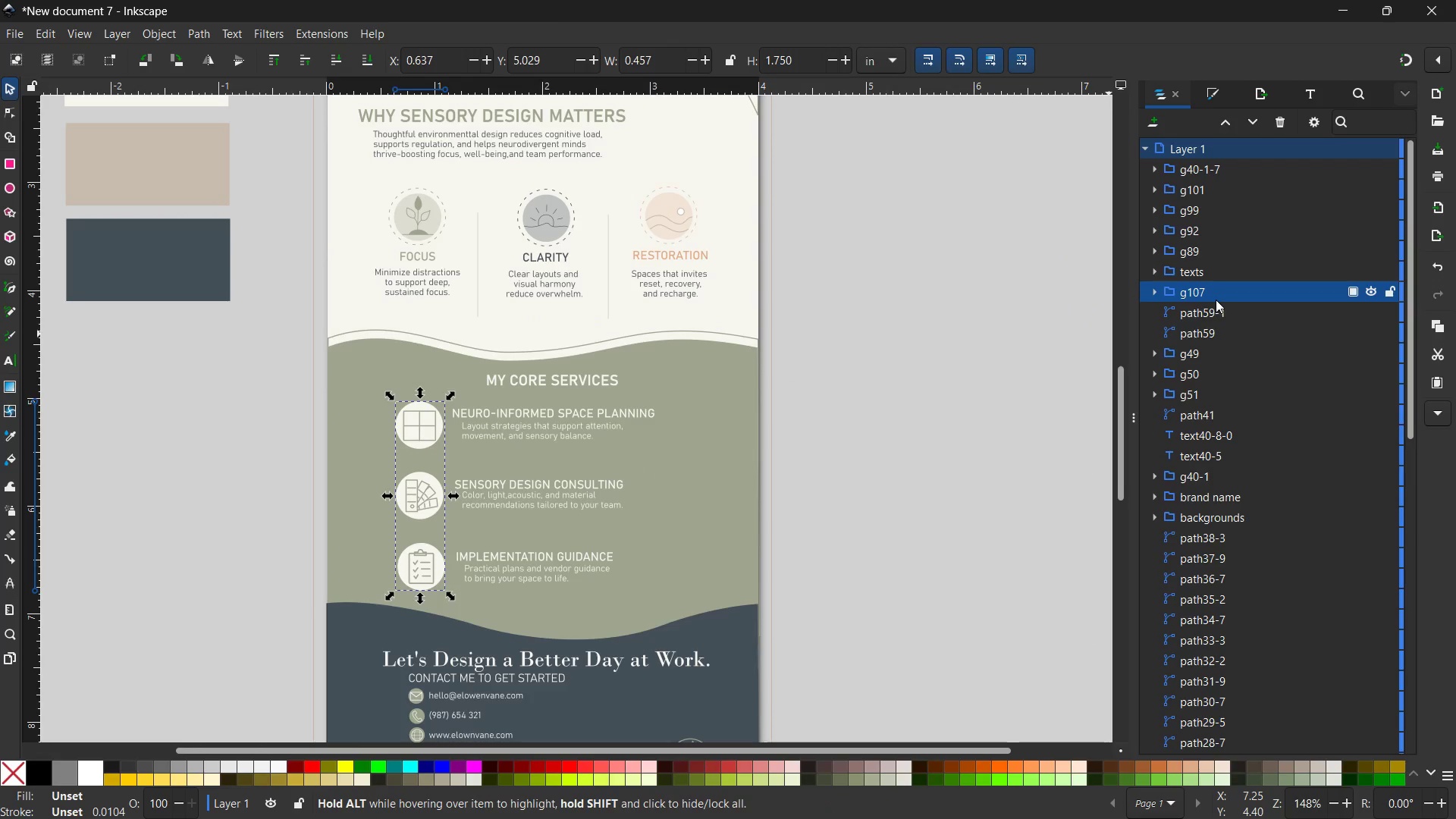 
double_click([1205, 297])
 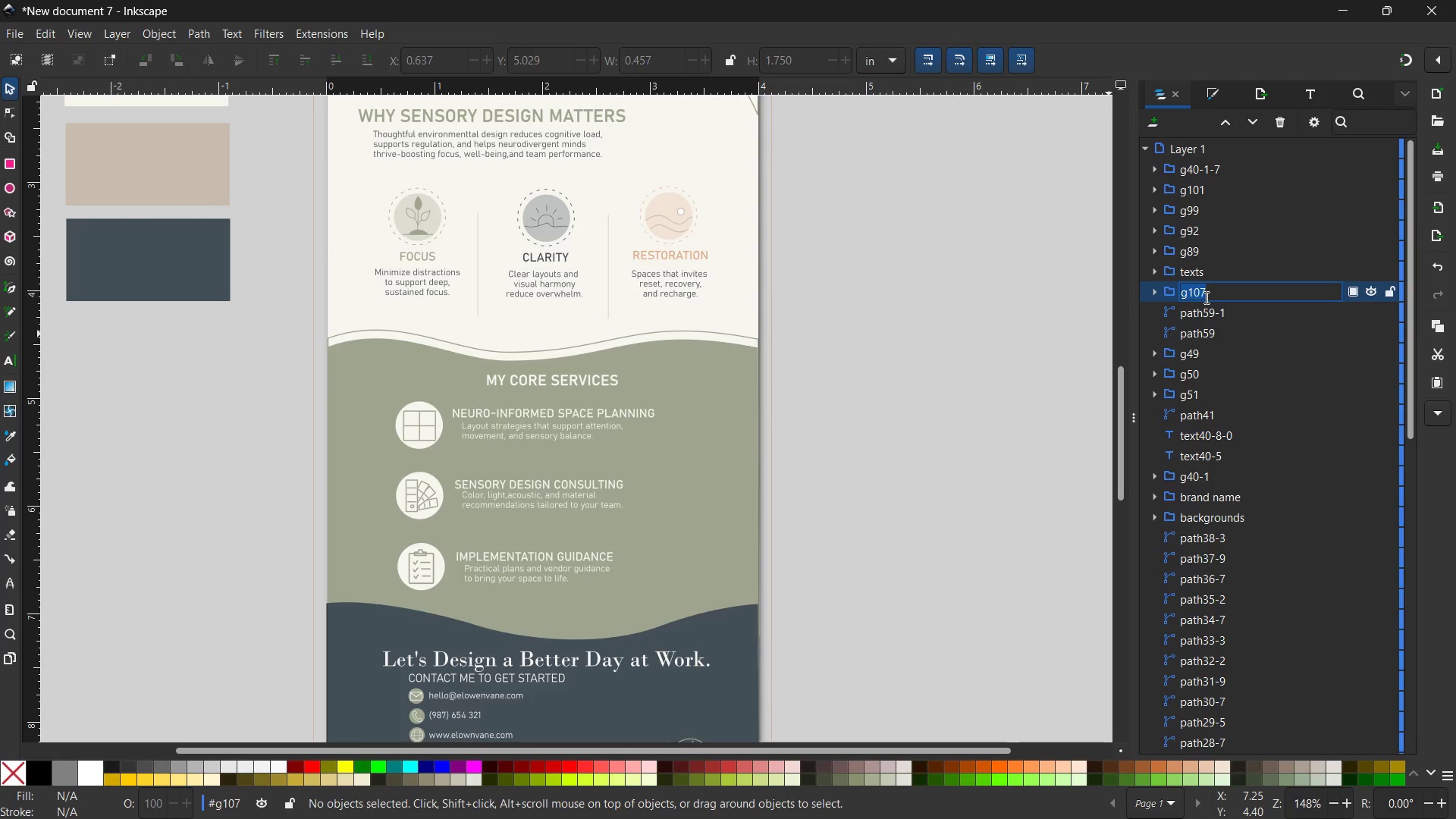 
type(icons 2)
 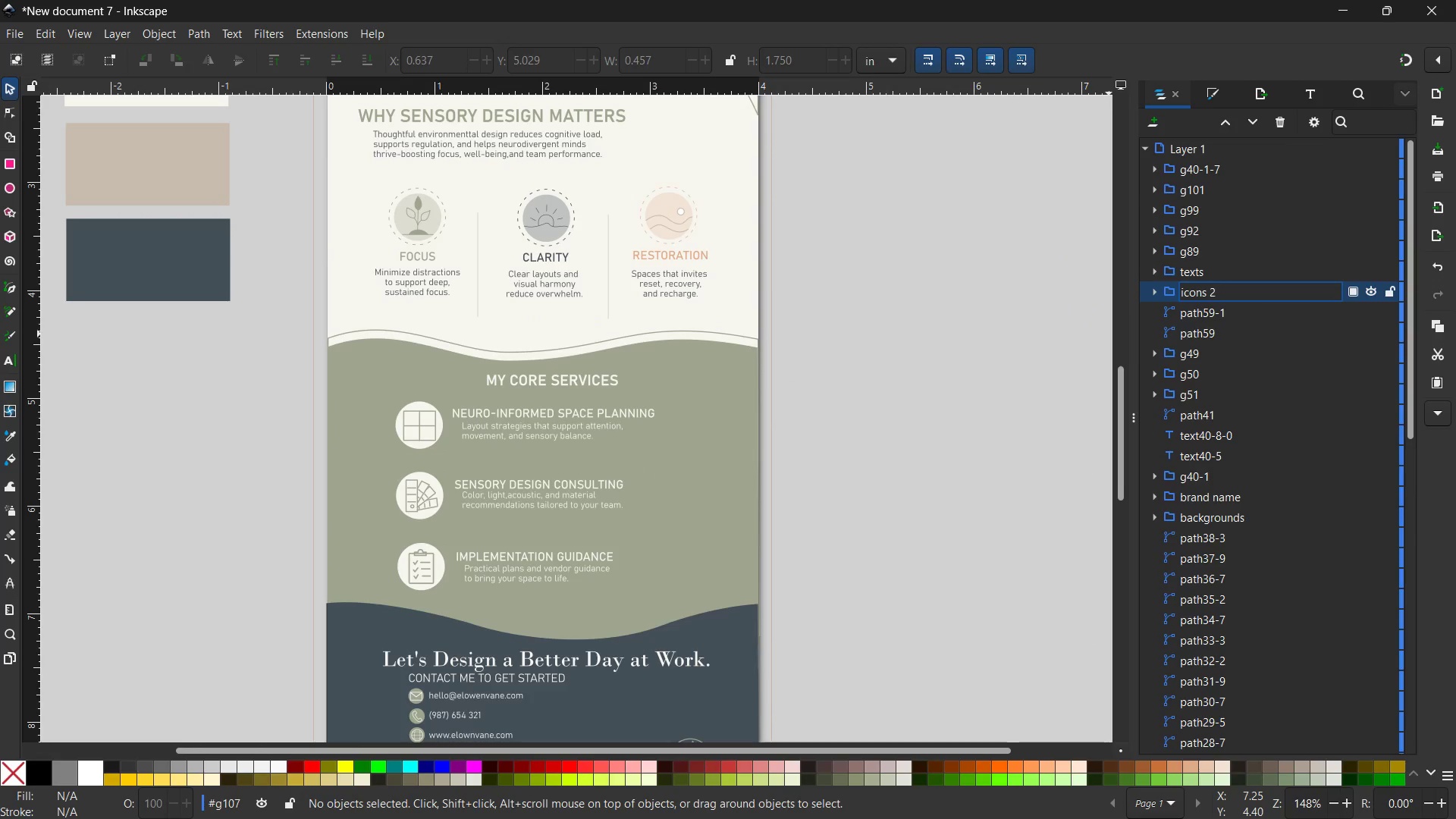 
key(Enter)
 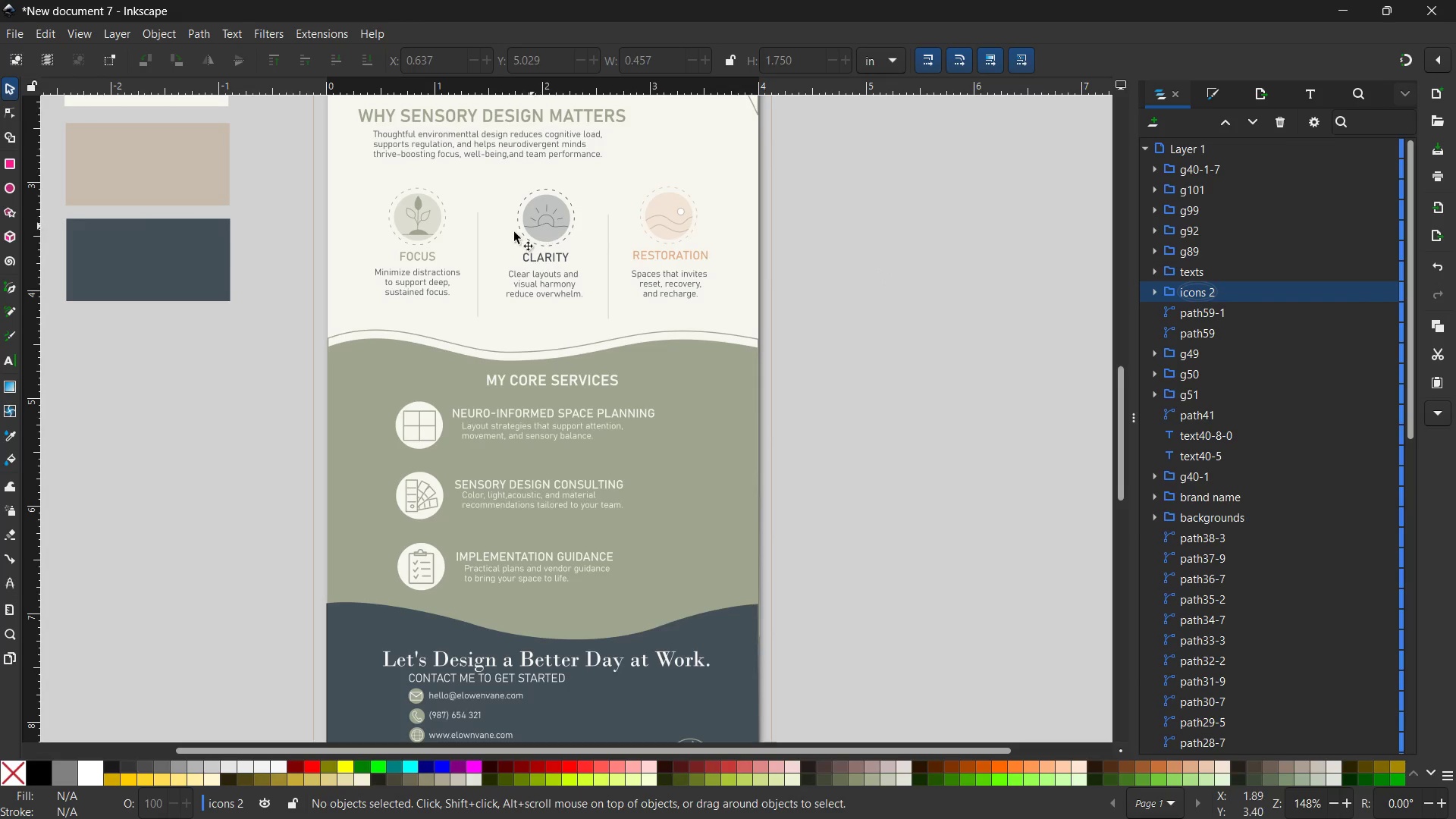 
left_click([411, 227])
 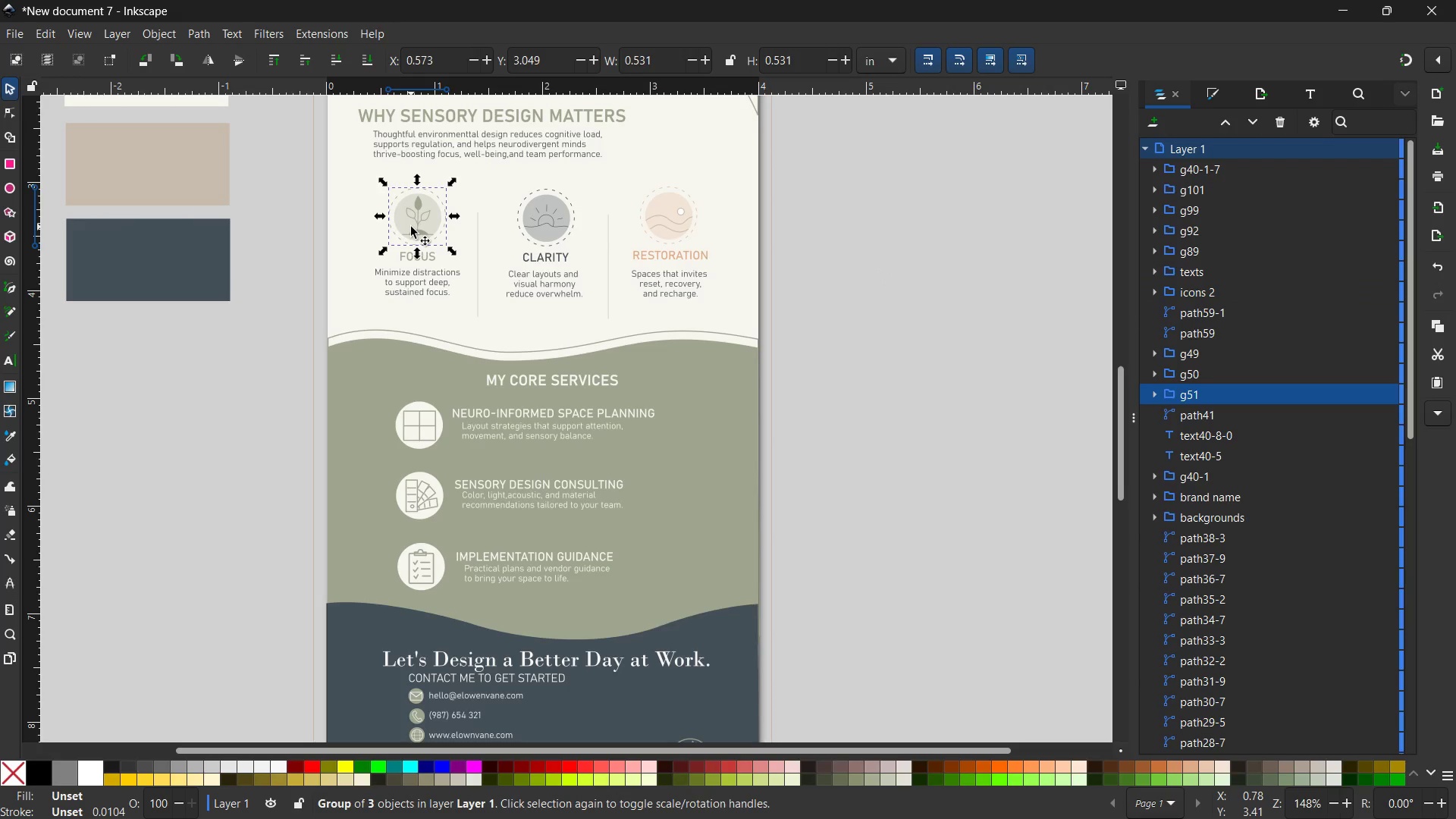 
hold_key(key=CapsLock, duration=1.19)
 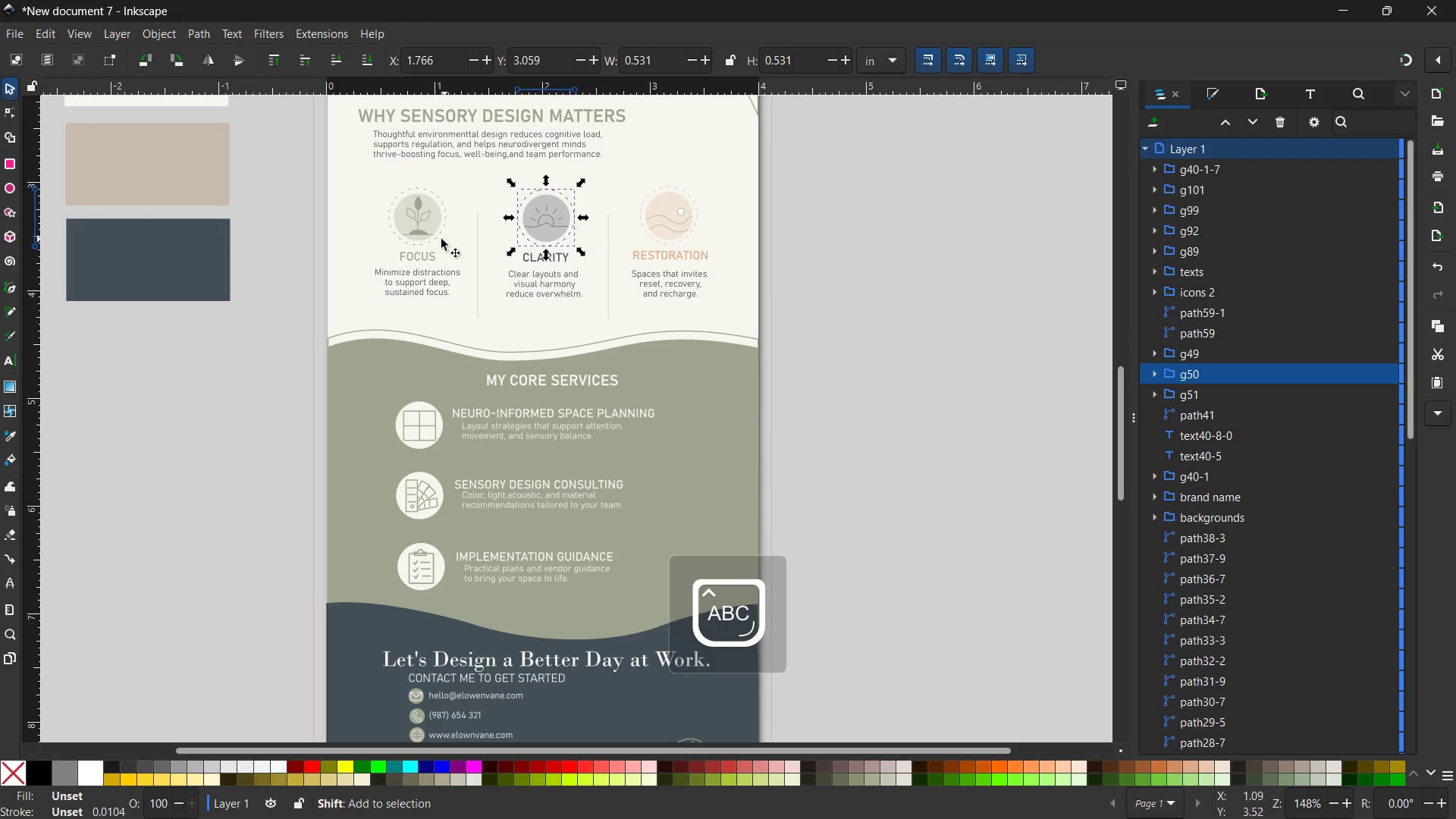 
left_click([541, 221])
 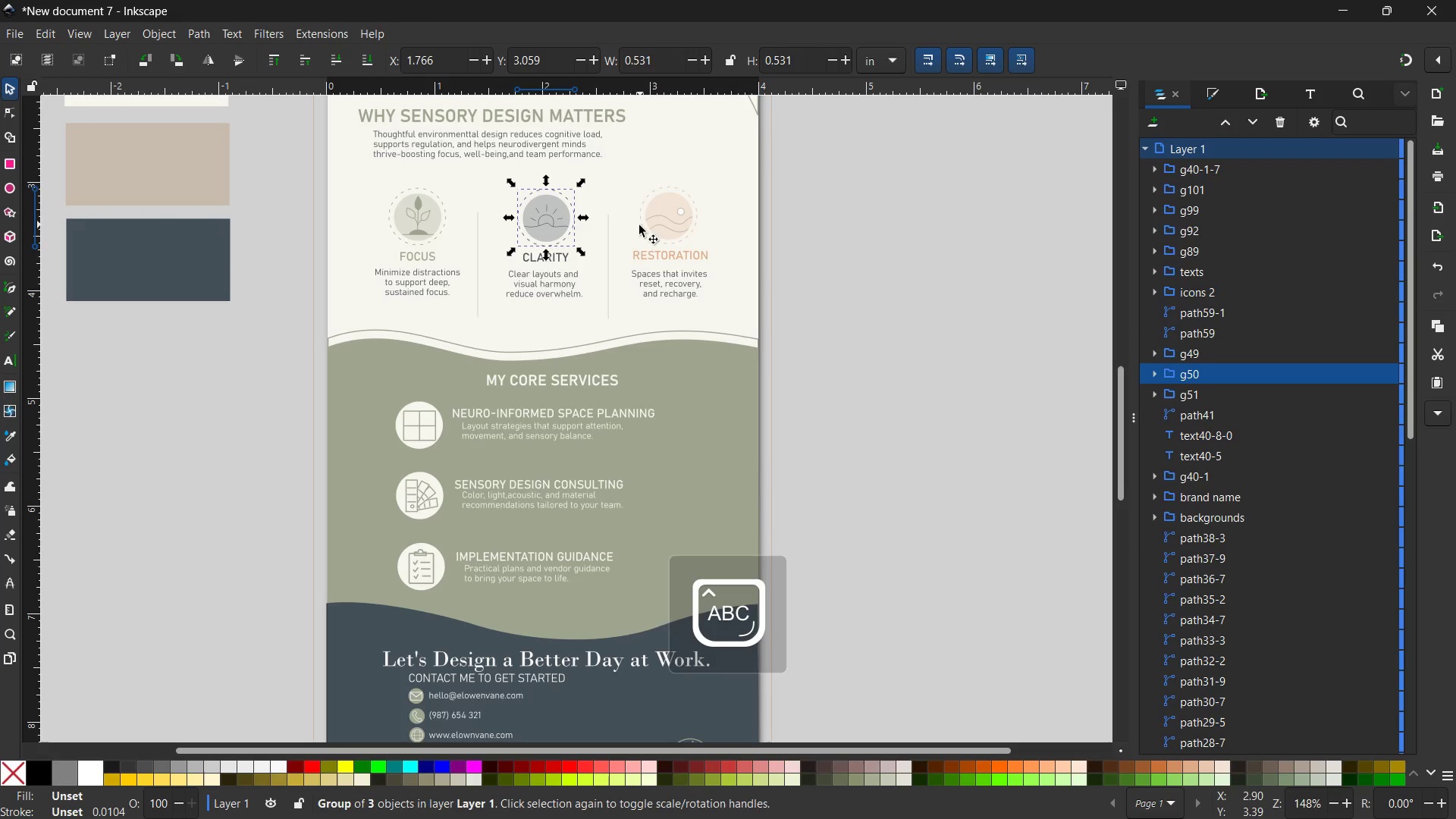 
hold_key(key=ShiftLeft, duration=2.06)
left_click([439, 239])
 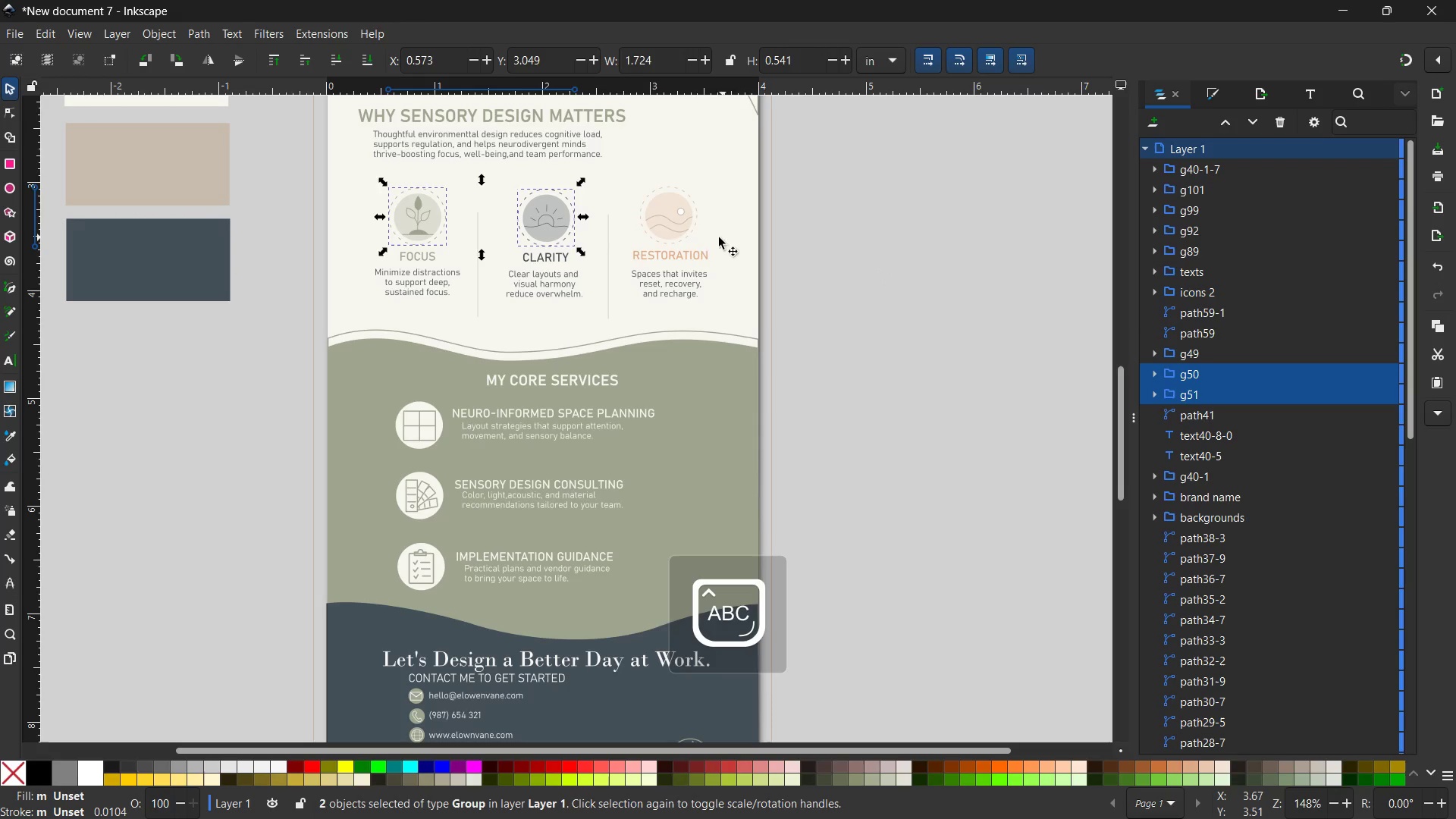 
left_click([695, 234])
 